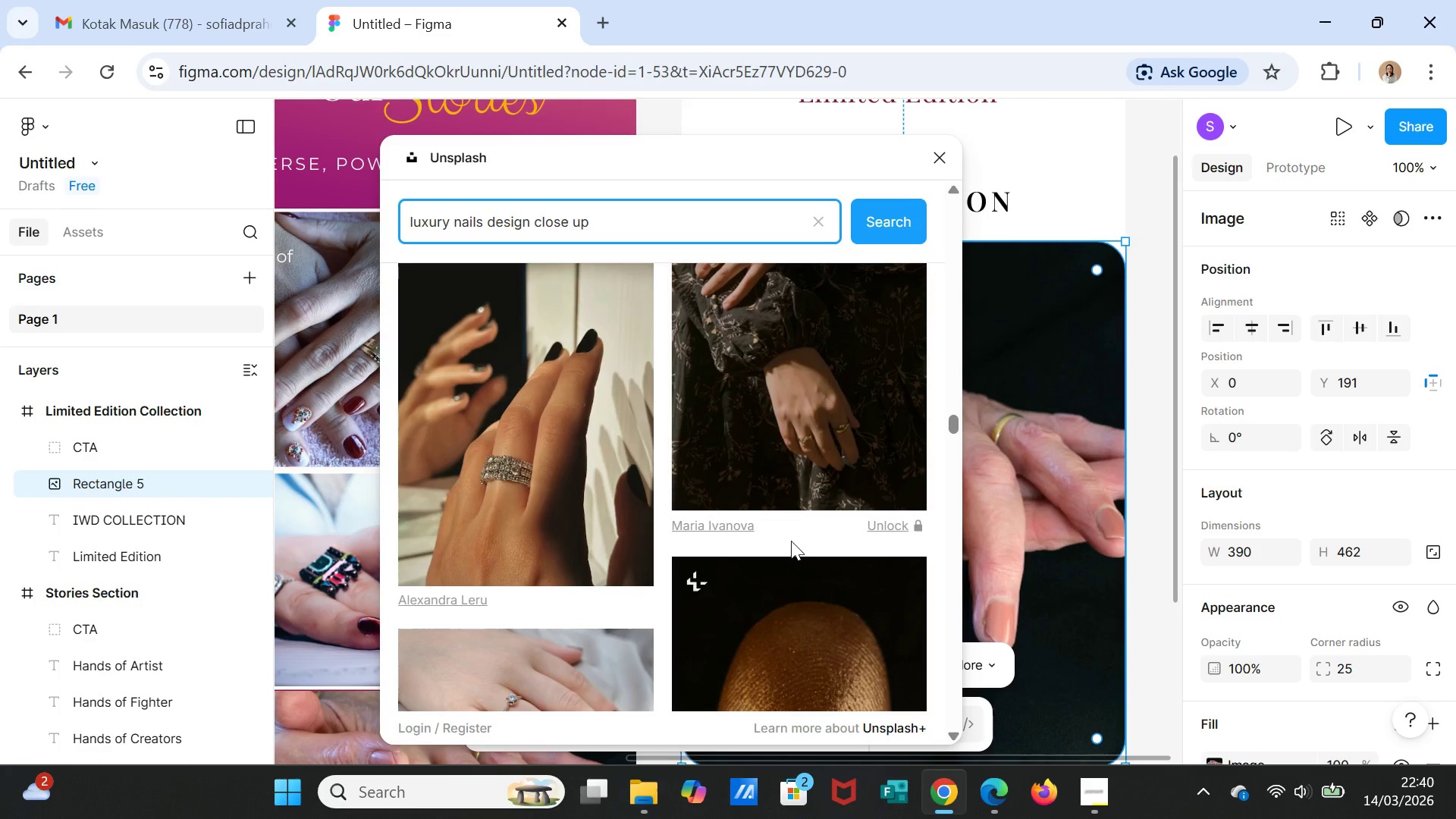 
double_click([602, 224])
 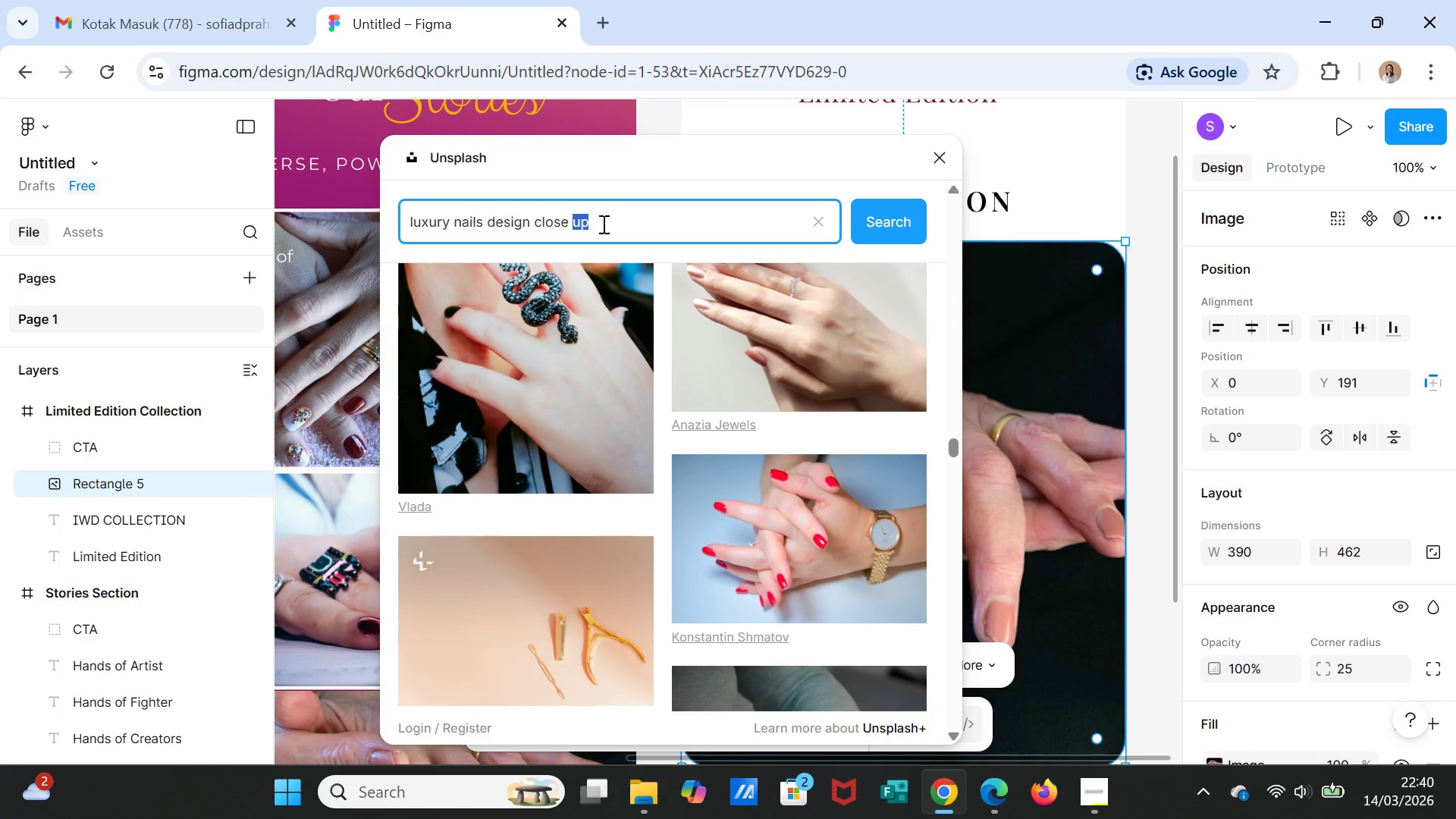 
triple_click([602, 224])
 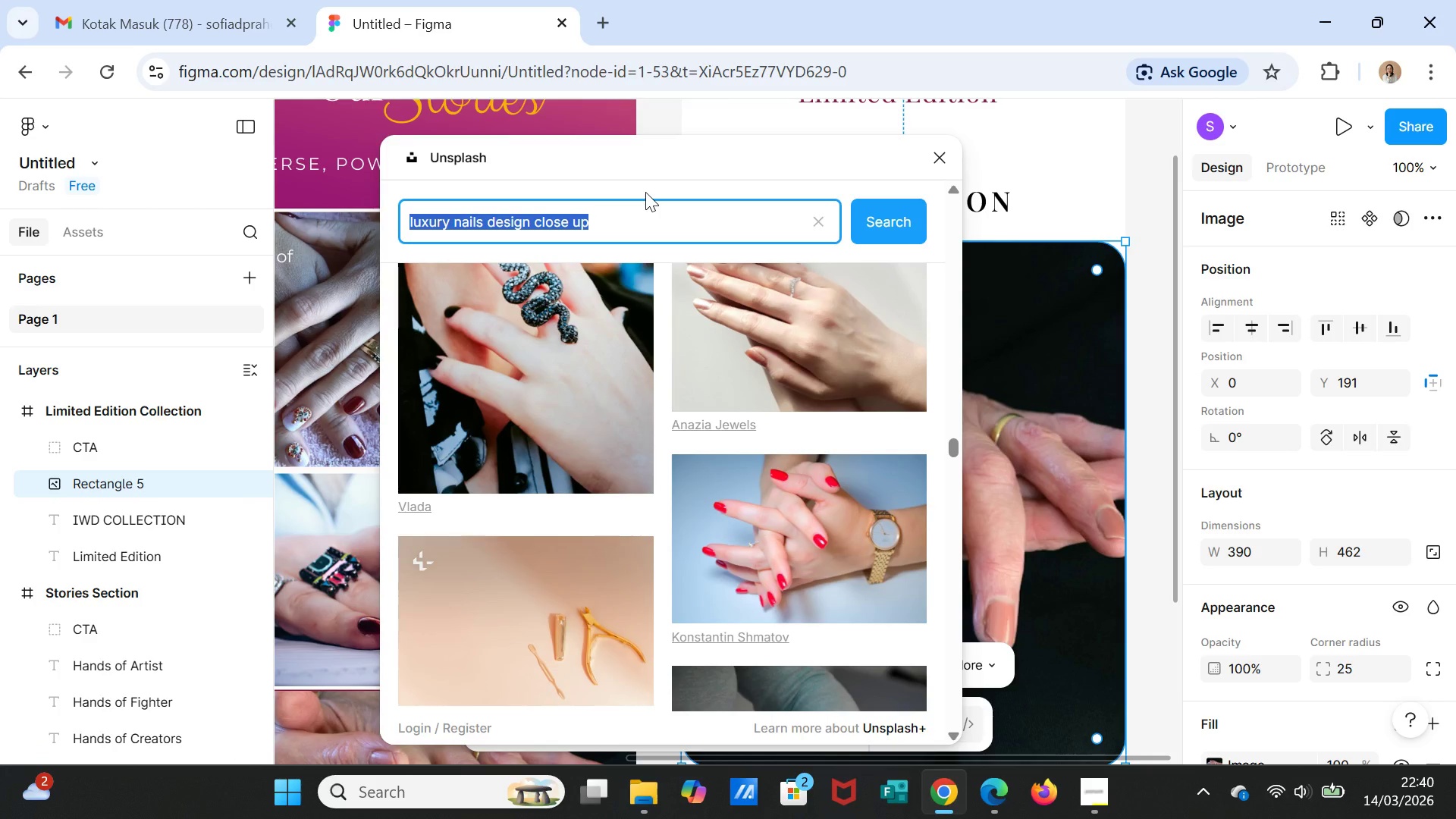 
type(nails art design salon)
key(Tab)
 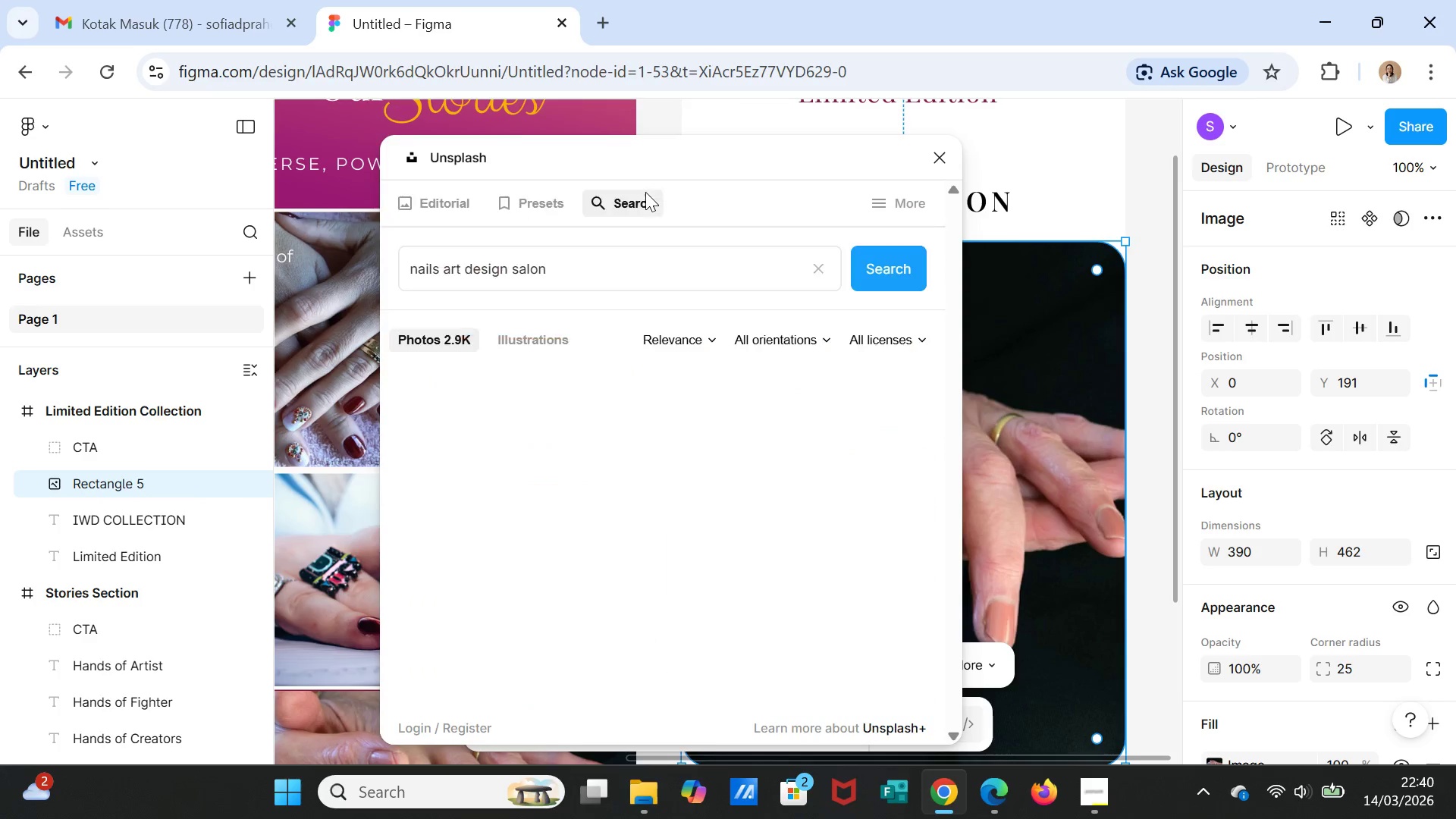 
key(Enter)
 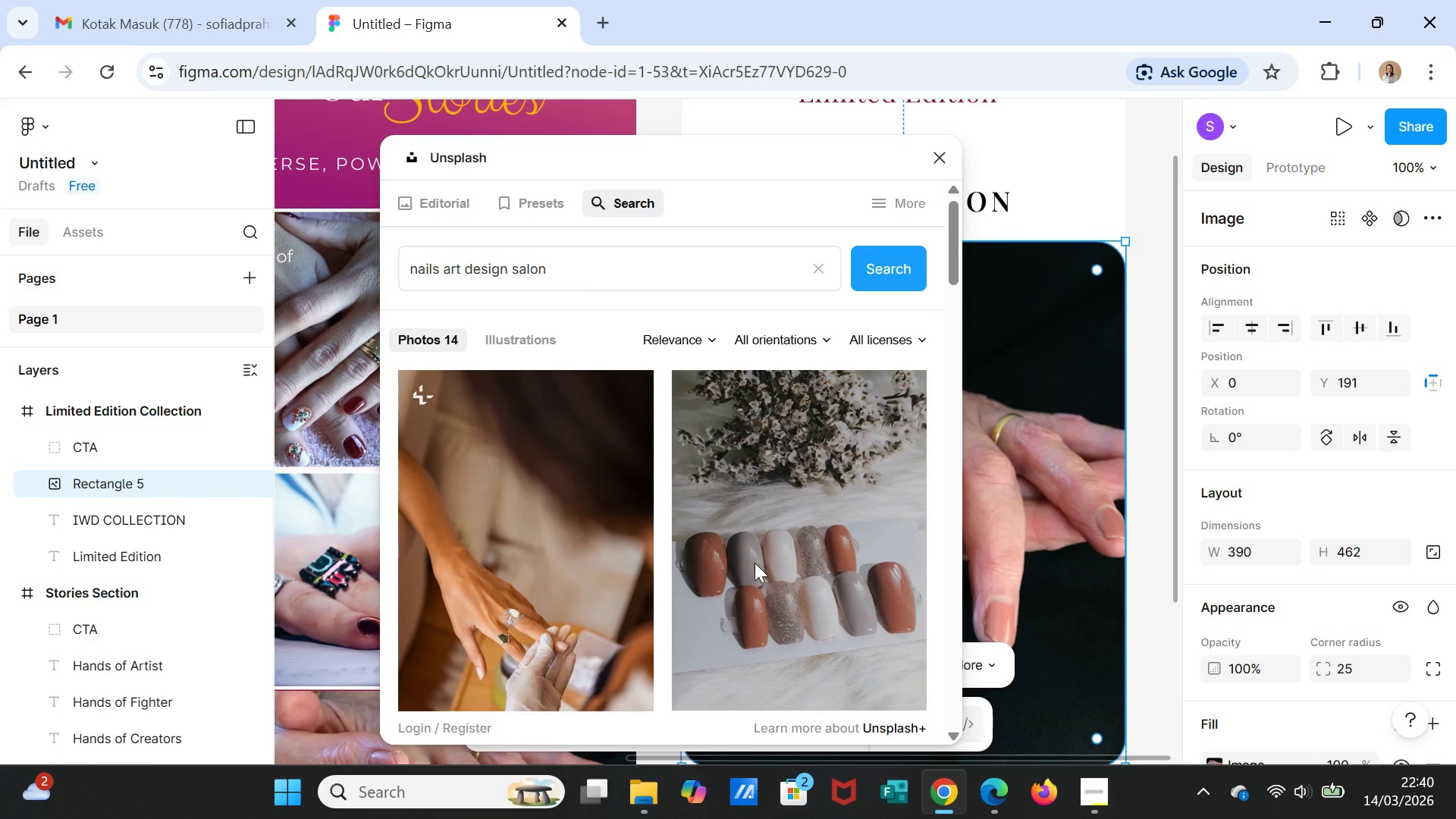 
scroll: coordinate [827, 544], scroll_direction: down, amount: 8.0
 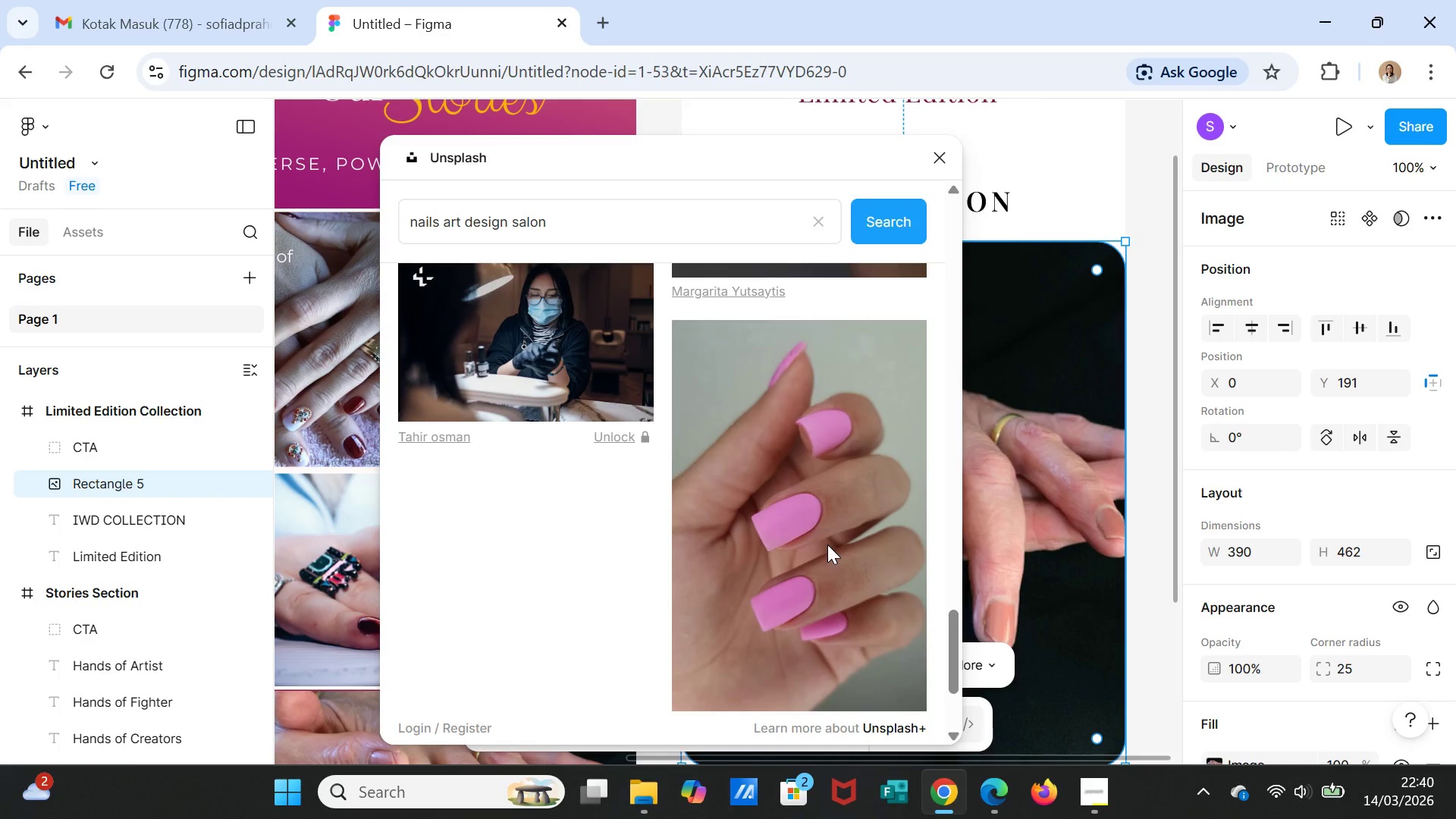 
scroll: coordinate [827, 544], scroll_direction: up, amount: 26.0
 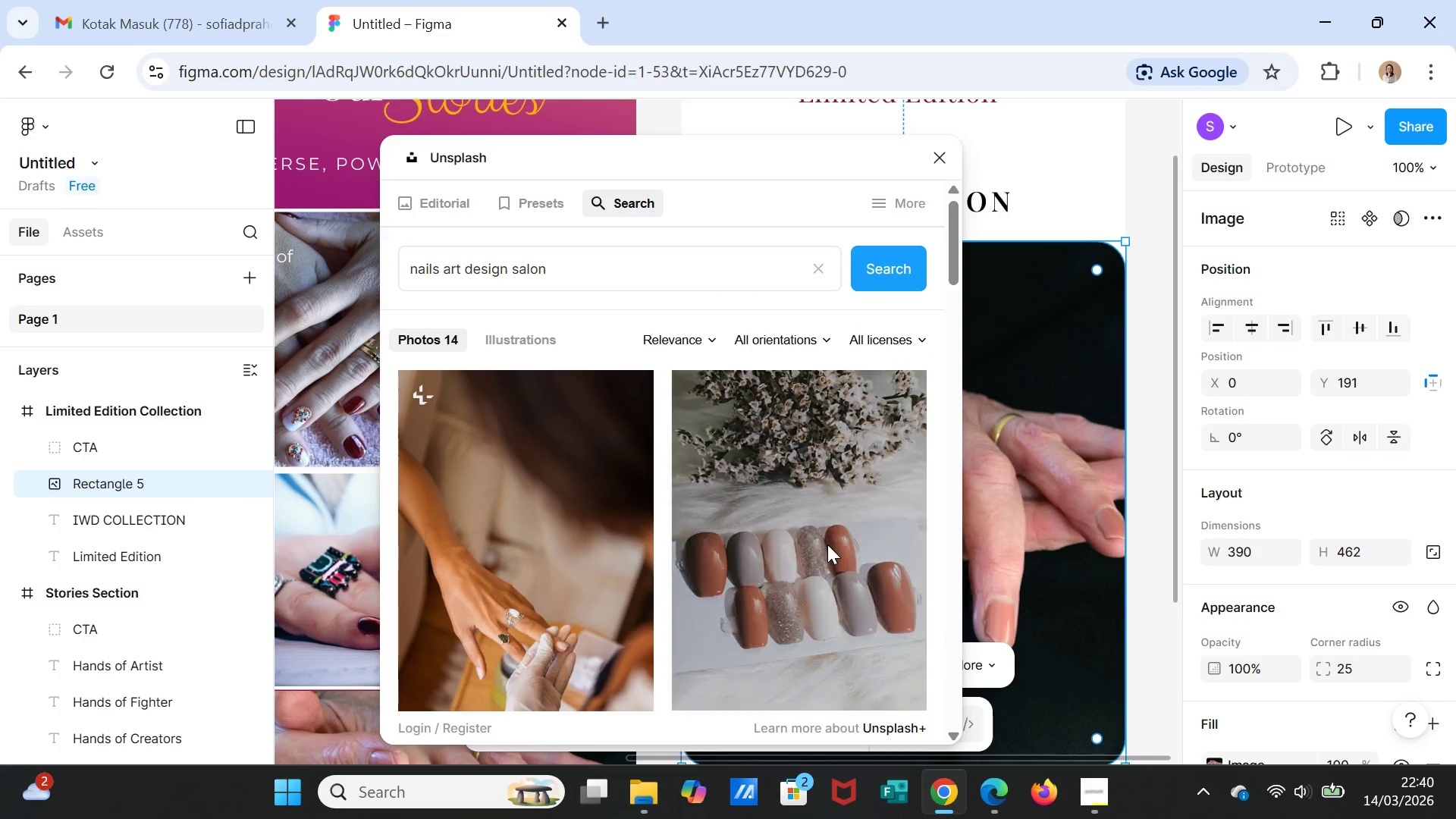 
scroll: coordinate [827, 544], scroll_direction: down, amount: 1.0
 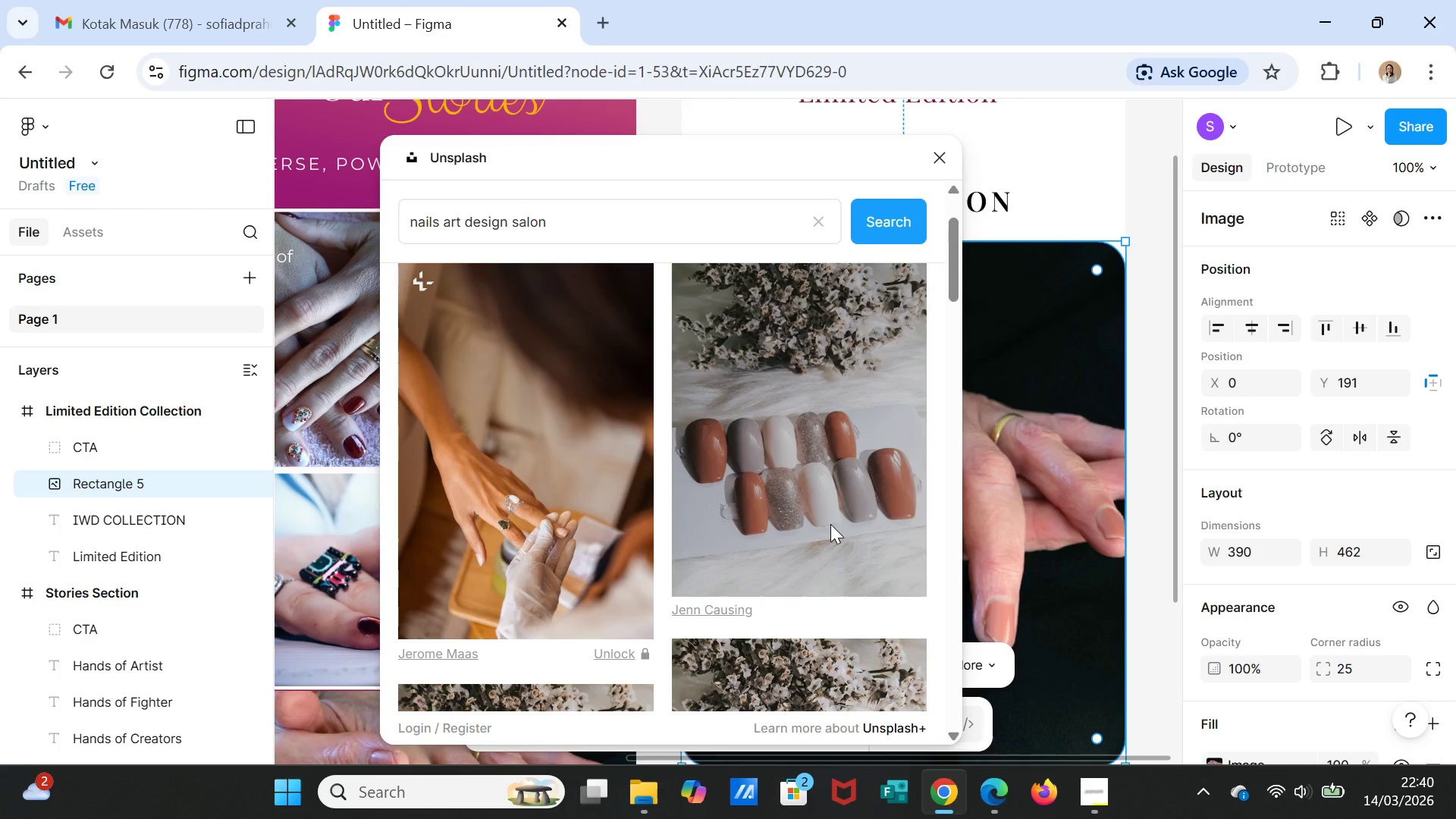 
left_click([830, 524])
 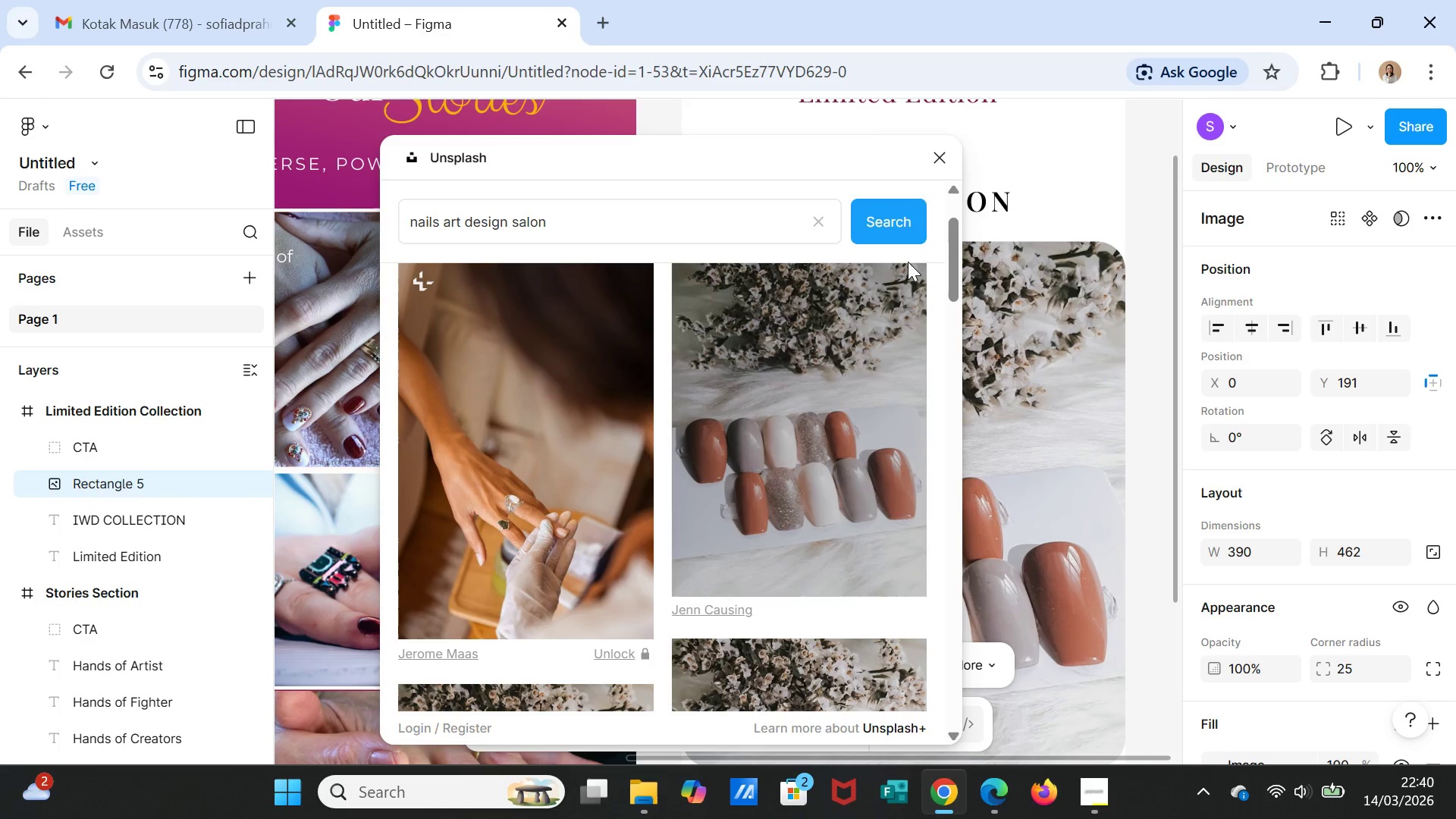 
left_click([945, 159])
 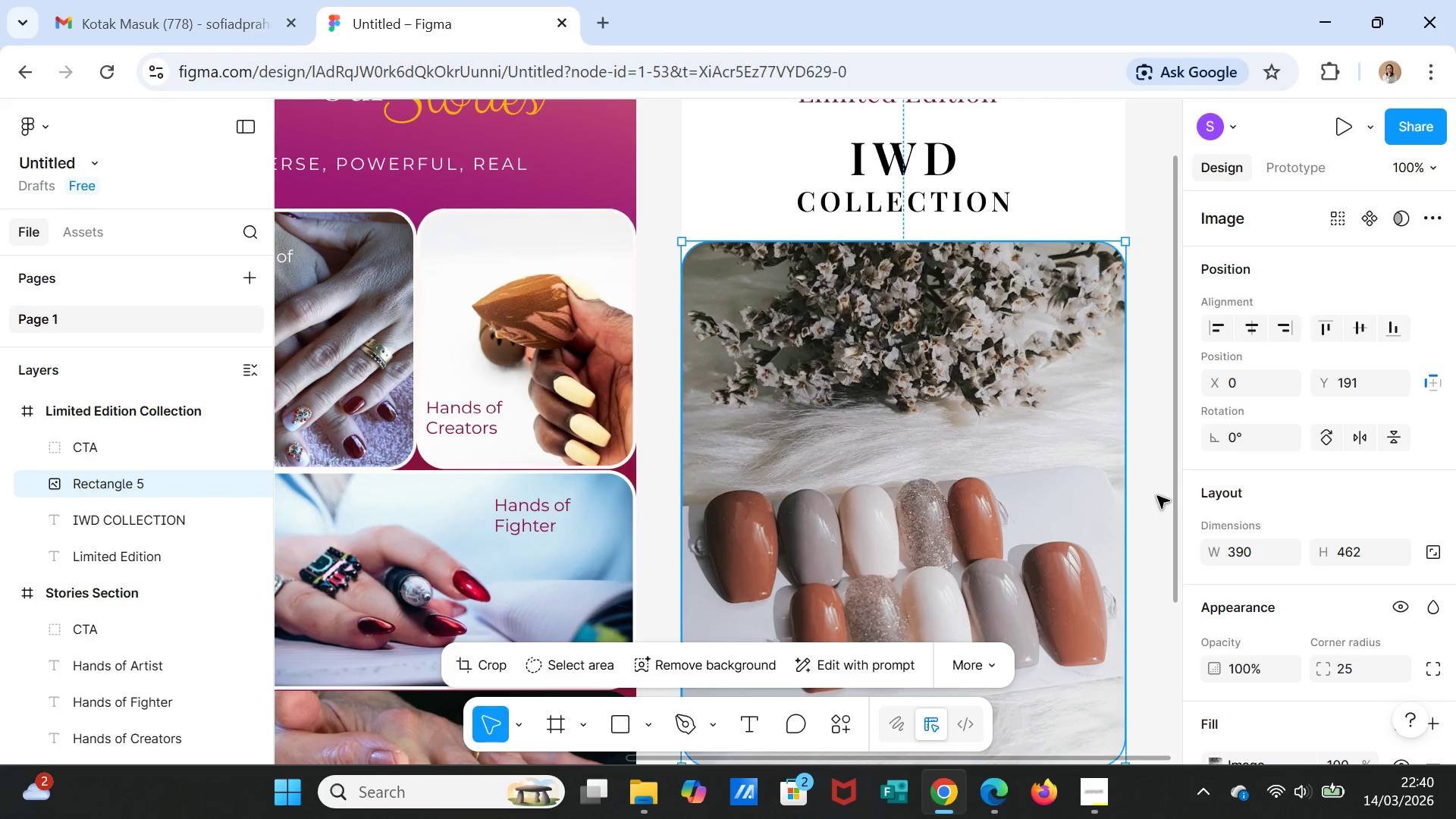 
left_click([1160, 504])
 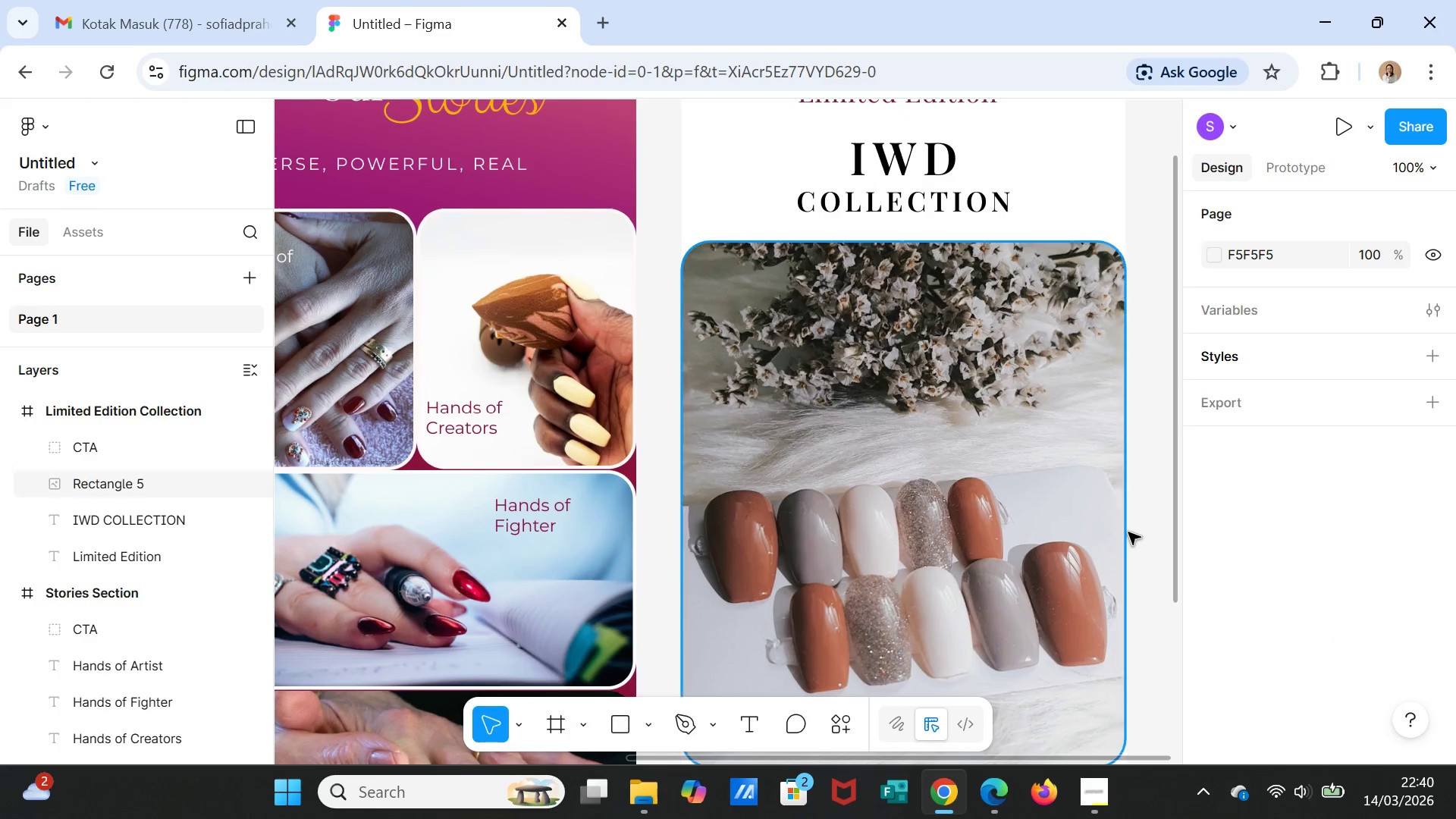 
scroll: coordinate [1126, 529], scroll_direction: down, amount: 9.0
 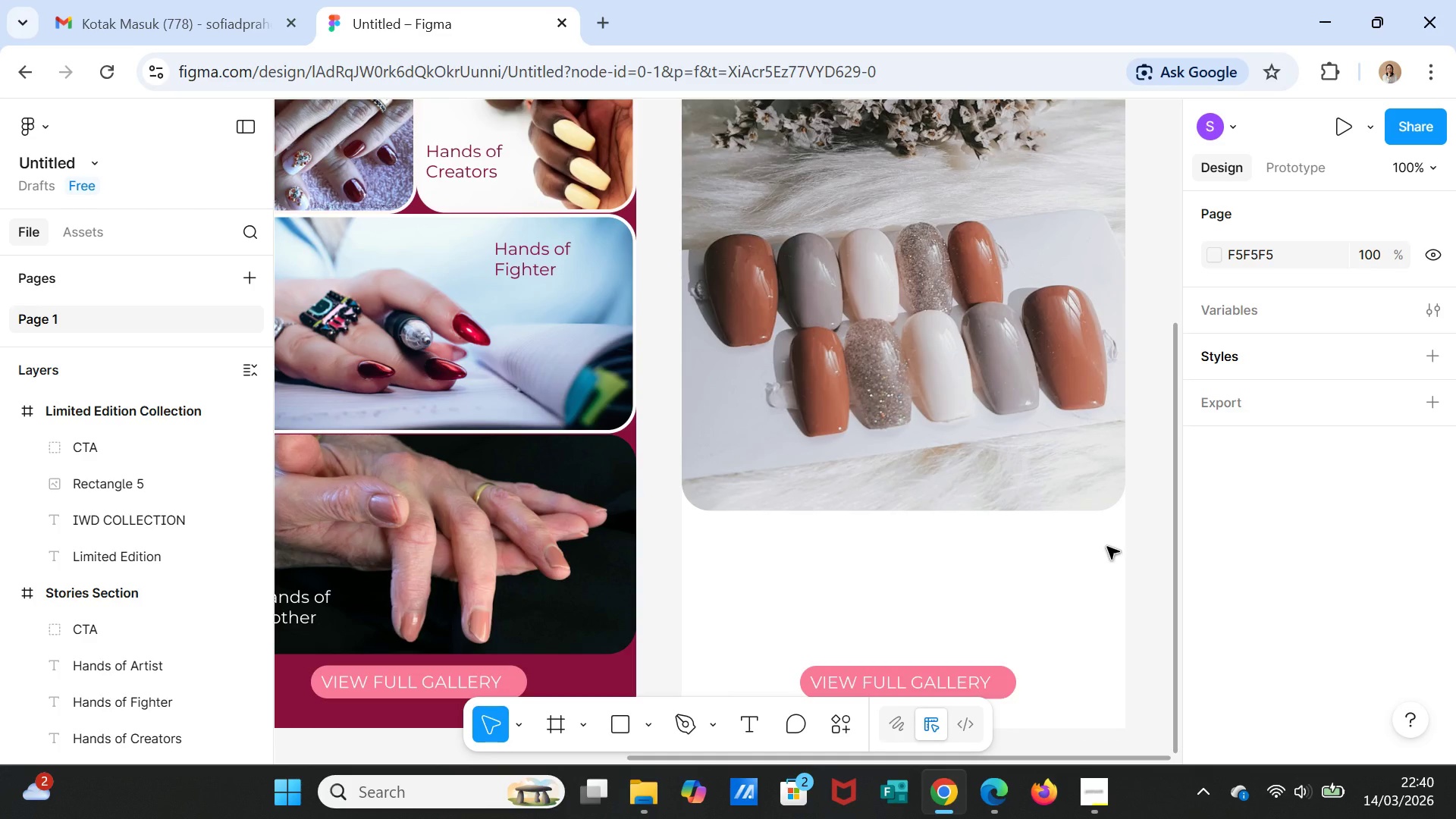 
wait(6.35)
 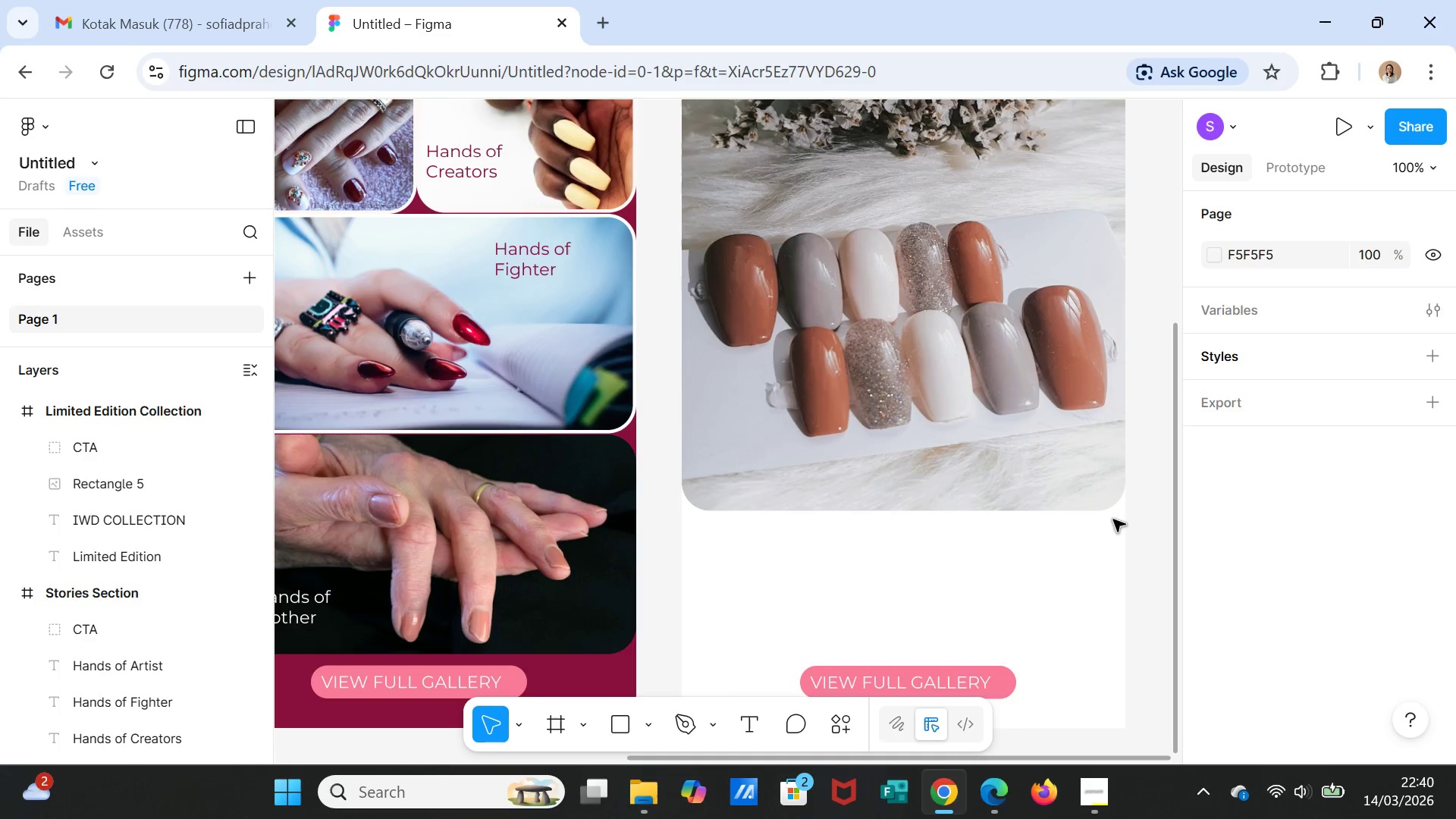 
scroll: coordinate [1106, 545], scroll_direction: none, amount: 0.0
 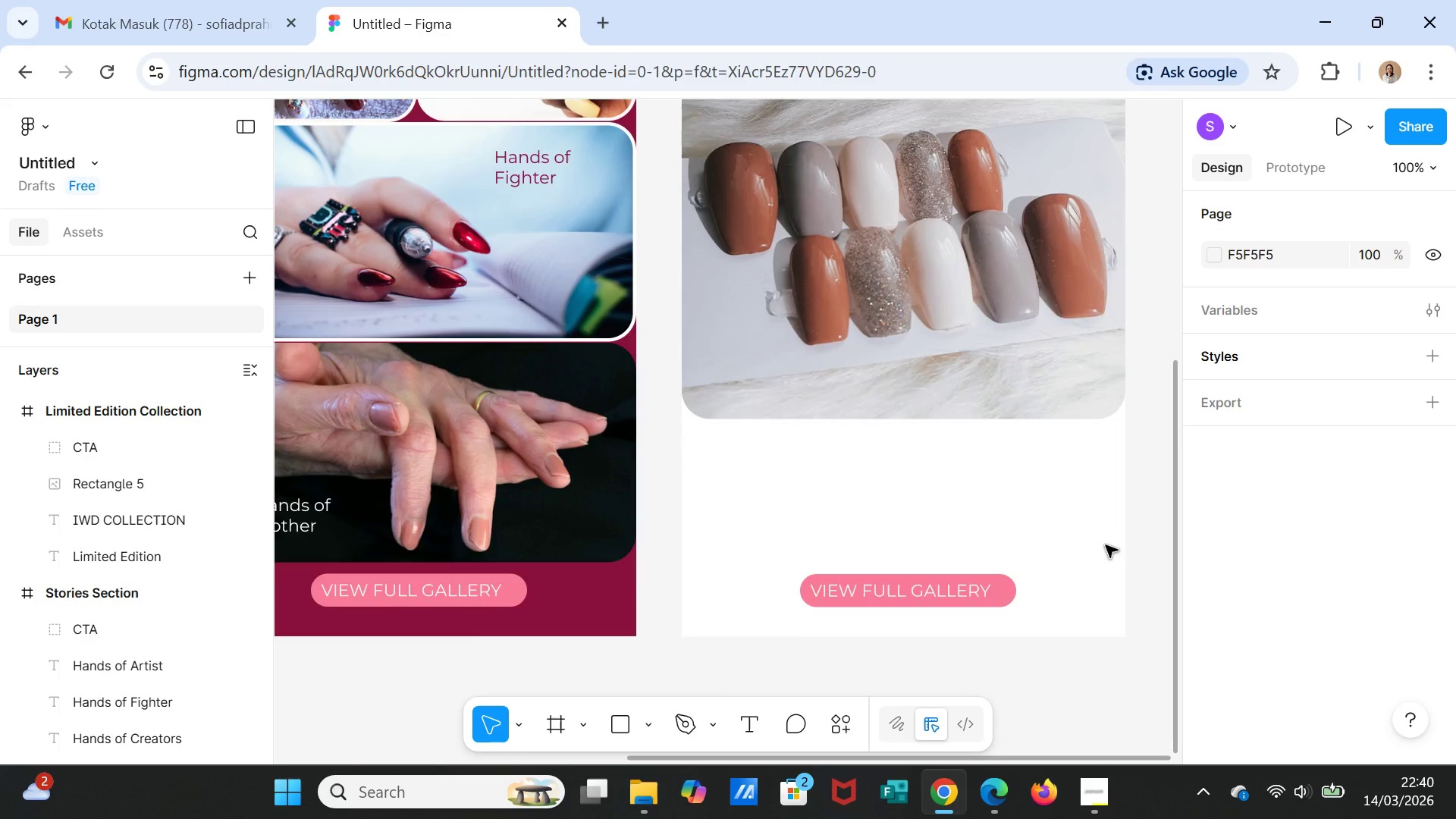 
scroll: coordinate [1106, 545], scroll_direction: up, amount: 3.0
 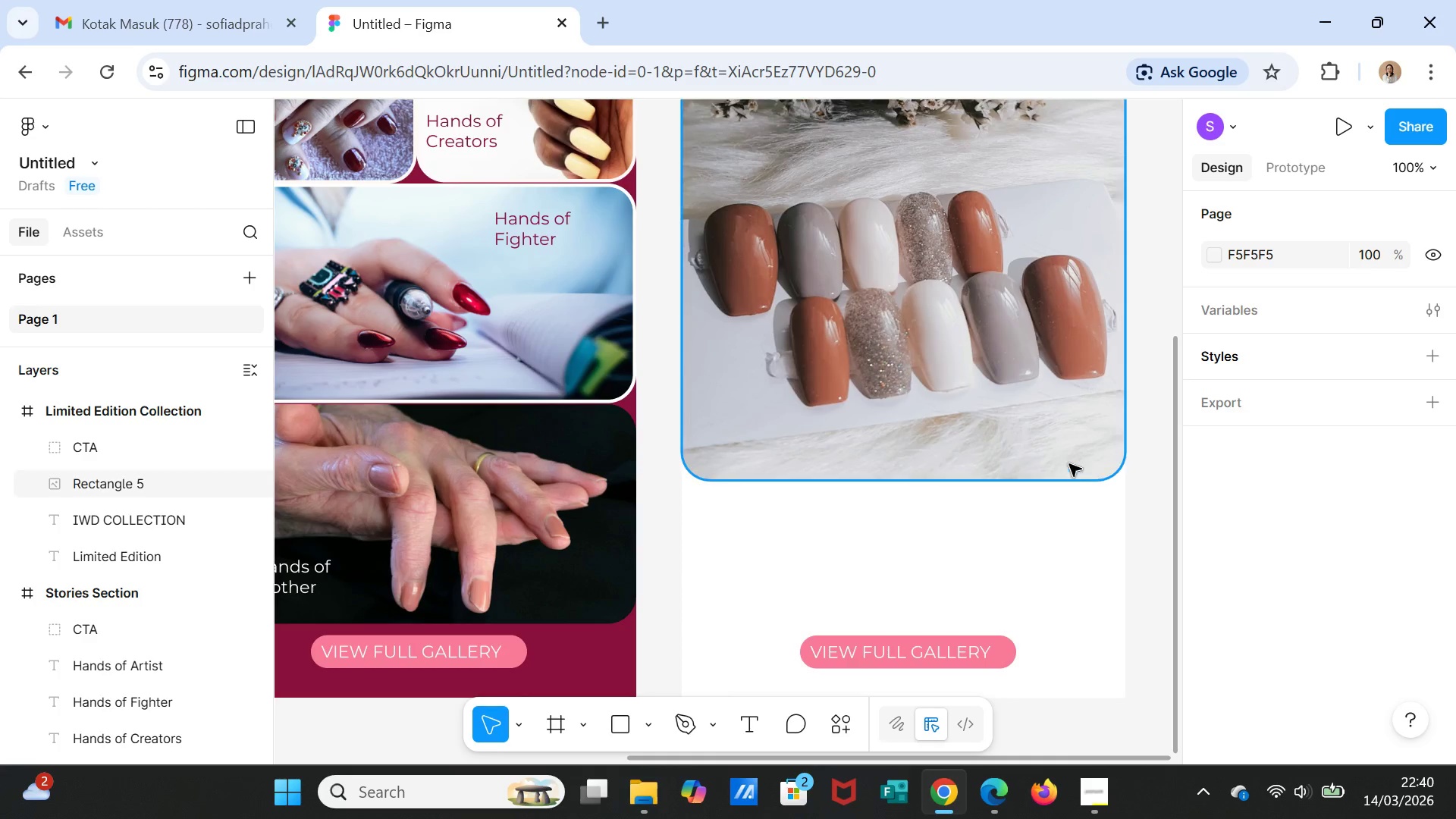 
wait(5.24)
 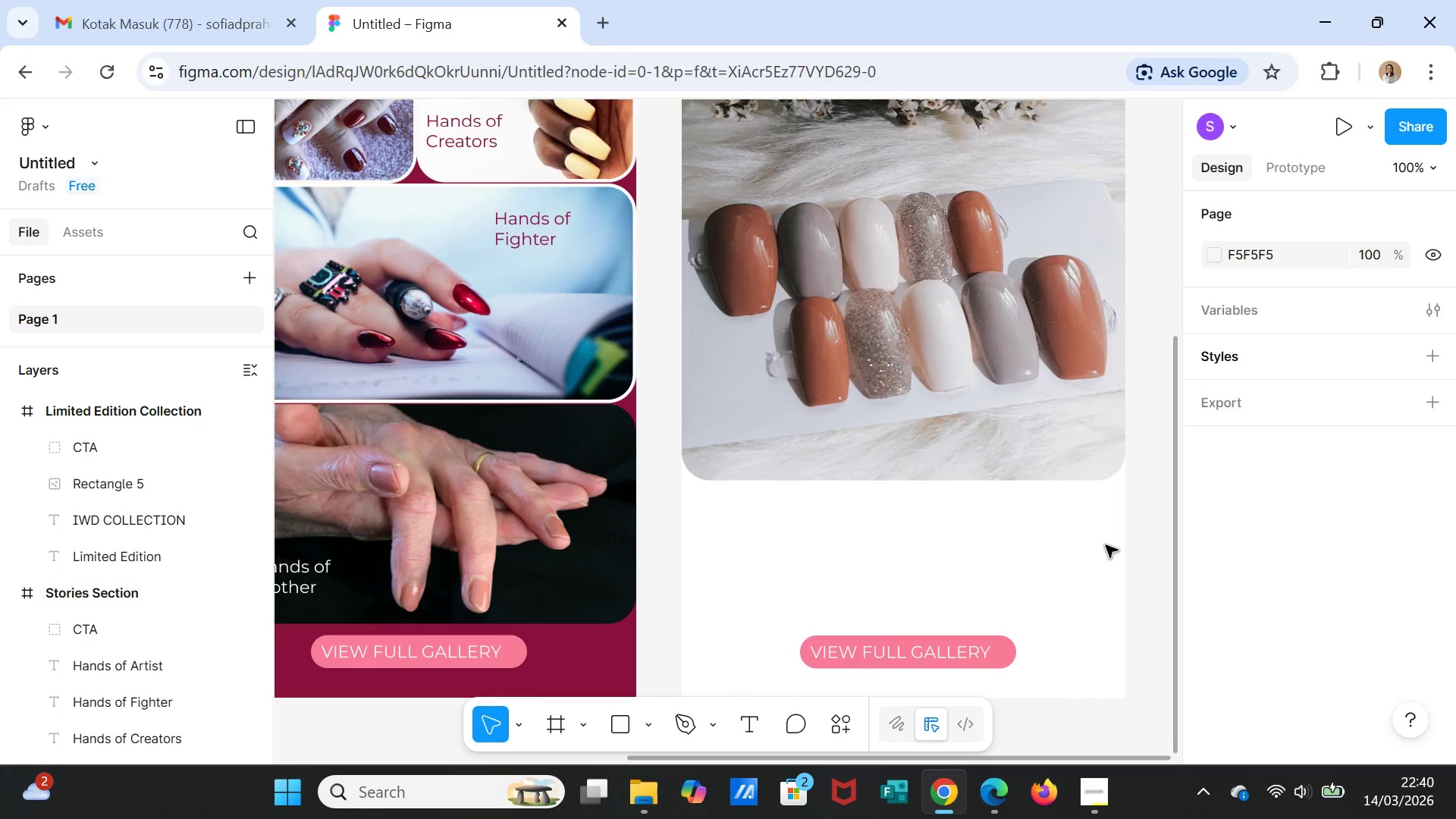 
left_click([1056, 545])
 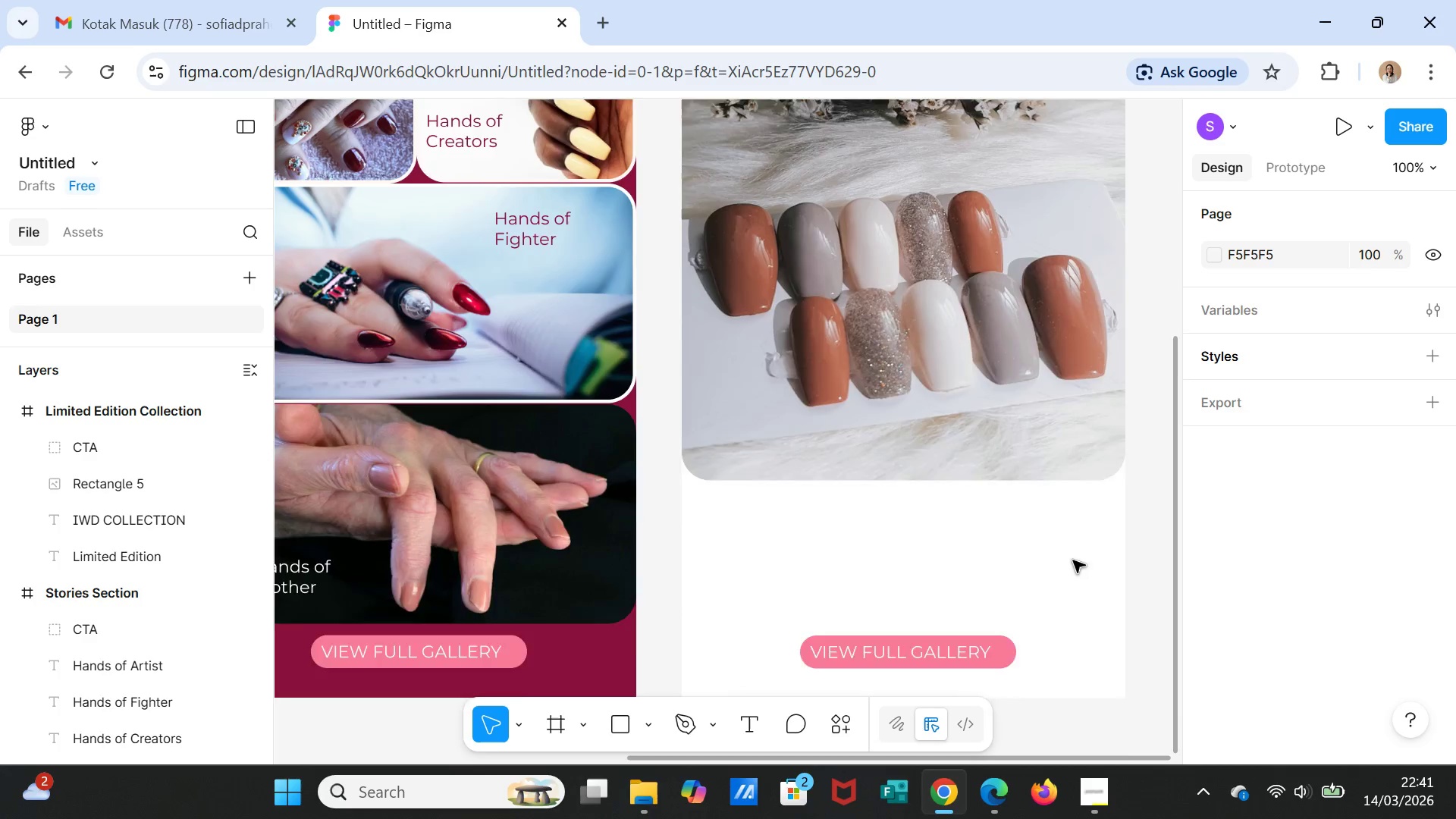 
scroll: coordinate [1073, 560], scroll_direction: up, amount: 6.0
 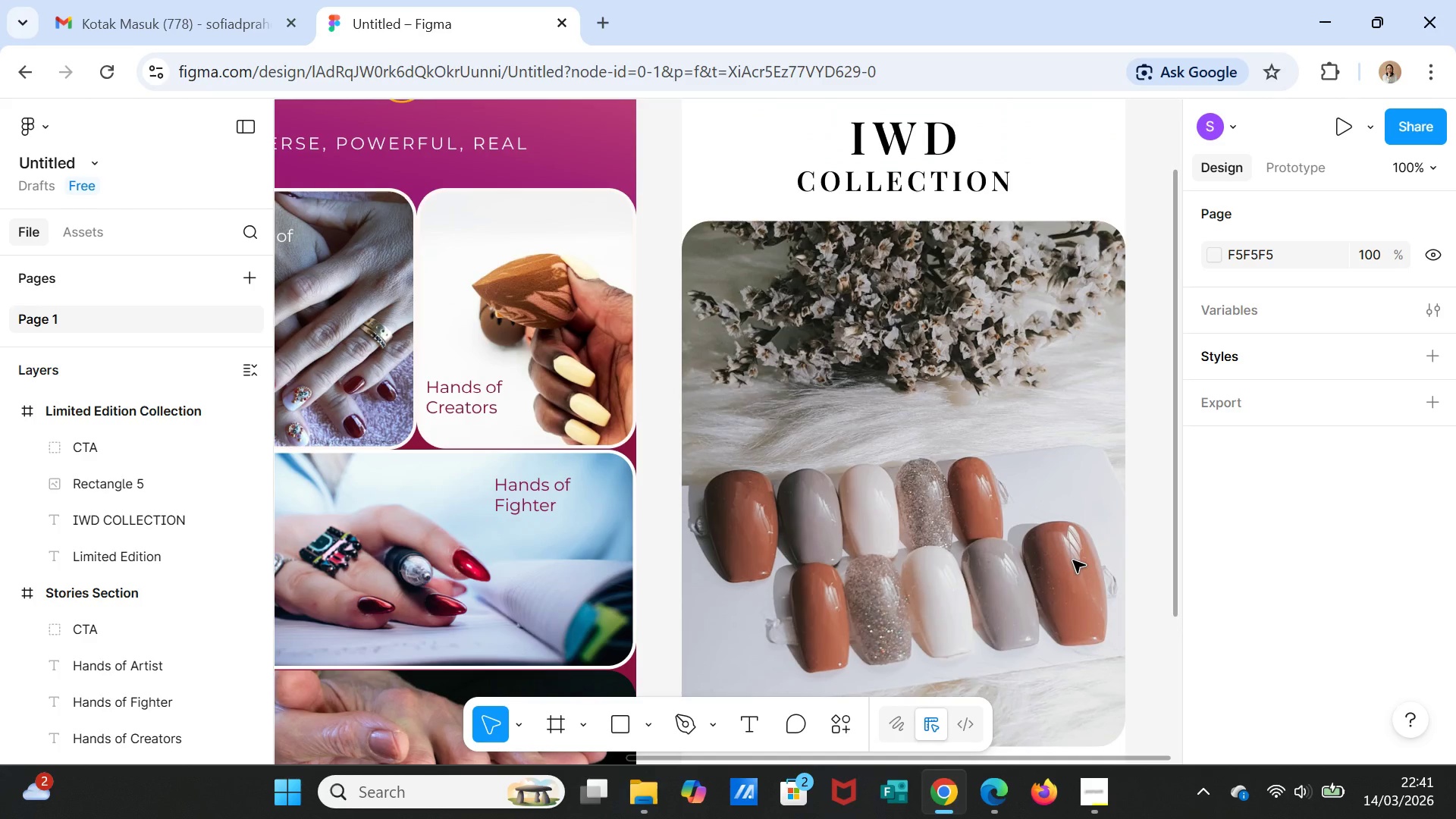 
scroll: coordinate [1073, 560], scroll_direction: down, amount: 1.0
 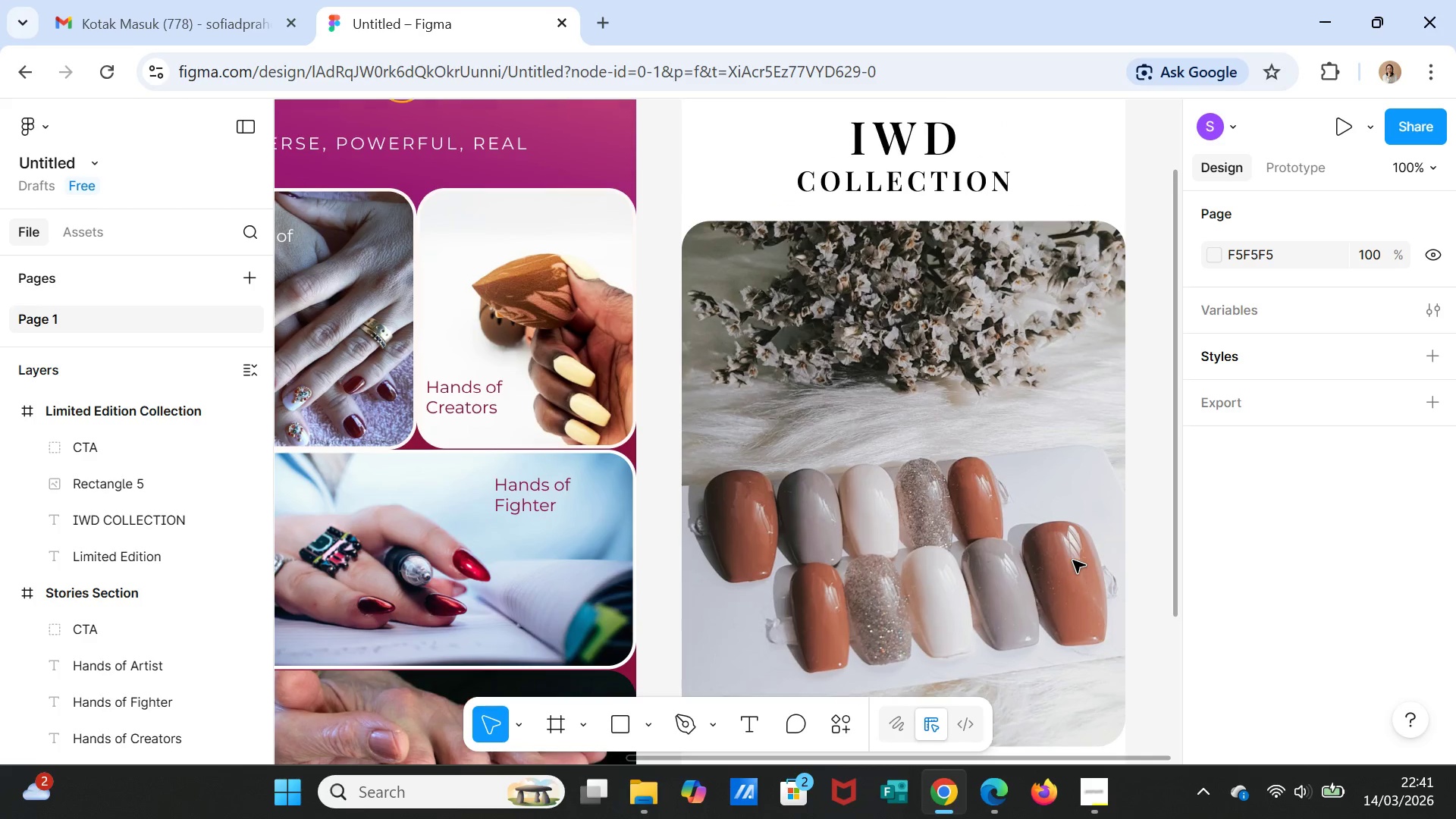 
scroll: coordinate [1073, 560], scroll_direction: up, amount: 2.0
 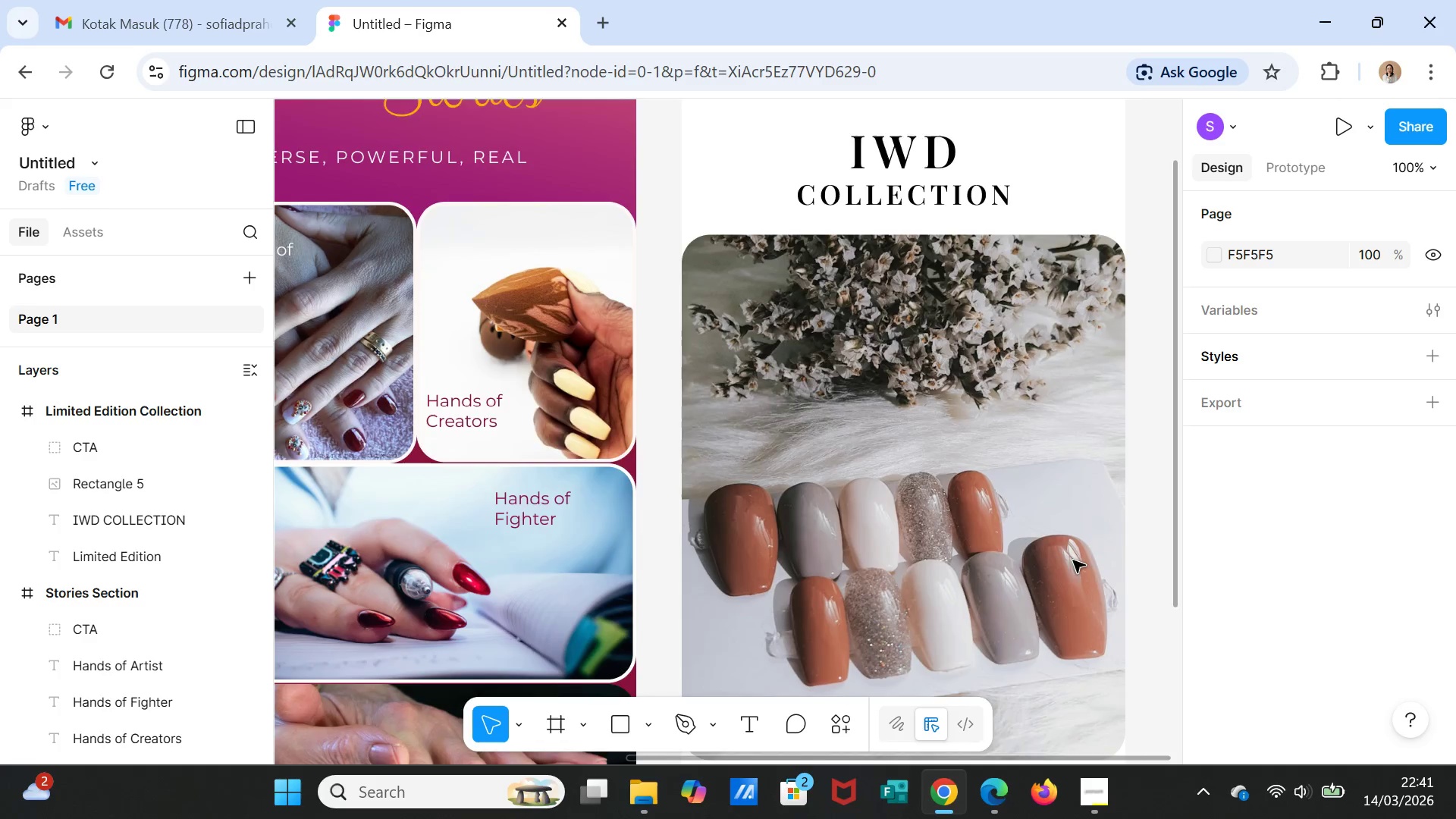 
scroll: coordinate [1073, 560], scroll_direction: down, amount: 11.0
 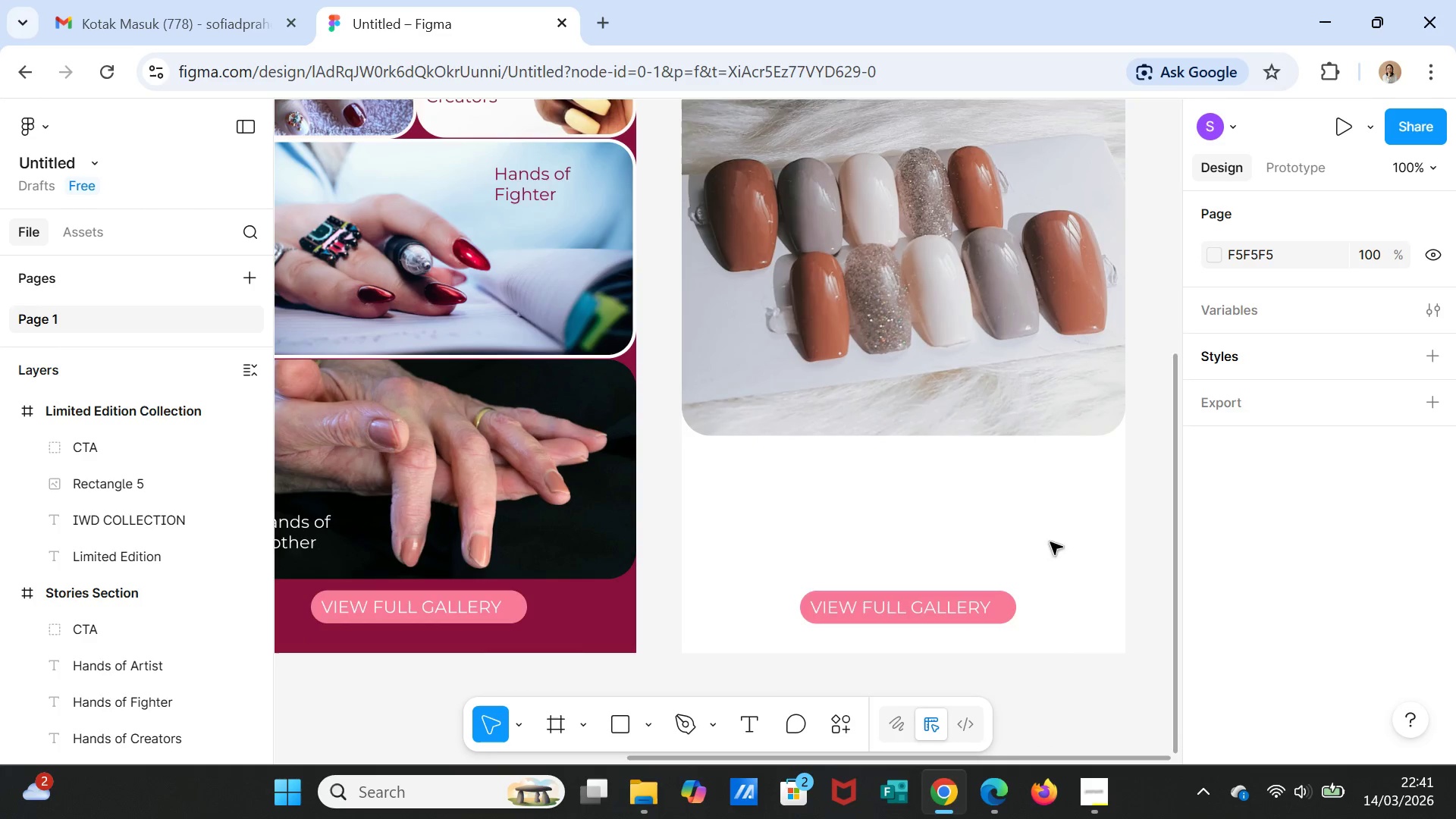 
wait(5.02)
 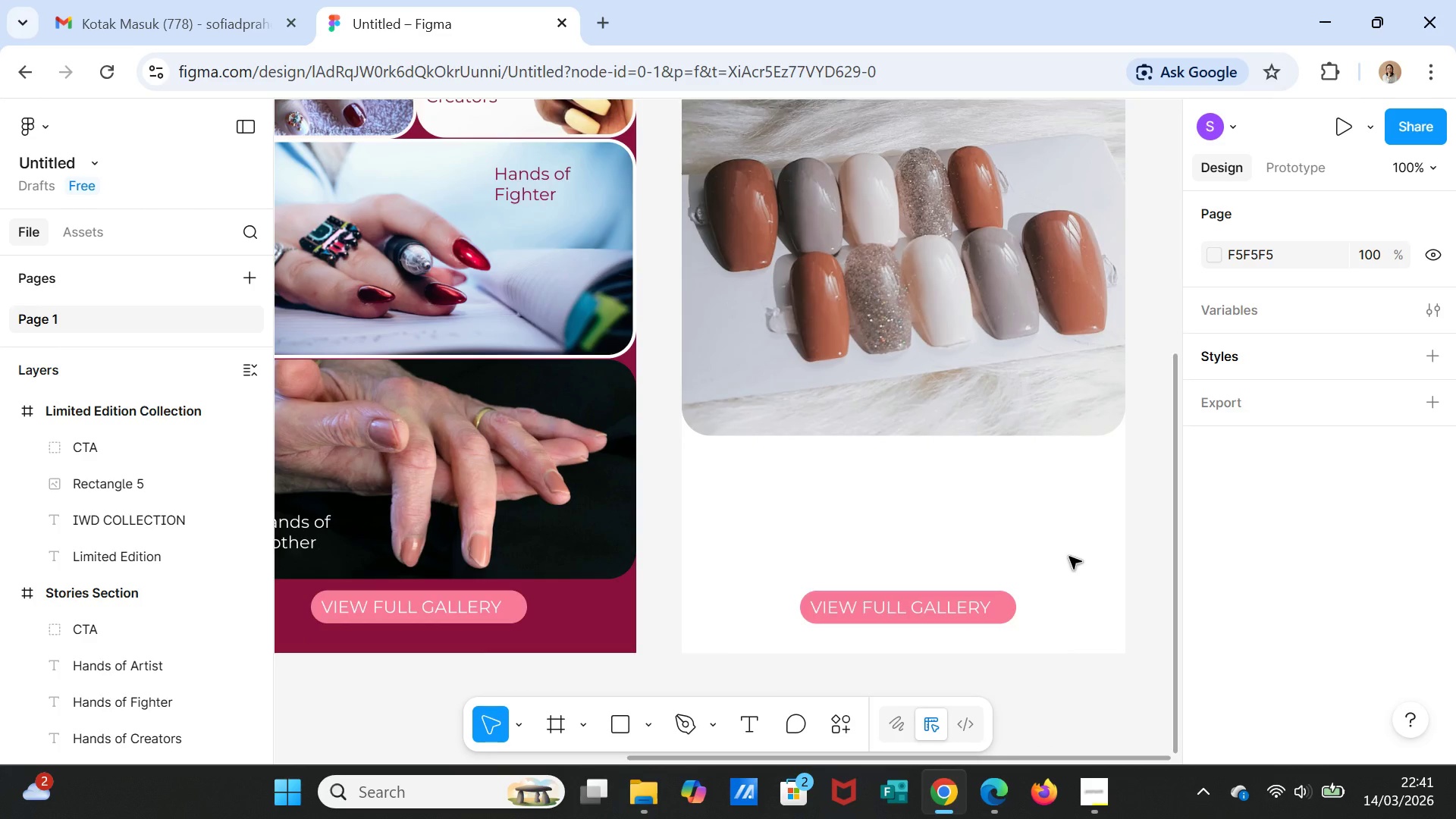 
scroll: coordinate [960, 460], scroll_direction: up, amount: 4.0
 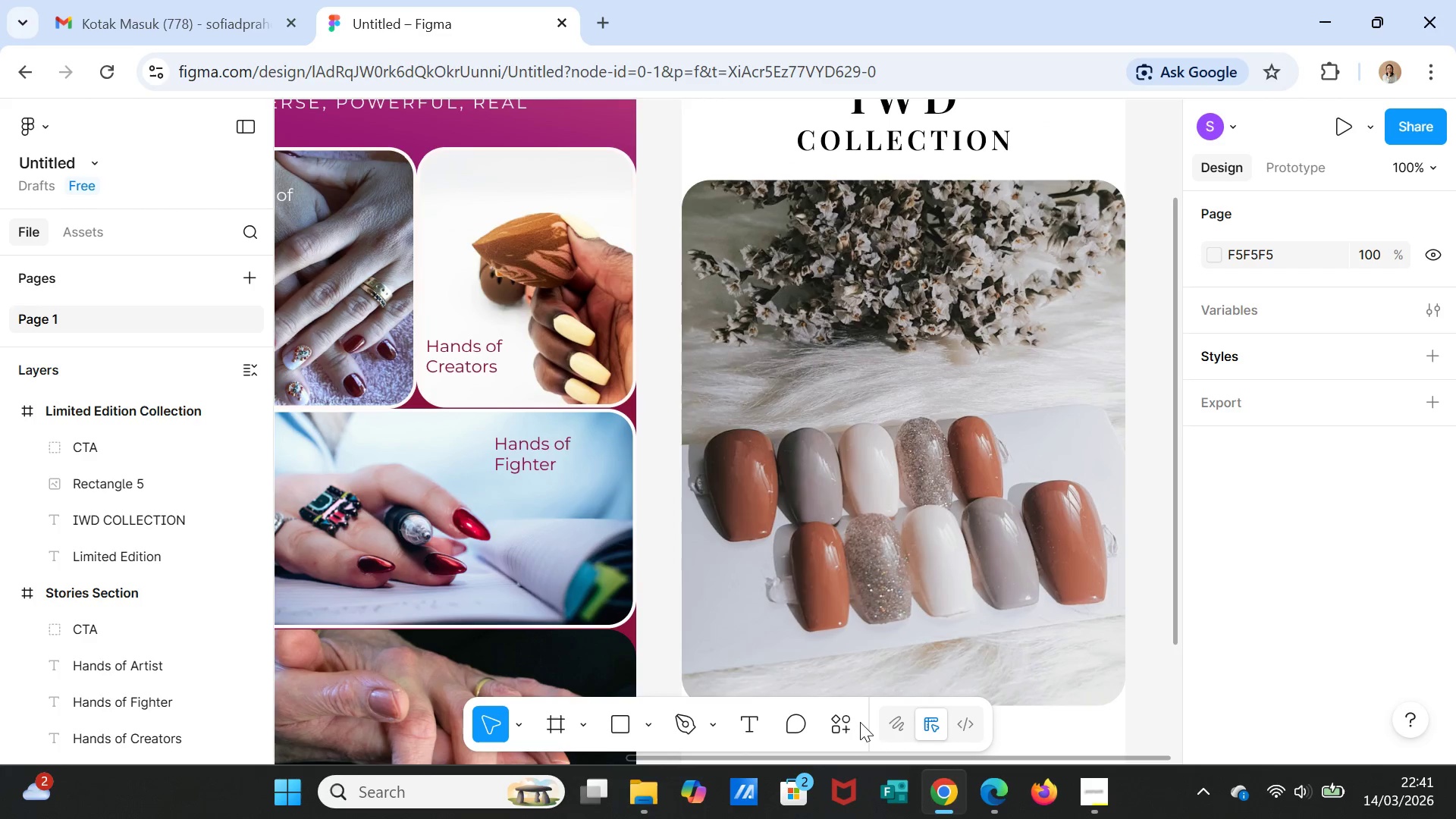 
left_click([852, 725])
 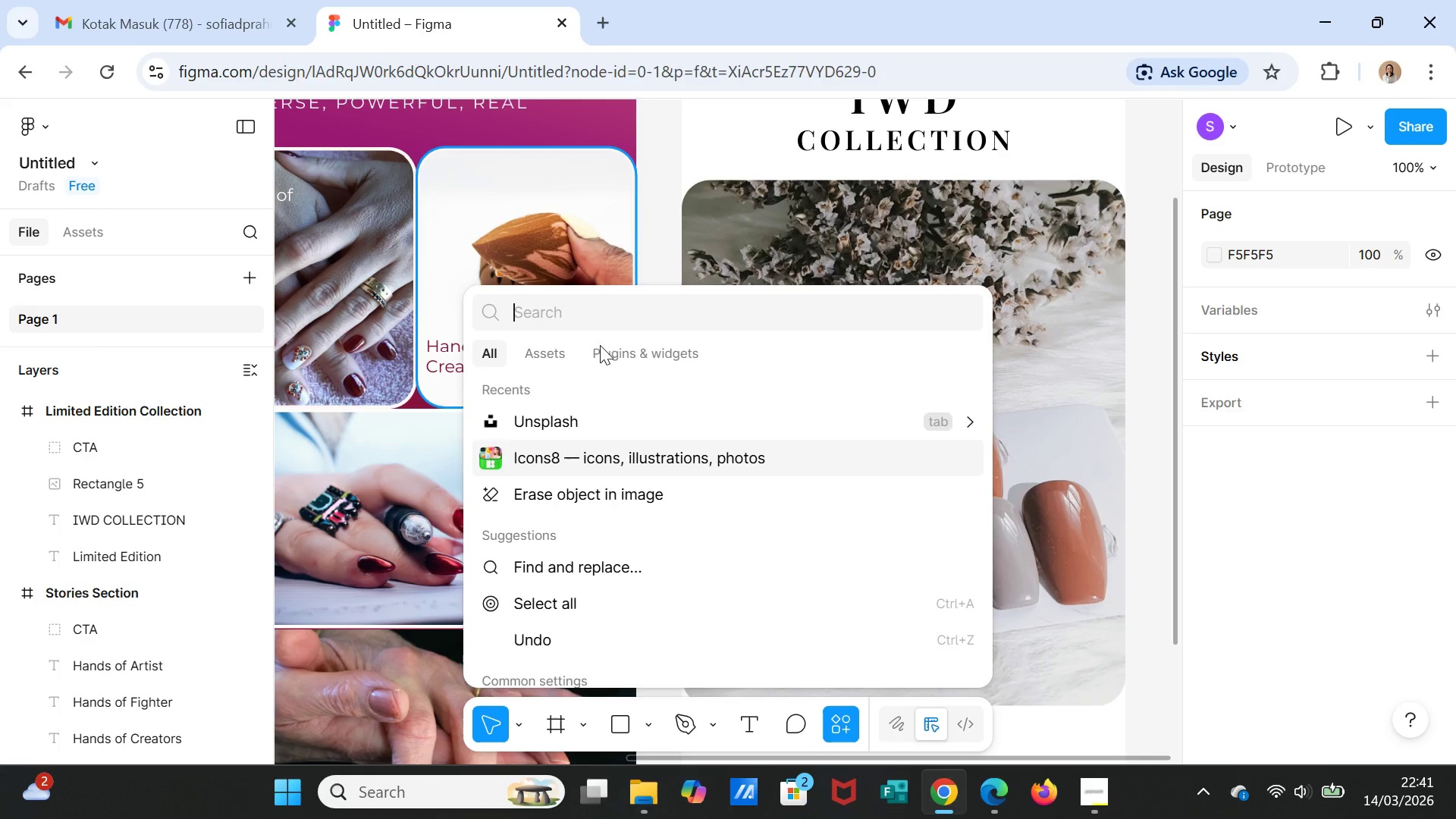 
left_click([566, 455])
 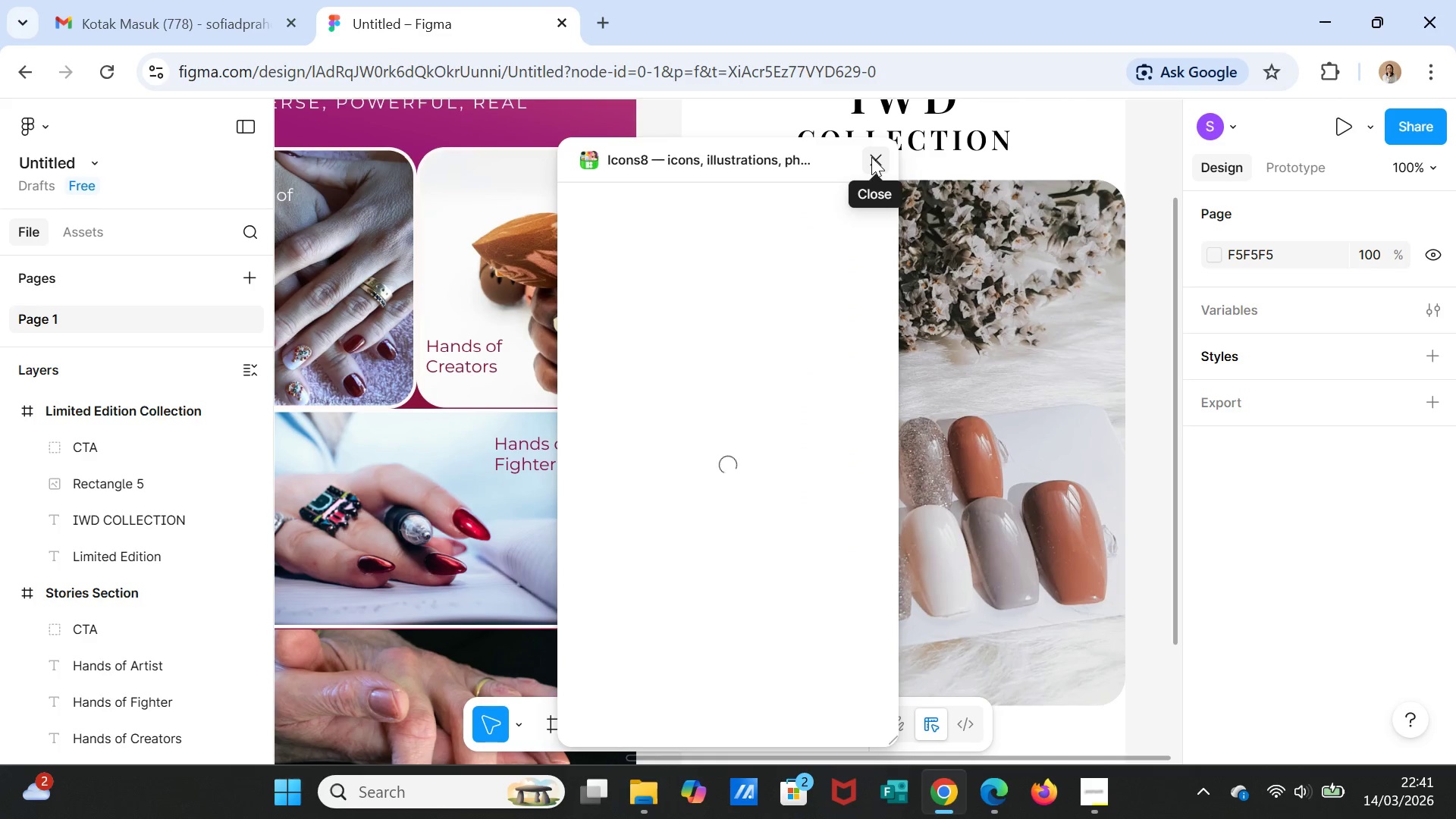 
wait(5.88)
 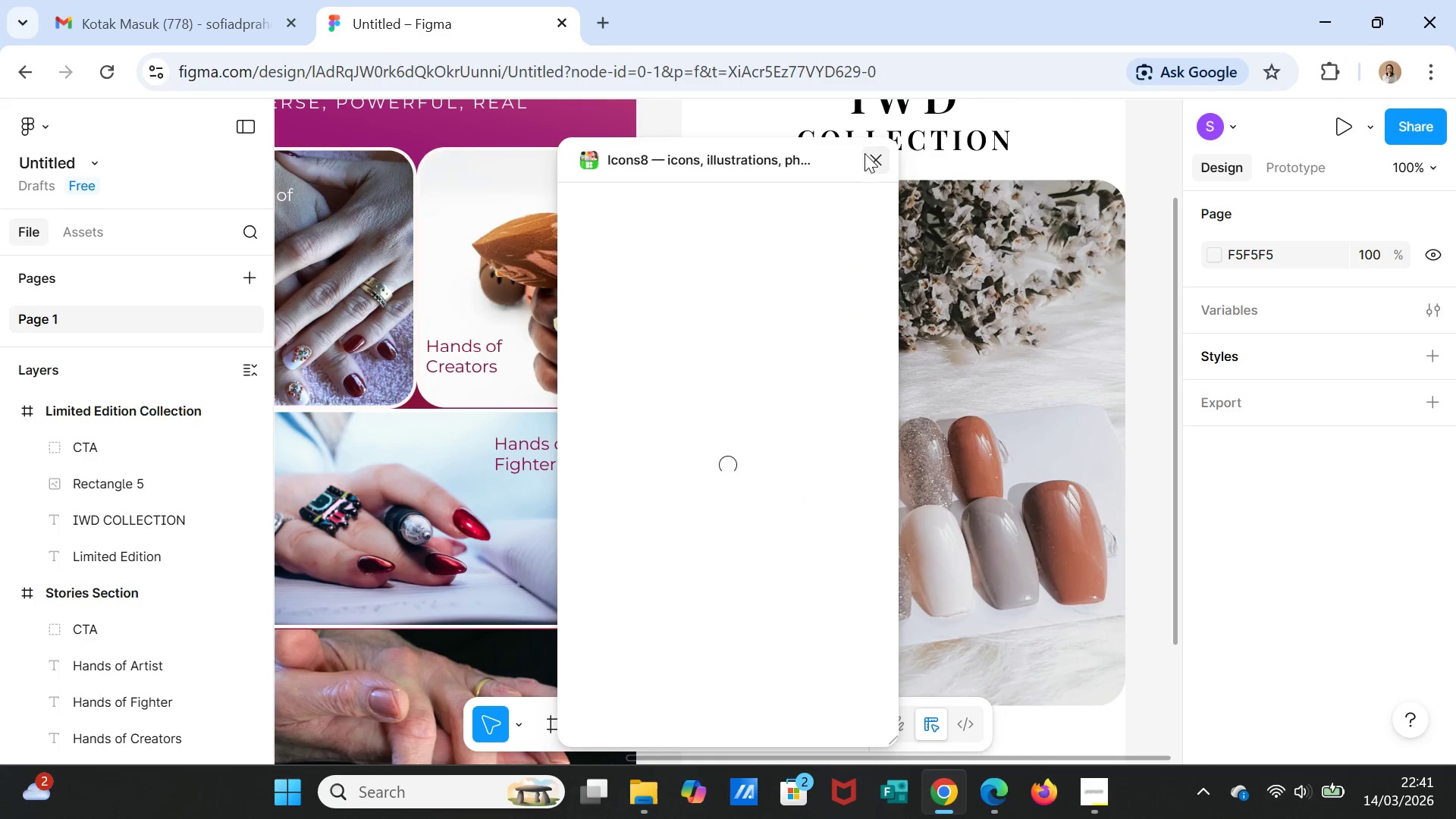 
left_click([693, 250])
 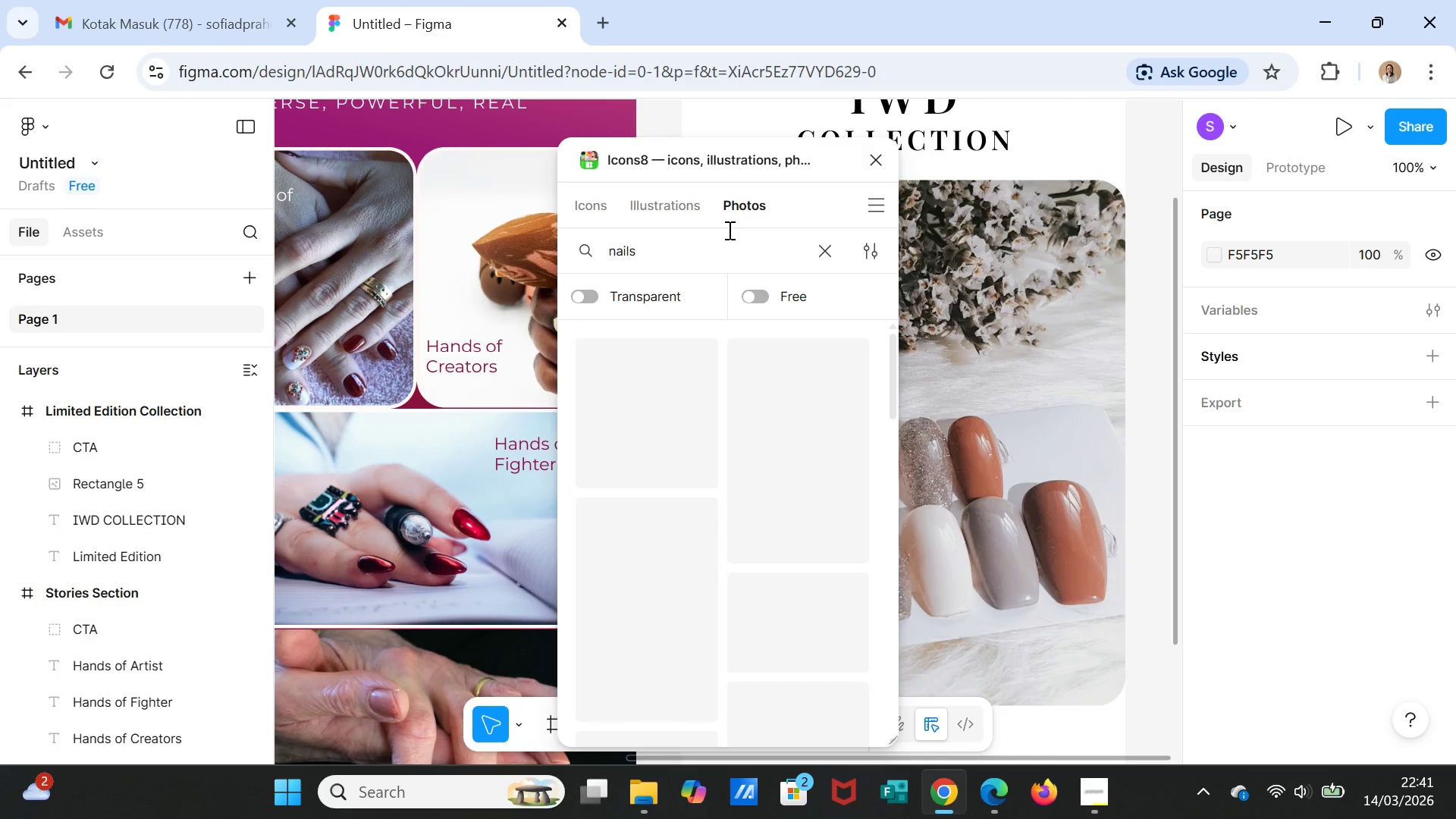 
type( art design salon)
 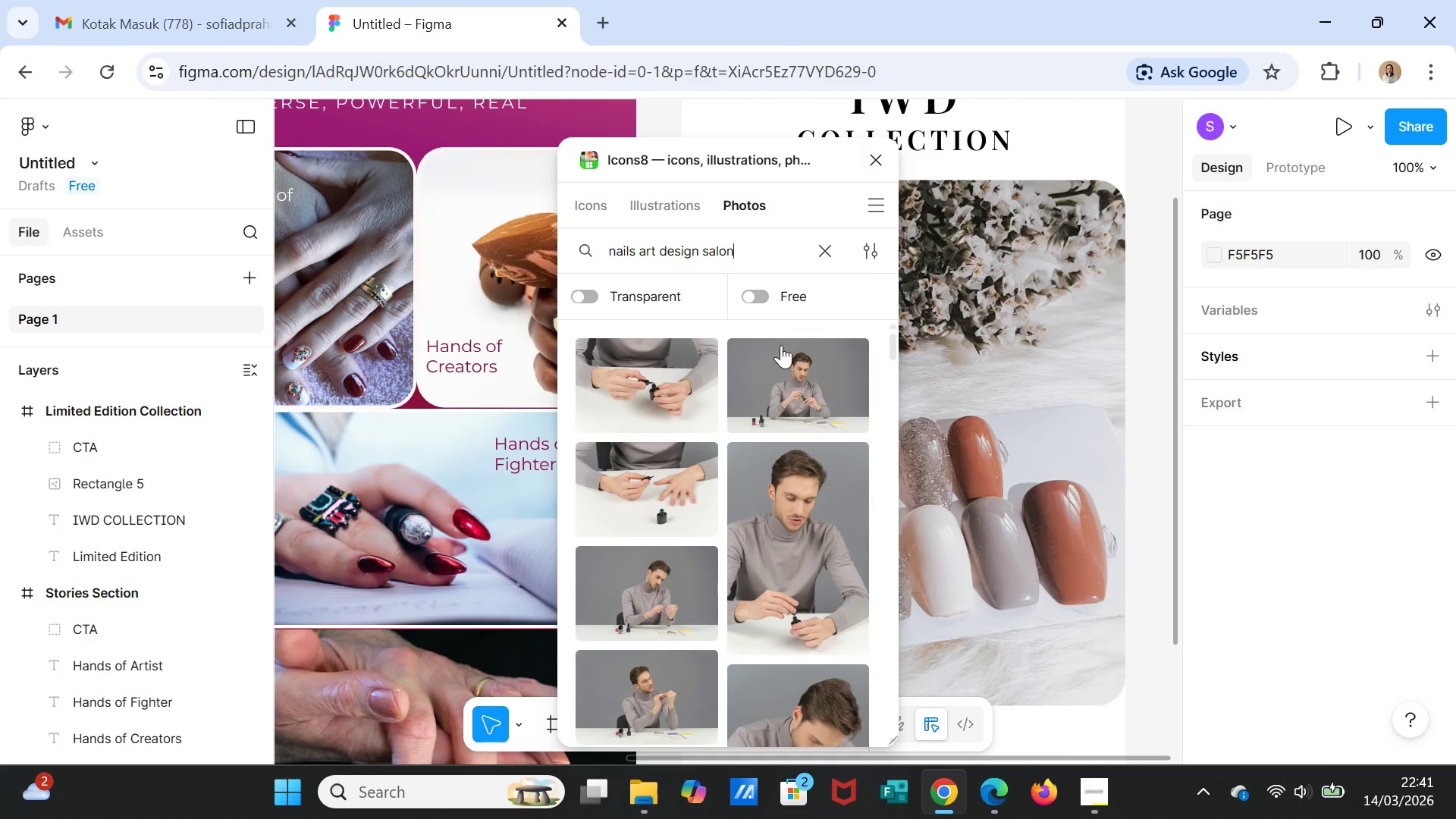 
scroll: coordinate [783, 511], scroll_direction: down, amount: 13.0
 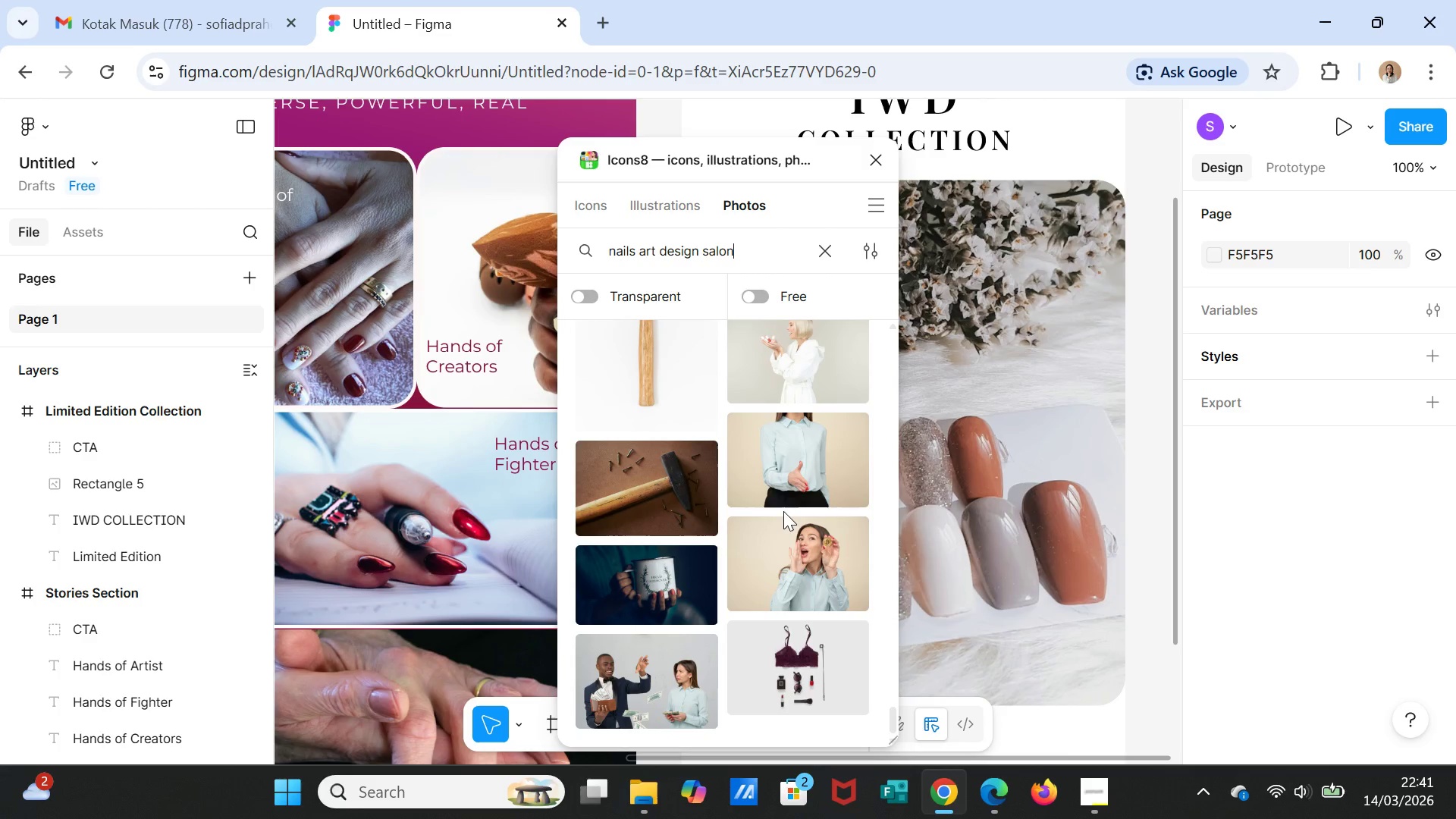 
key(Enter)
 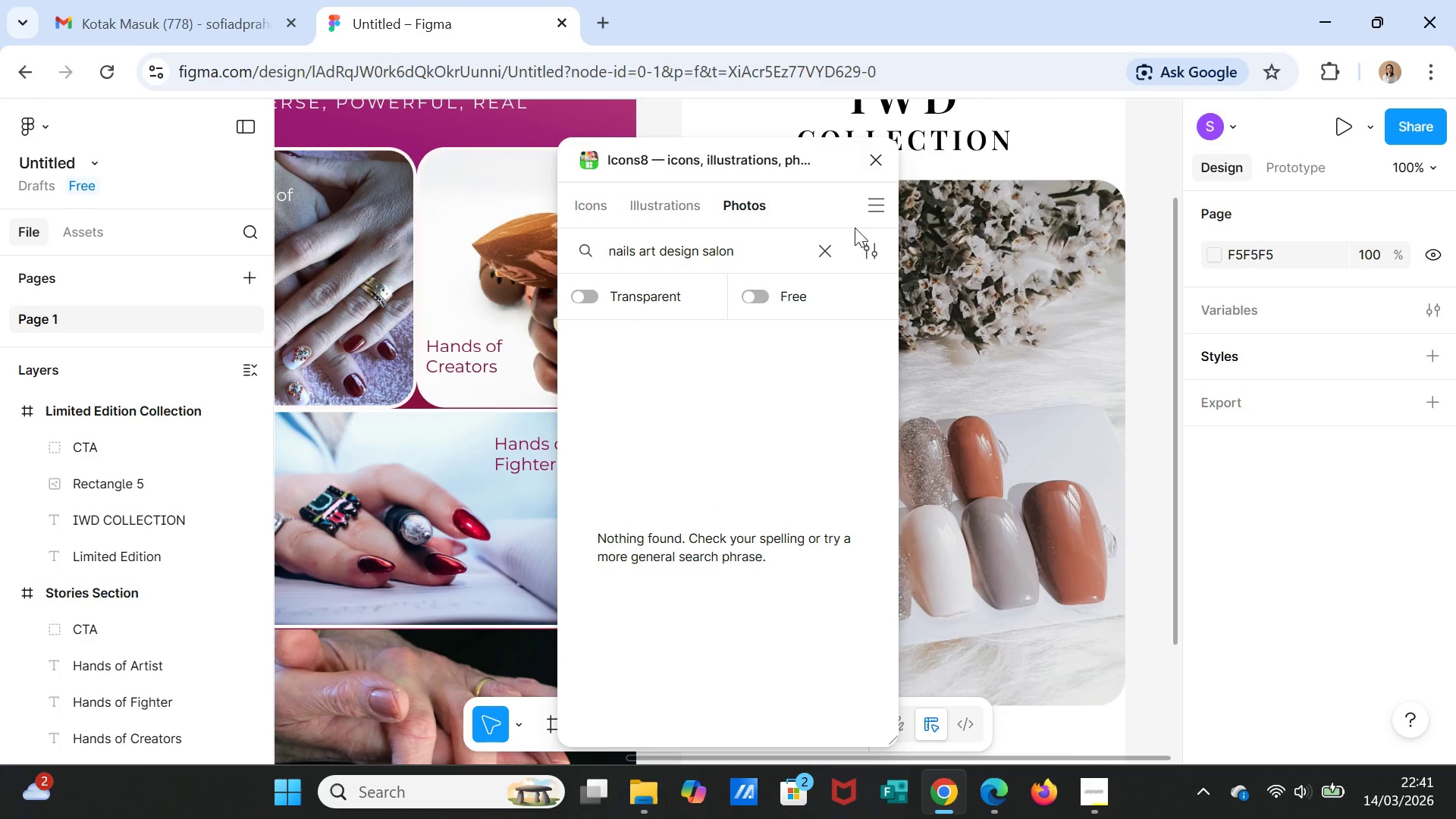 
left_click([888, 162])
 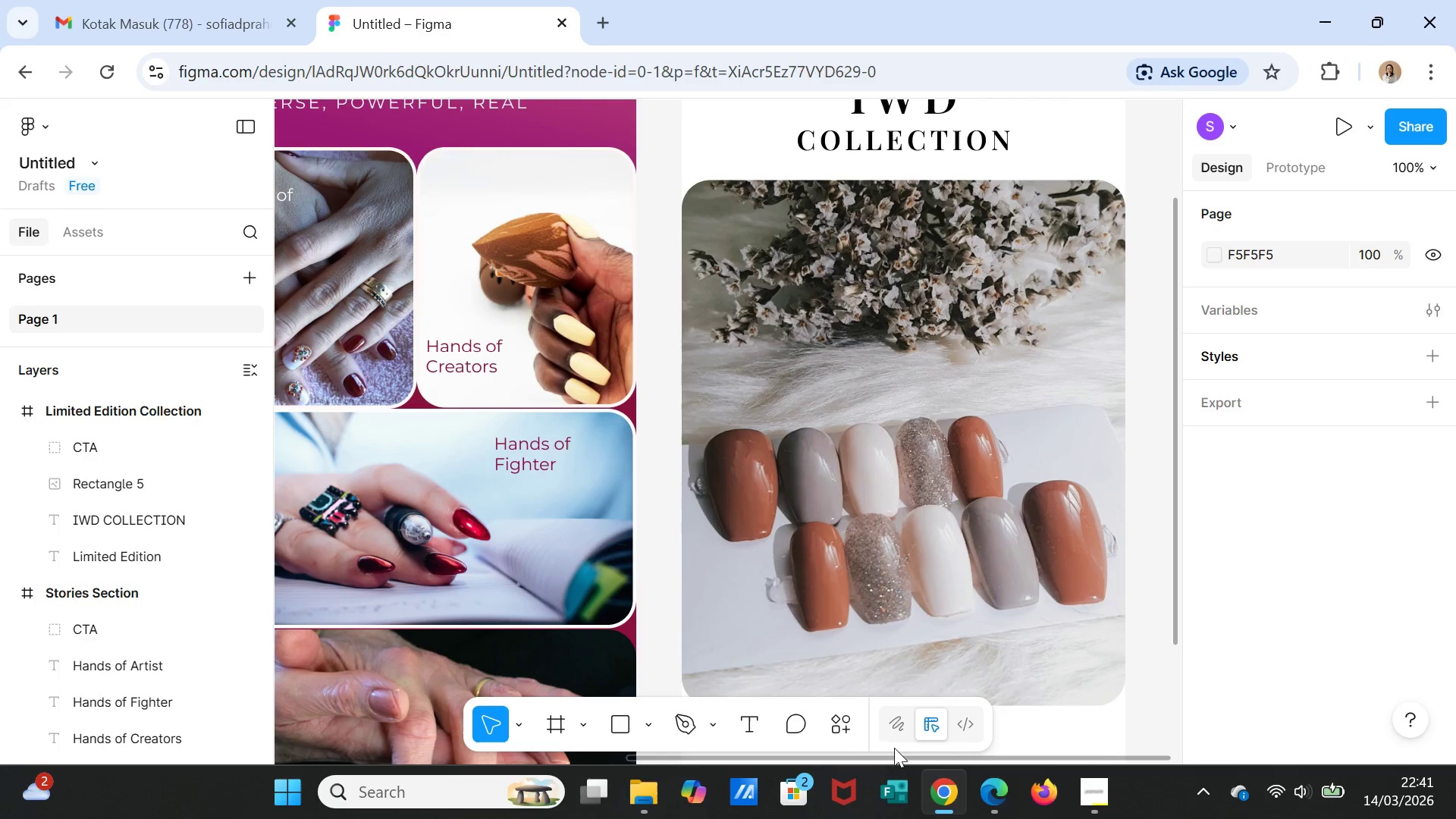 
left_click([839, 718])
 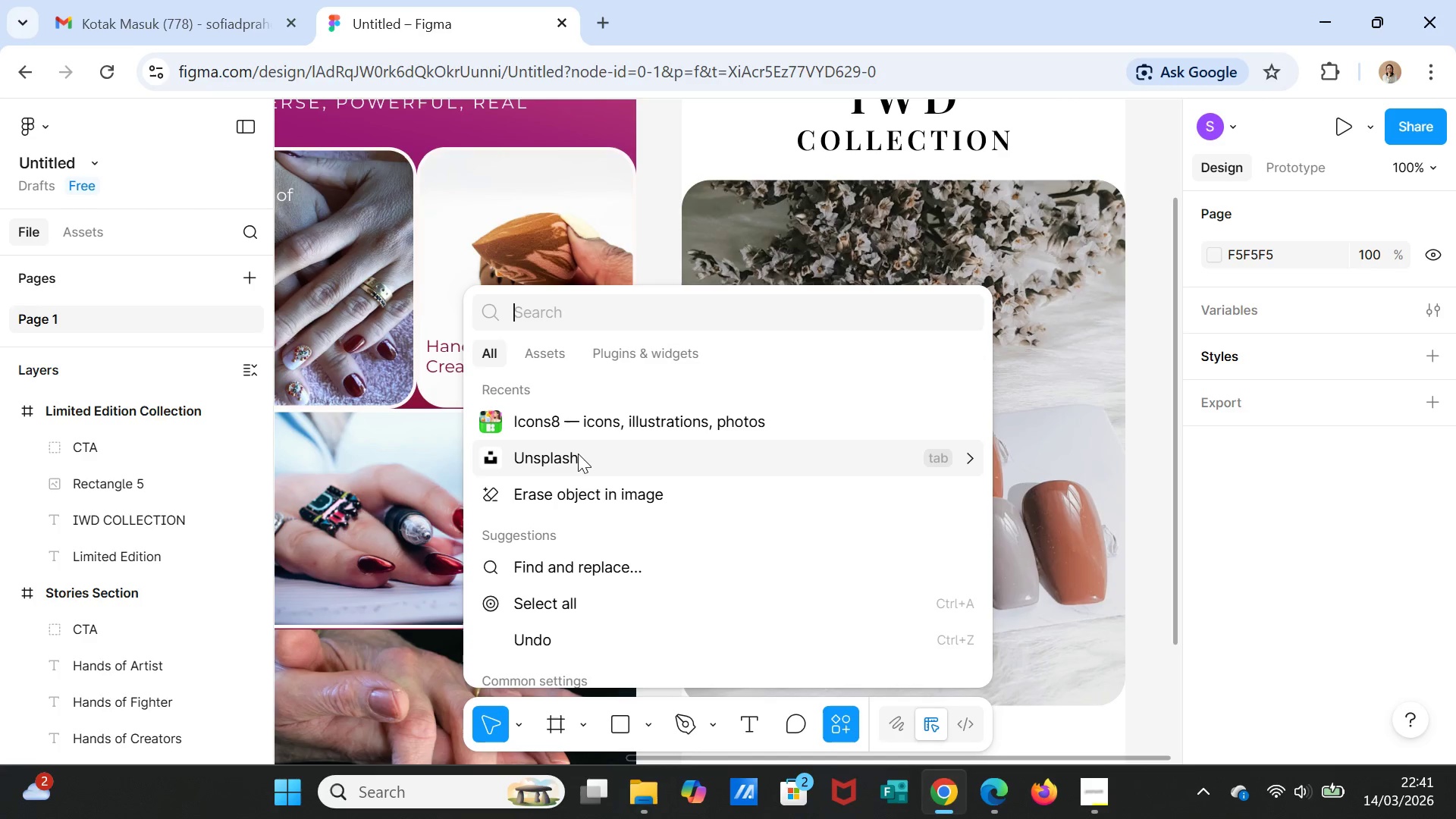 
left_click([577, 457])
 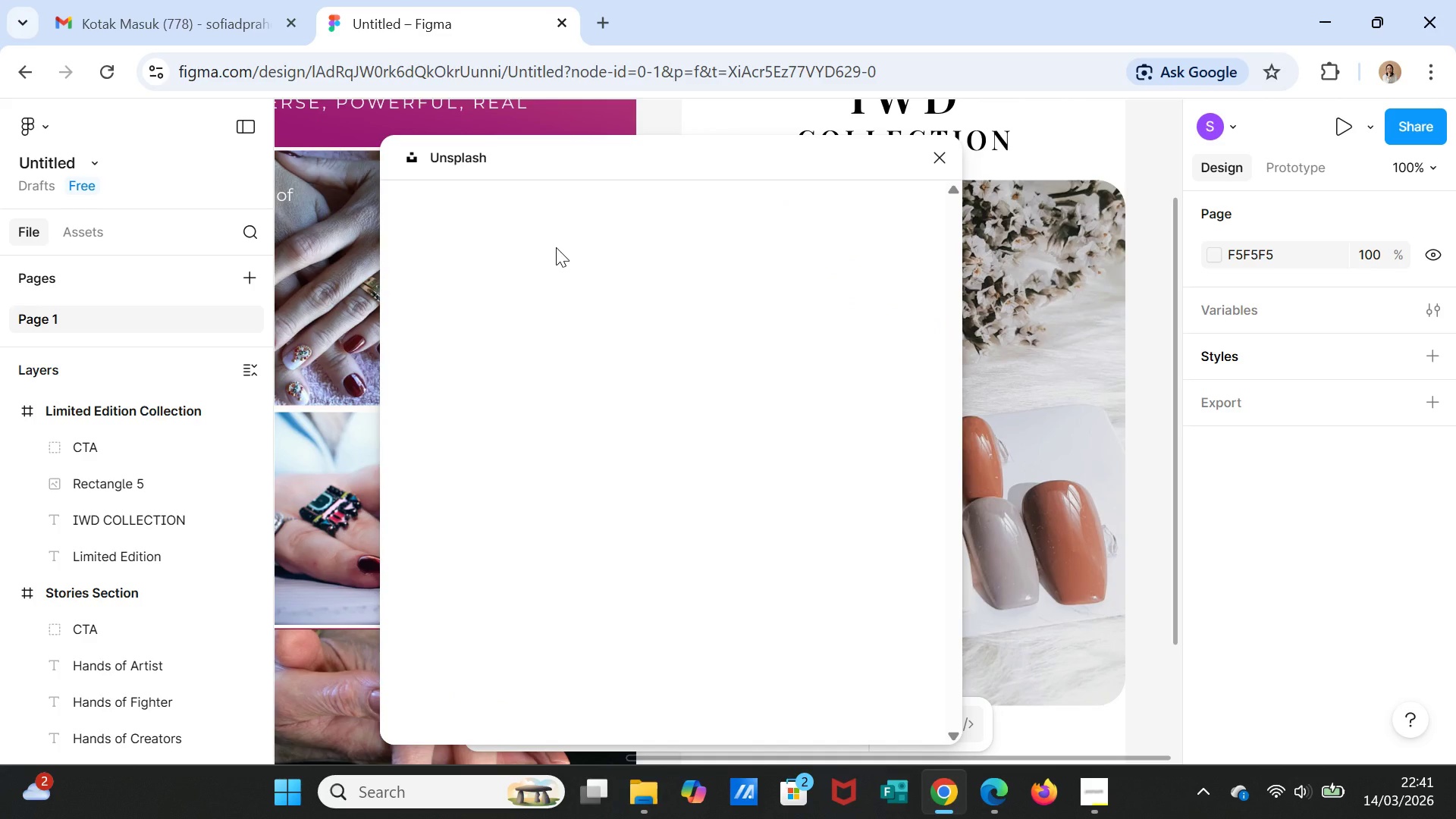 
wait(9.61)
 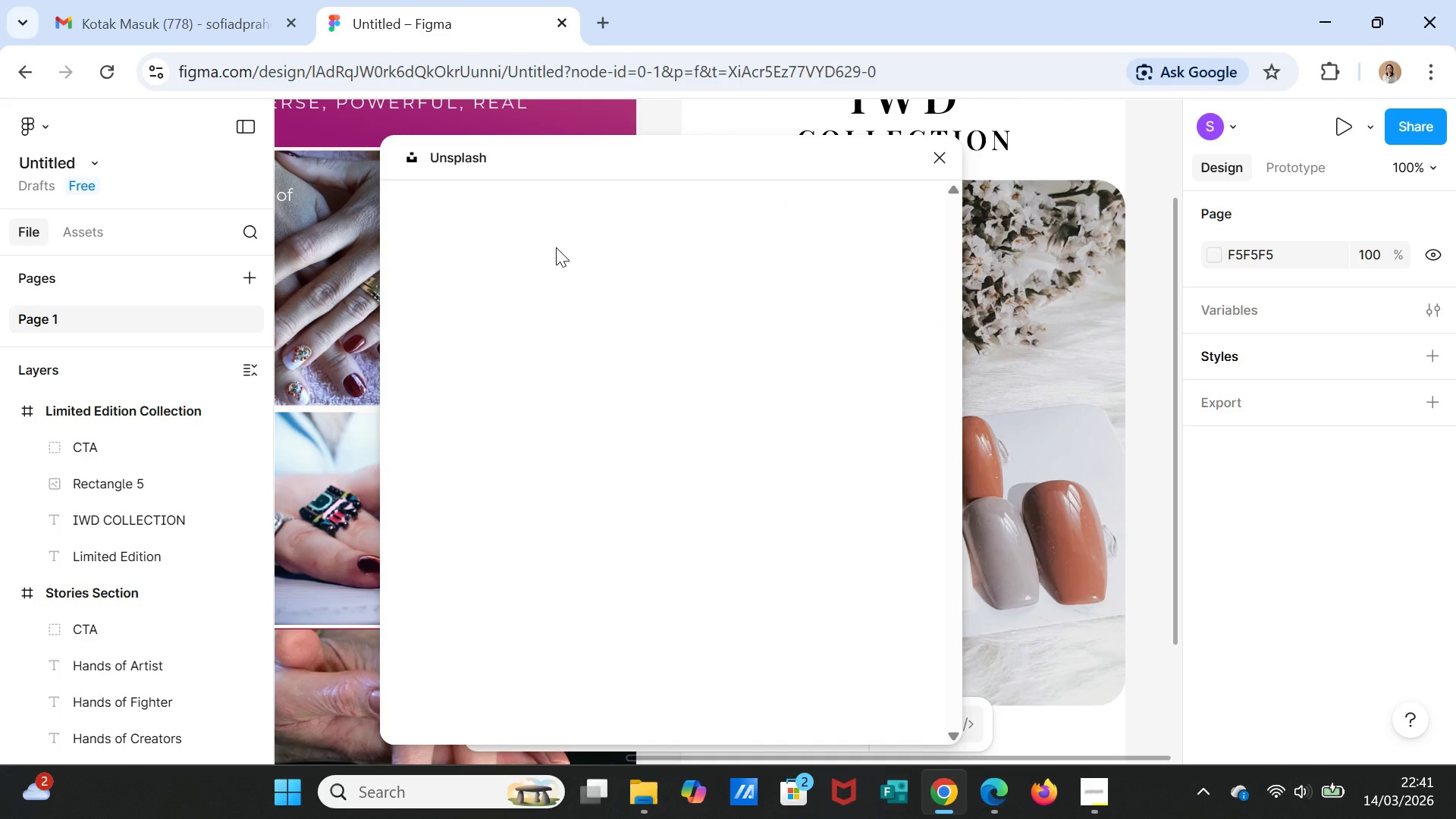 
type(nails art design salon)
key(Tab)
 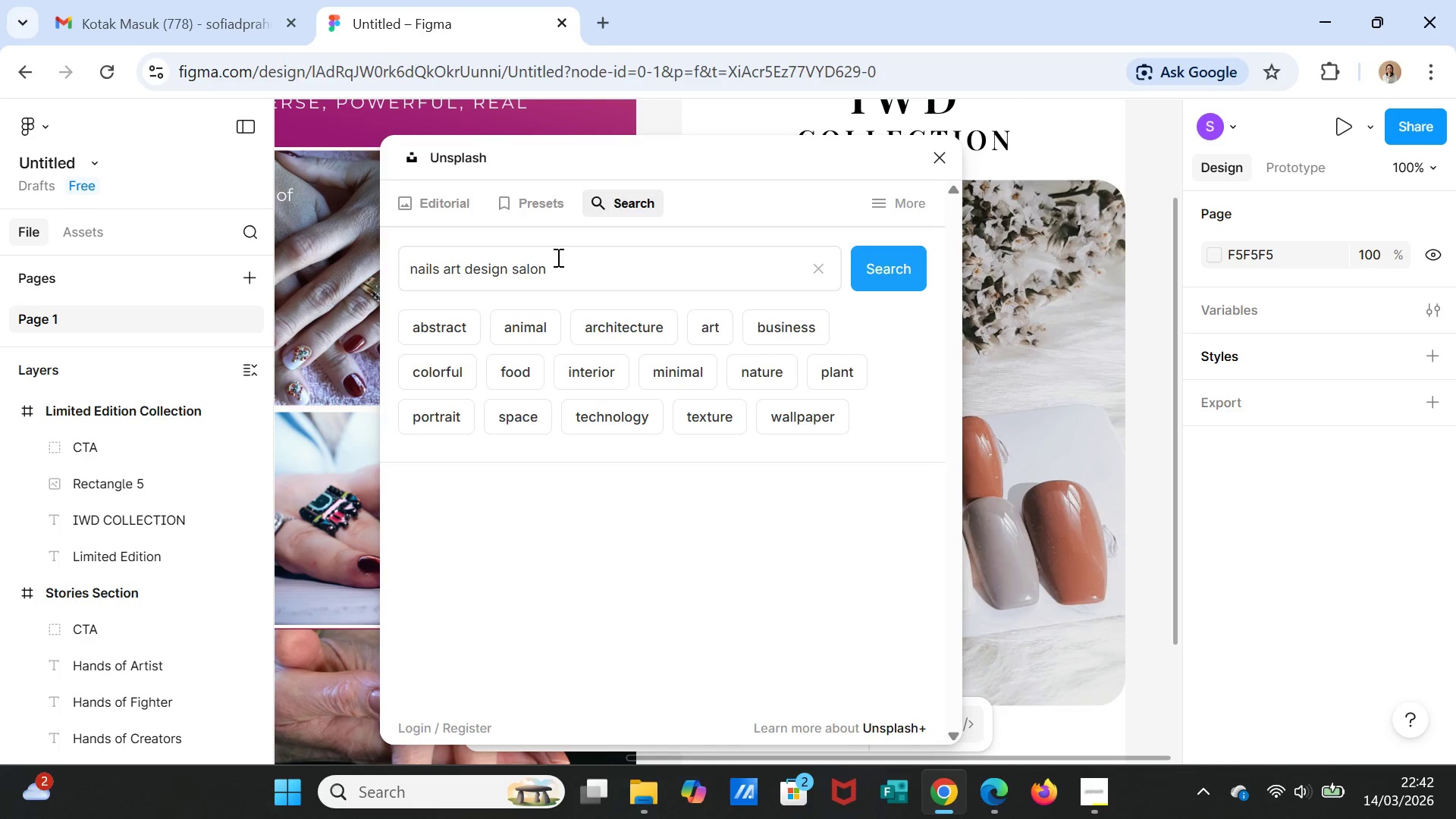 
key(Enter)
 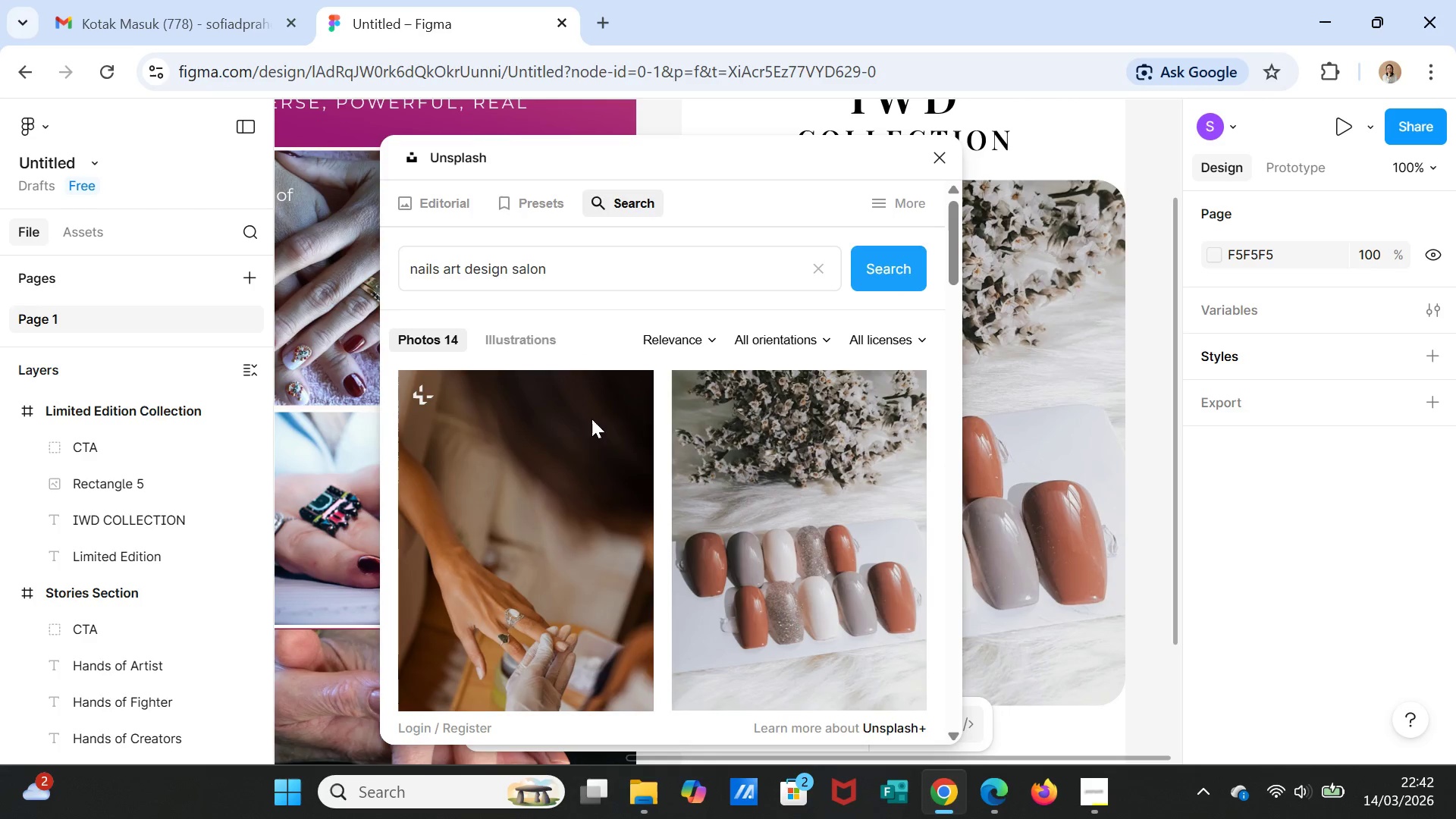 
scroll: coordinate [770, 535], scroll_direction: down, amount: 10.0
 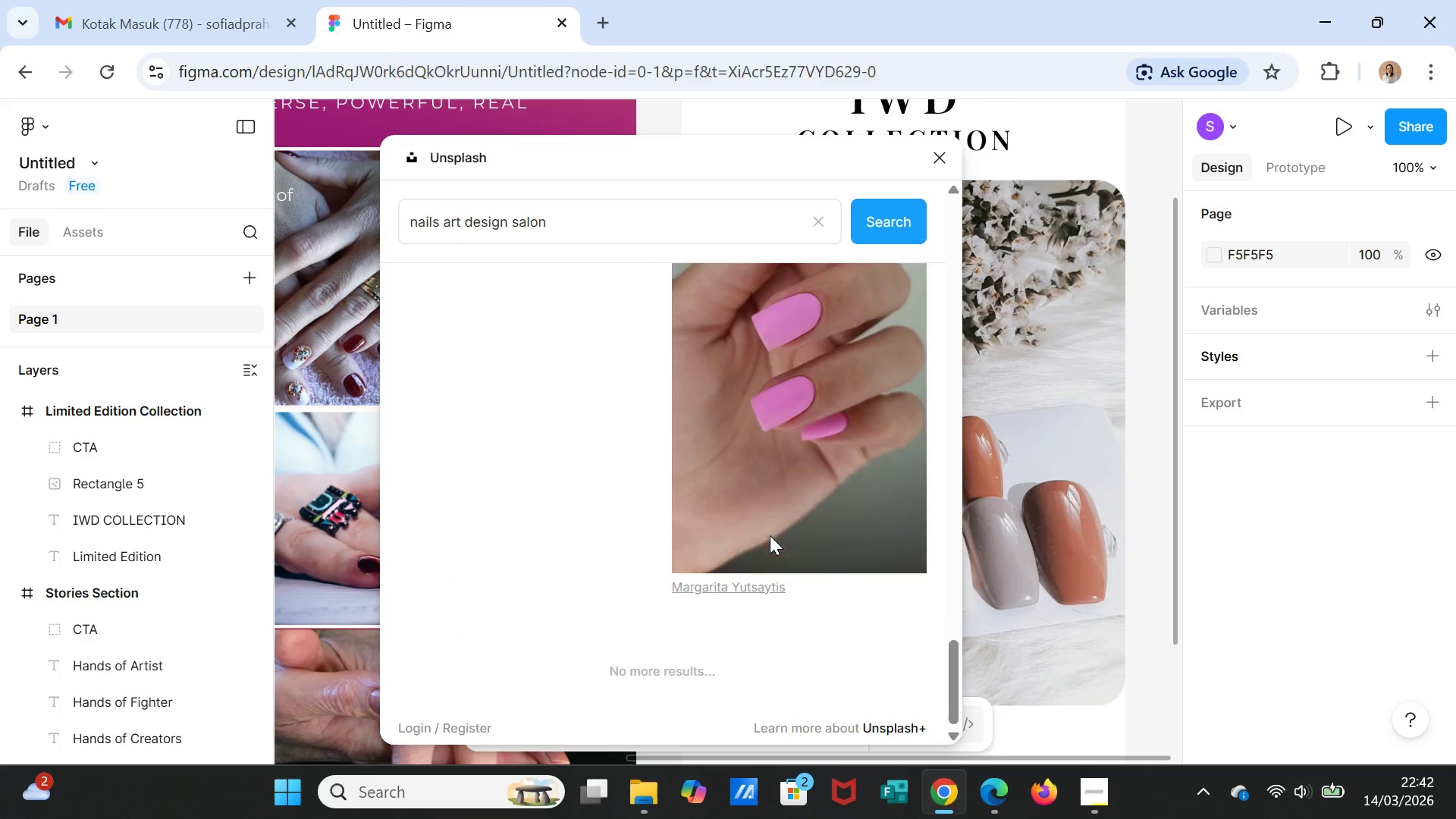 
scroll: coordinate [770, 535], scroll_direction: up, amount: 30.0
 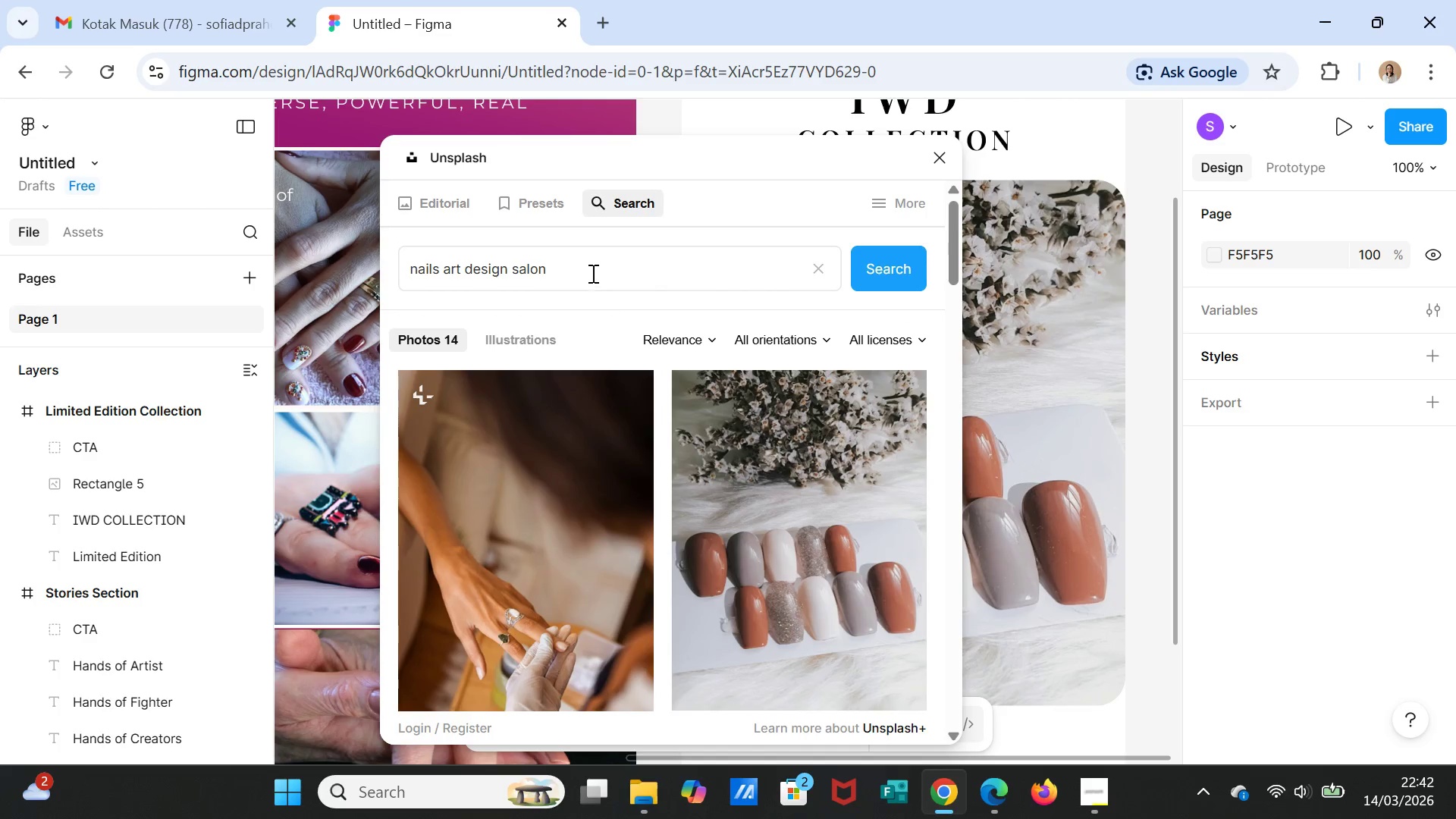 
left_click([592, 272])
 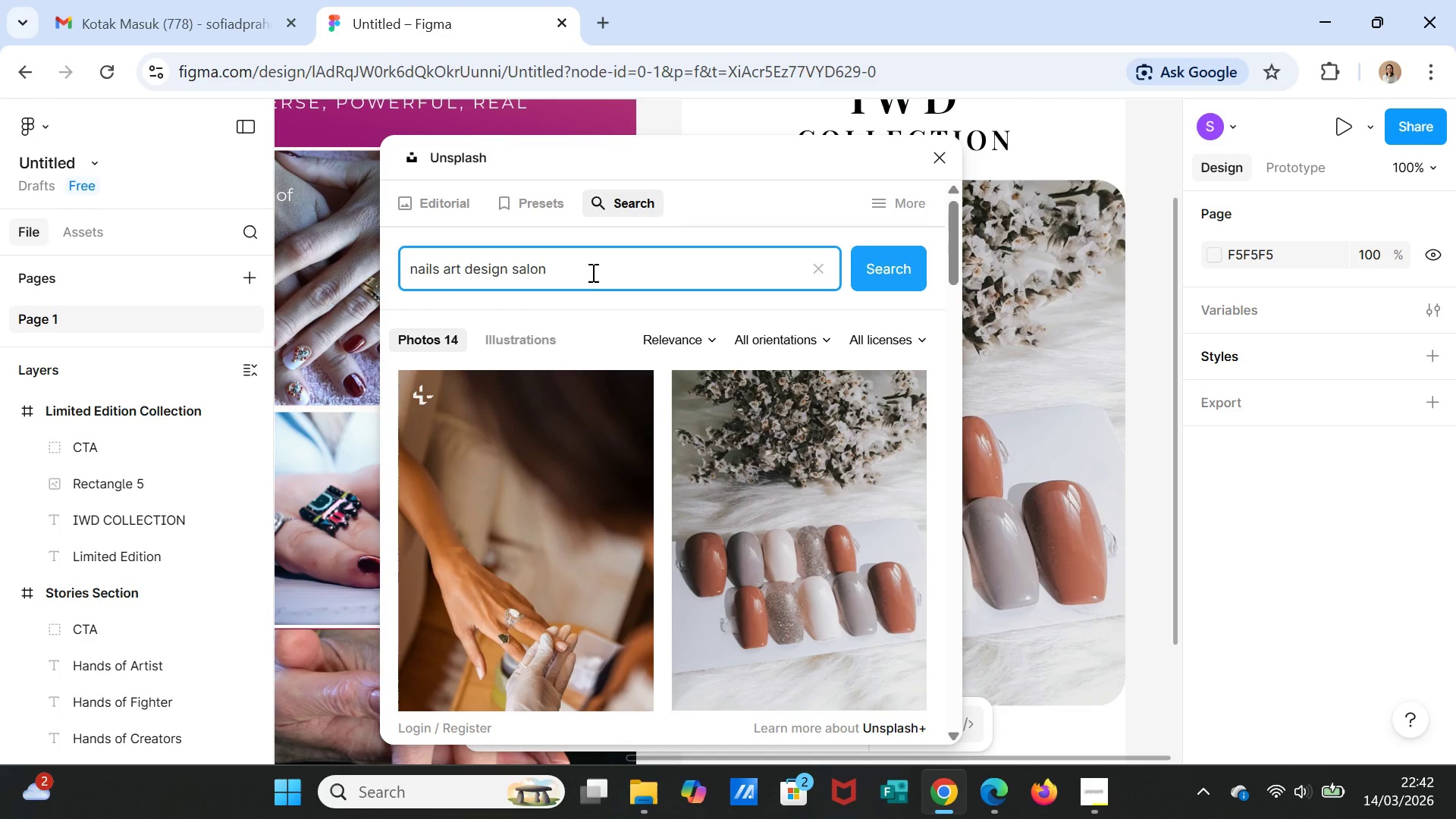 
key(Backspace)
key(Backspace)
key(Backspace)
key(Backspace)
type(howcase)
 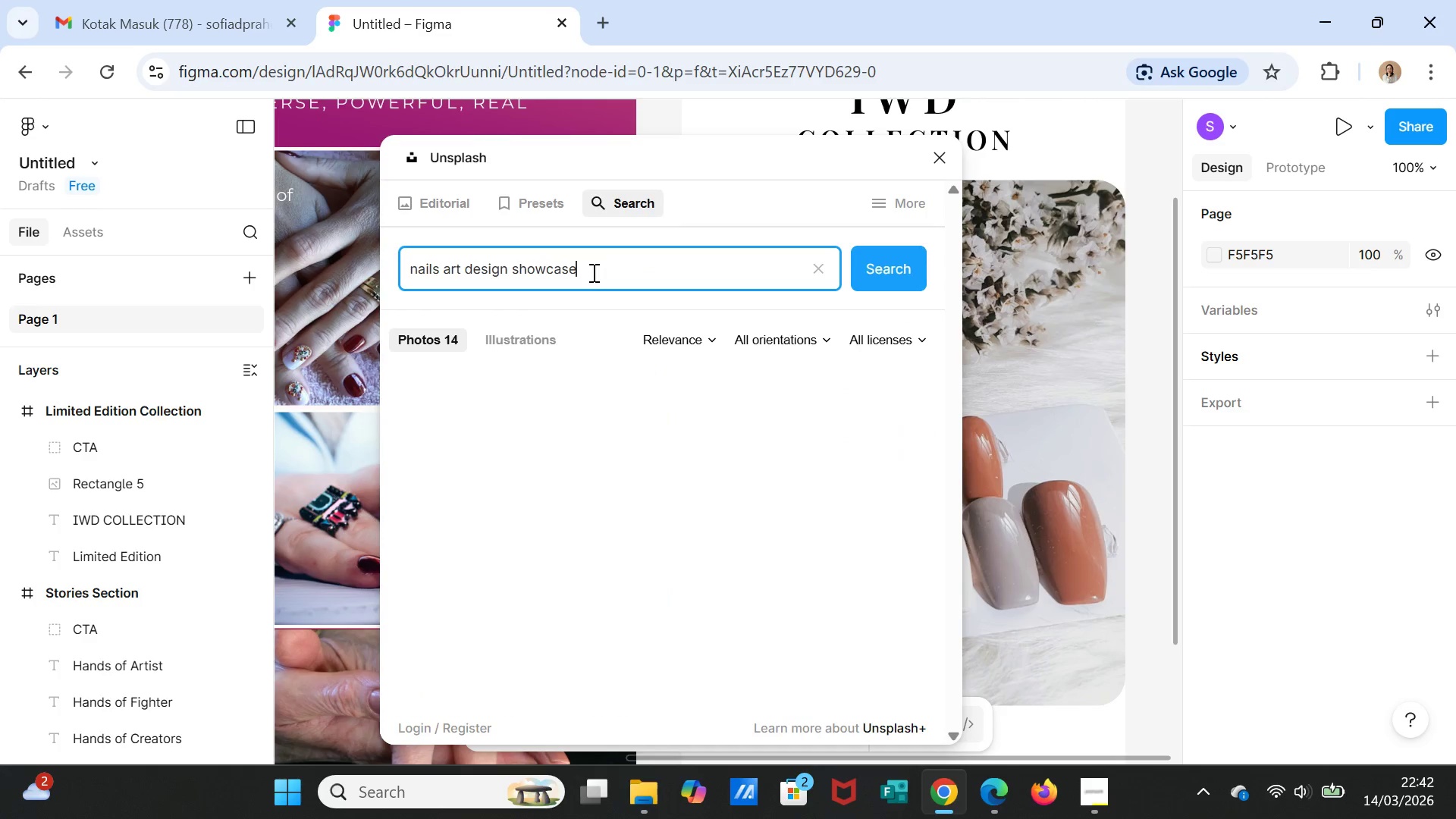 
key(Enter)
 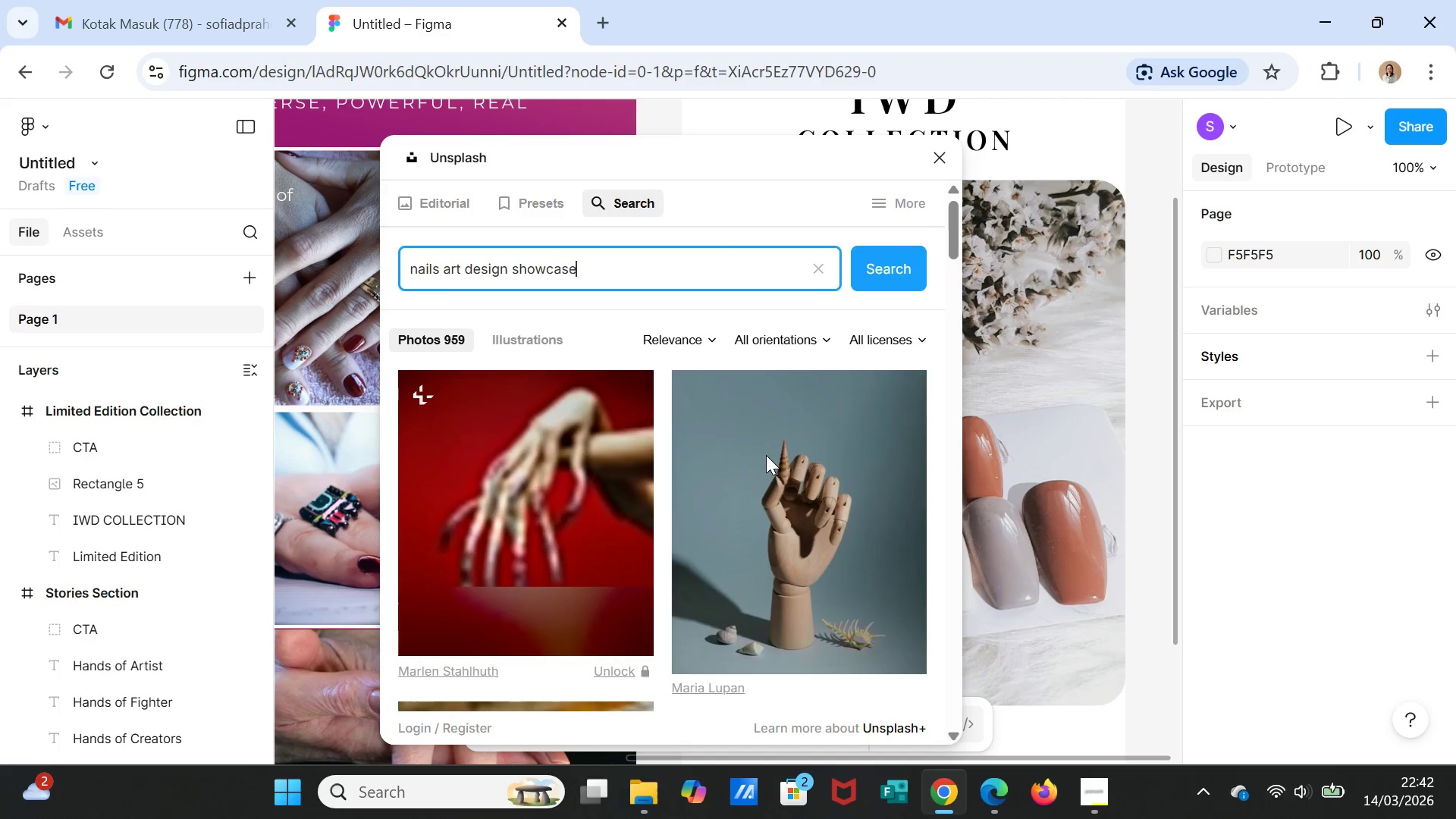 
scroll: coordinate [755, 528], scroll_direction: down, amount: 26.0
 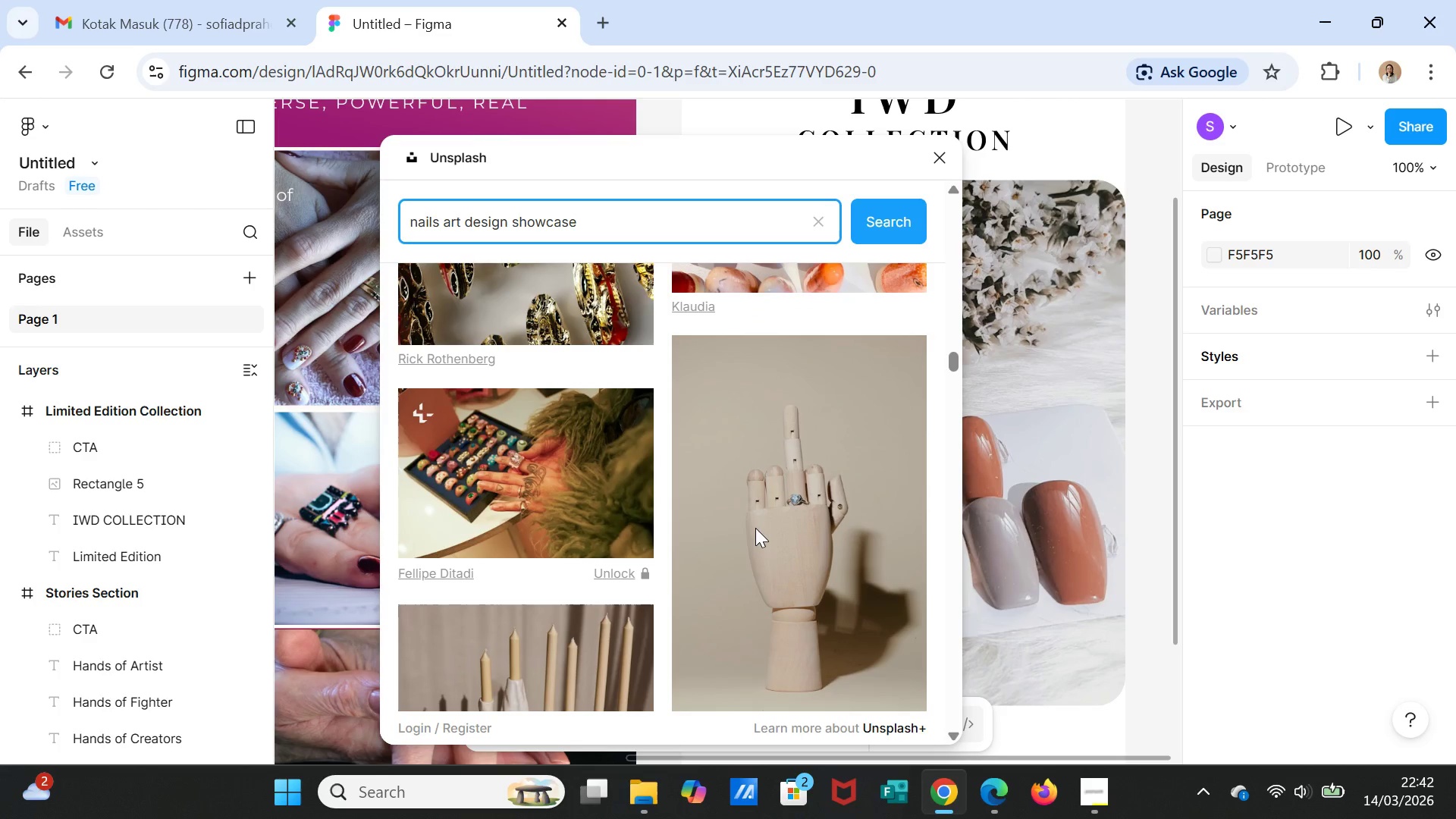 
scroll: coordinate [758, 519], scroll_direction: down, amount: 40.0
 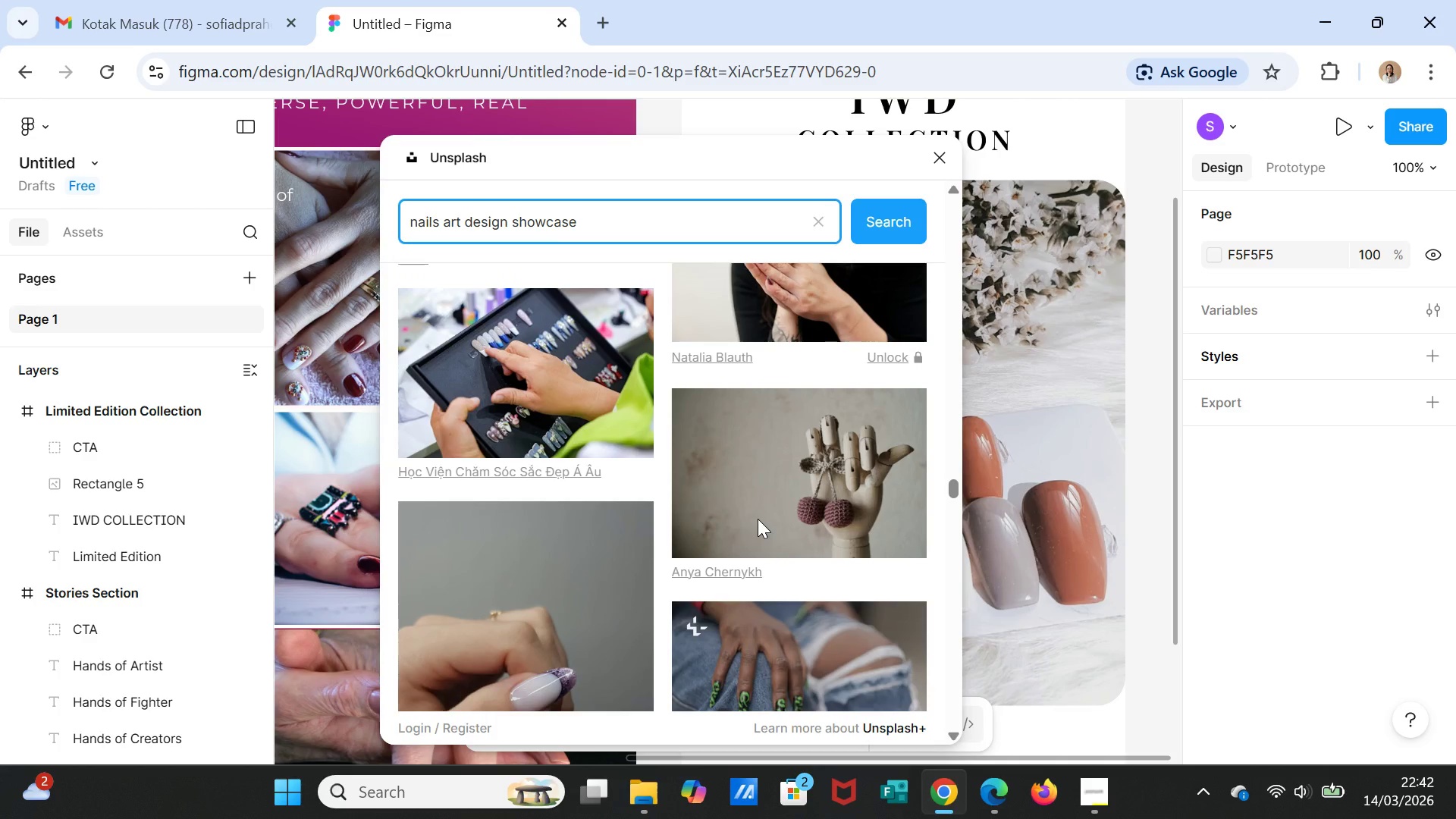 
scroll: coordinate [758, 519], scroll_direction: down, amount: 4.0
 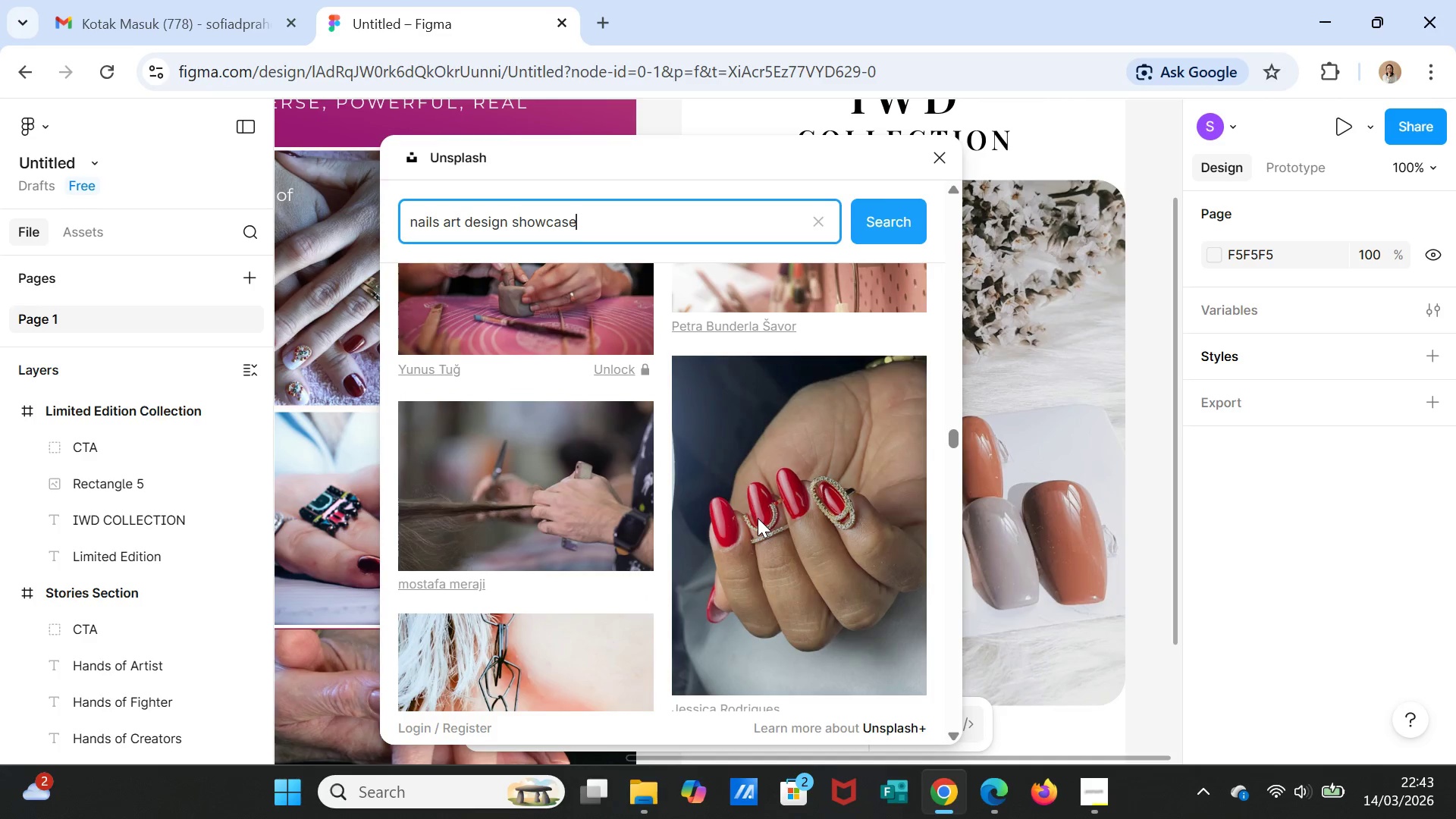 
scroll: coordinate [758, 518], scroll_direction: up, amount: 1.0
 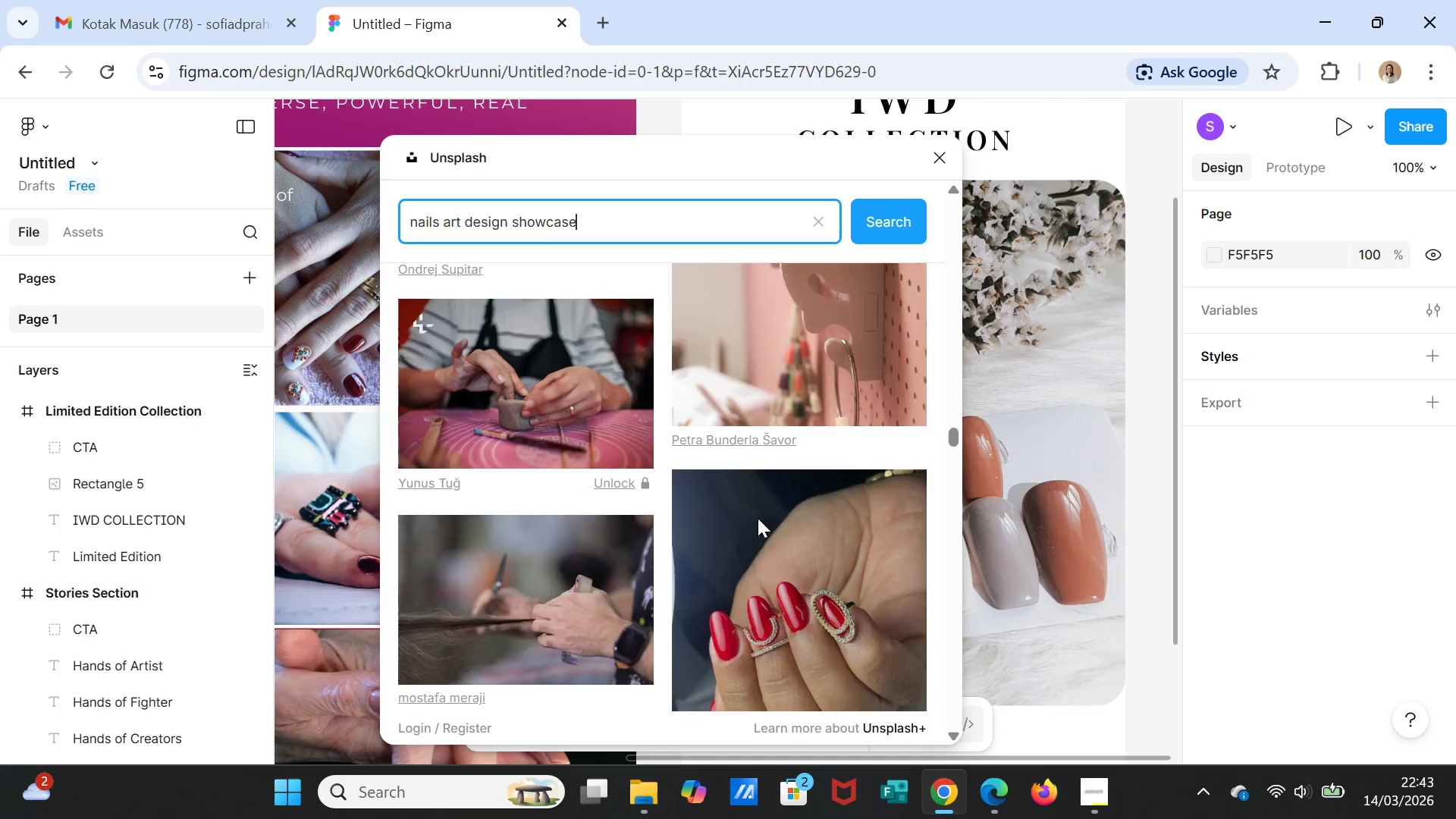 
scroll: coordinate [759, 515], scroll_direction: down, amount: 18.0
 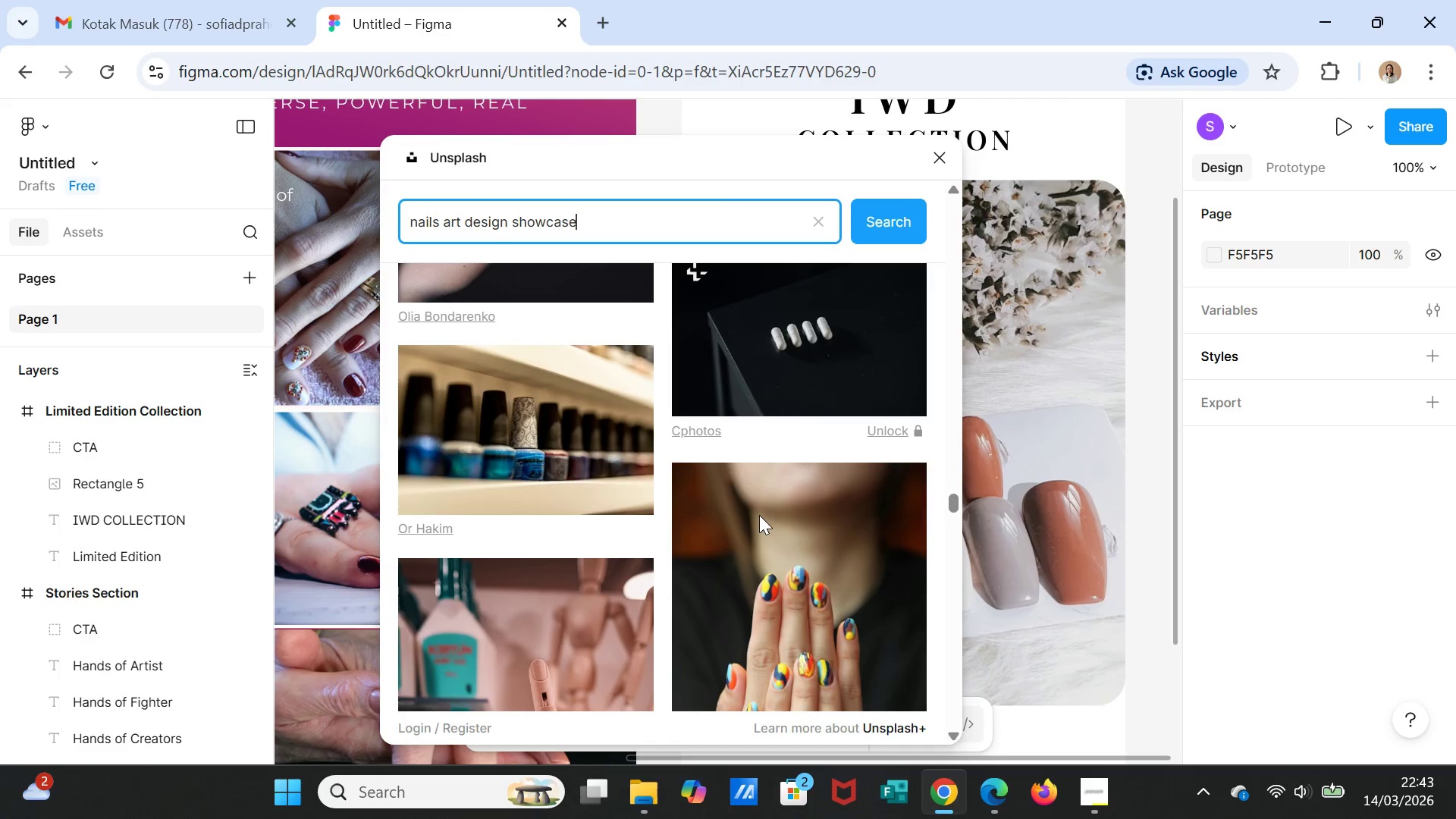 
scroll: coordinate [759, 515], scroll_direction: down, amount: 7.0
 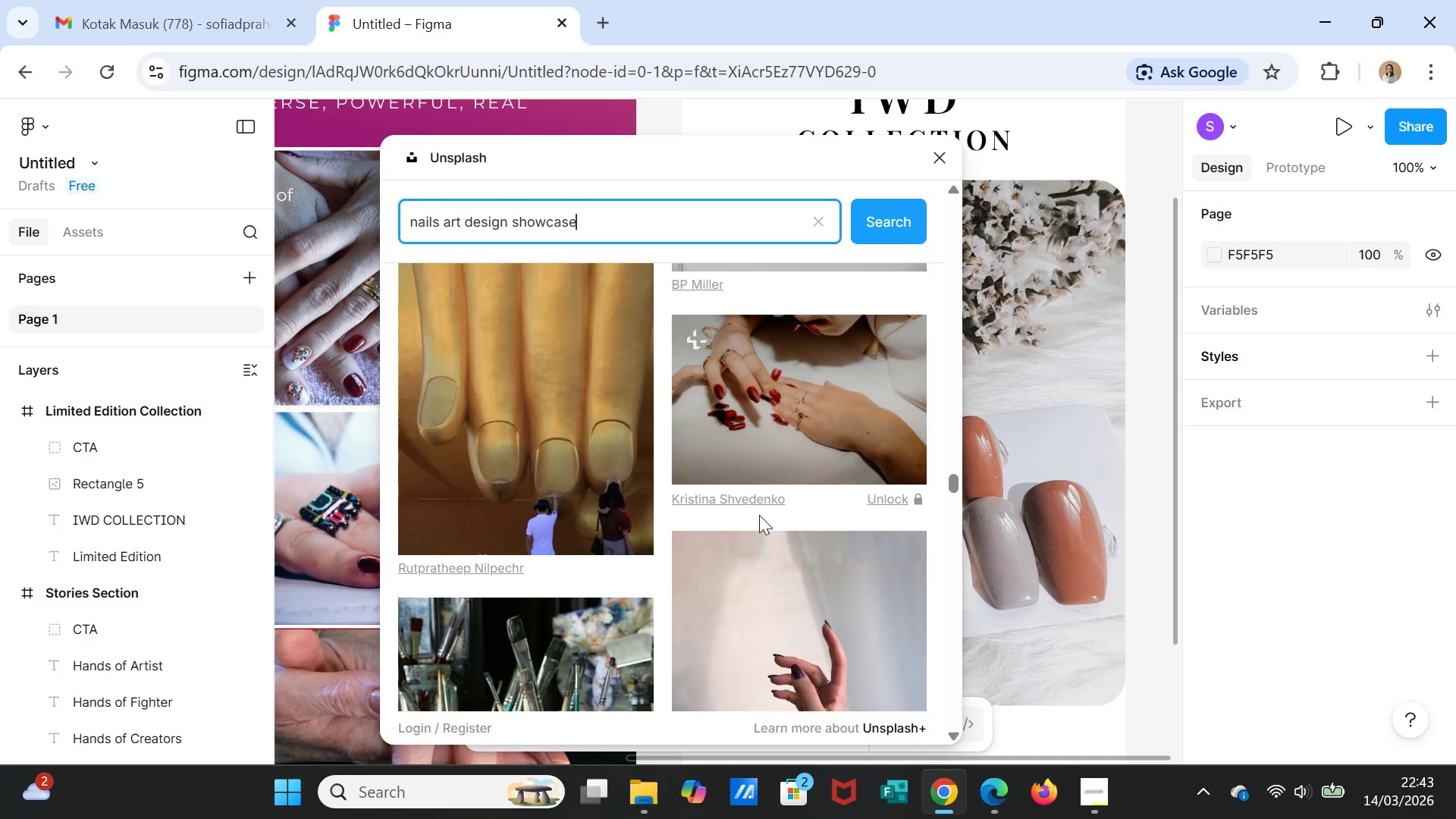 
scroll: coordinate [759, 515], scroll_direction: up, amount: 1.0
 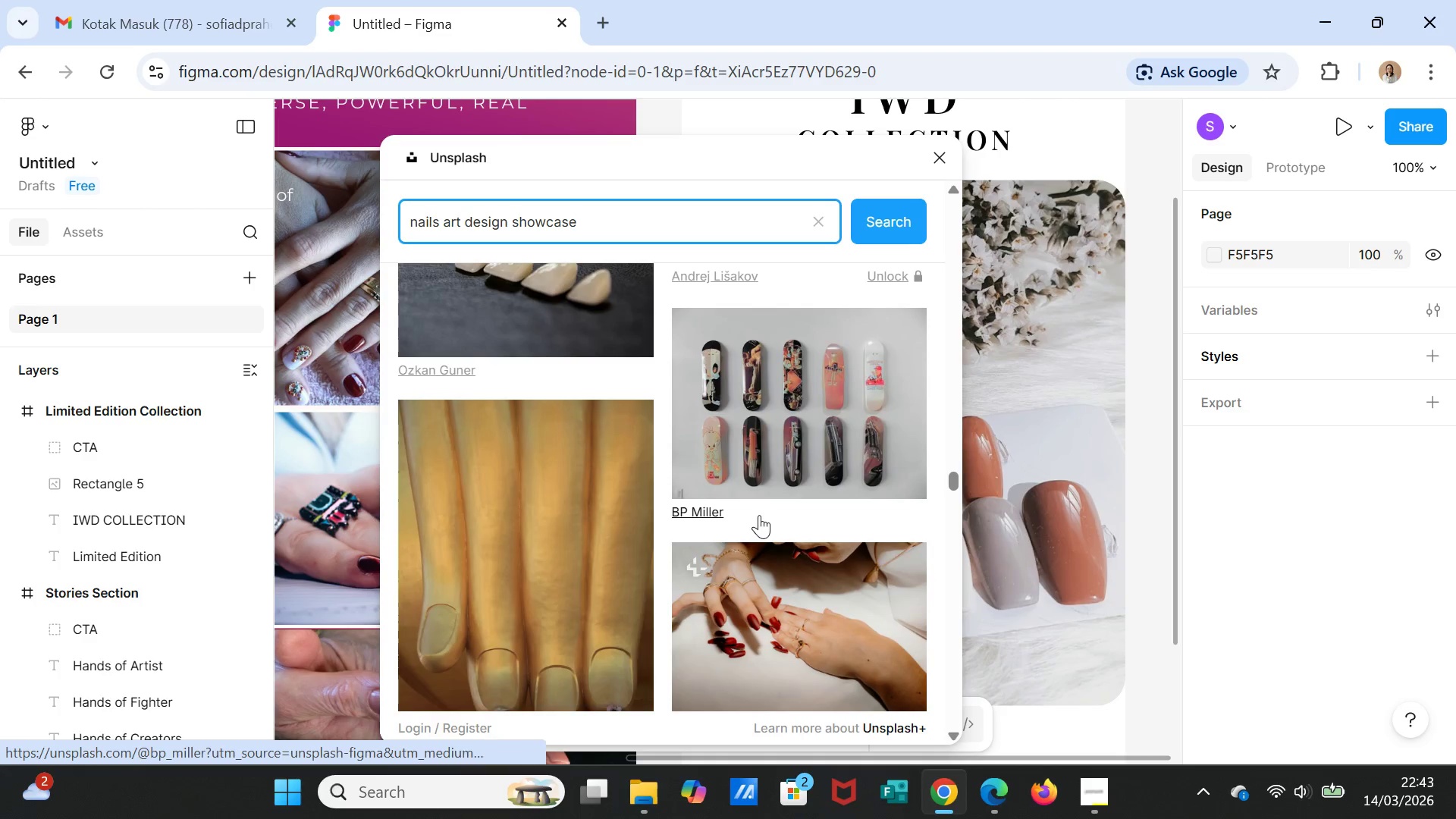 
scroll: coordinate [760, 513], scroll_direction: down, amount: 20.0
 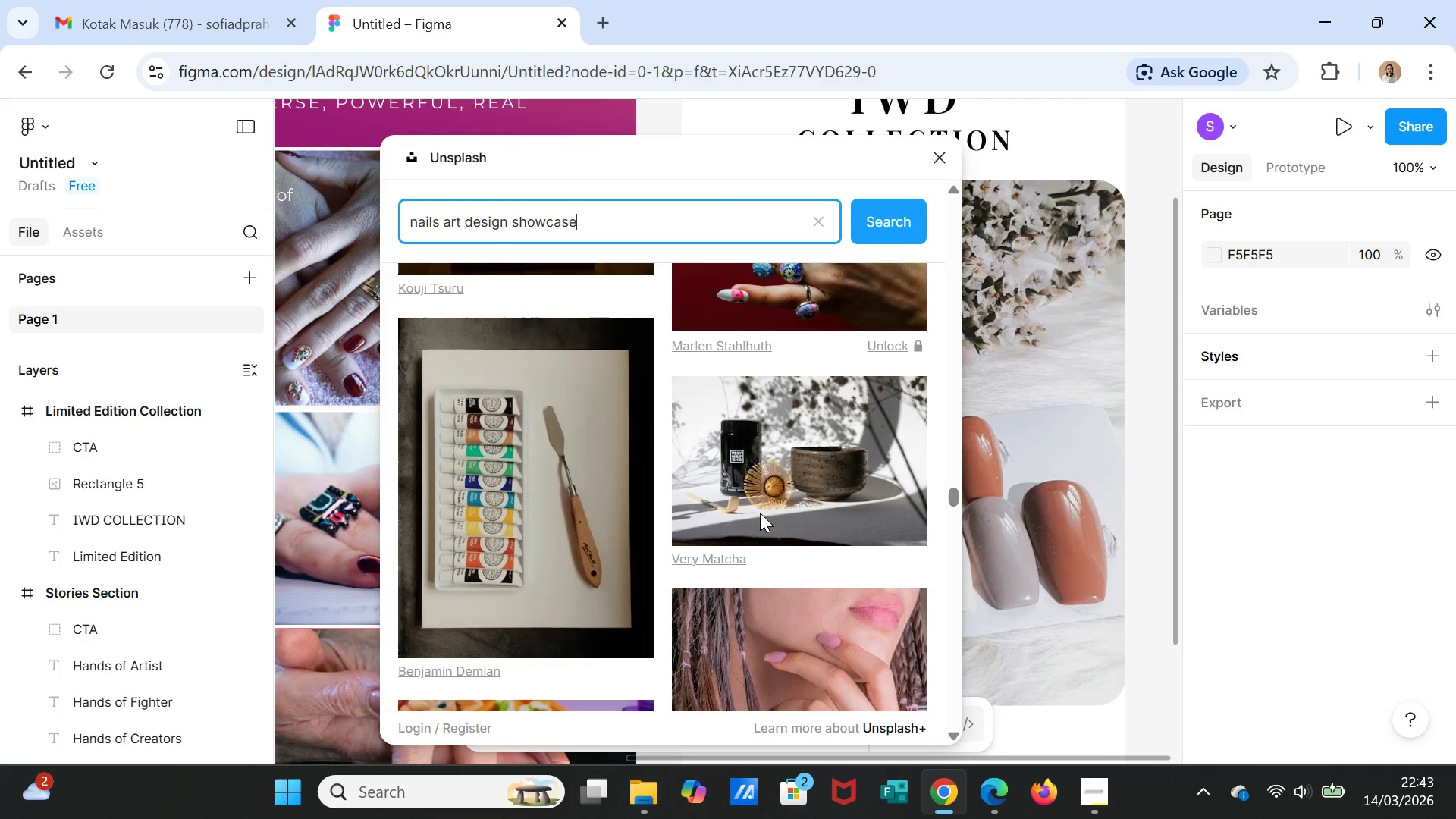 
scroll: coordinate [760, 512], scroll_direction: down, amount: 18.0
 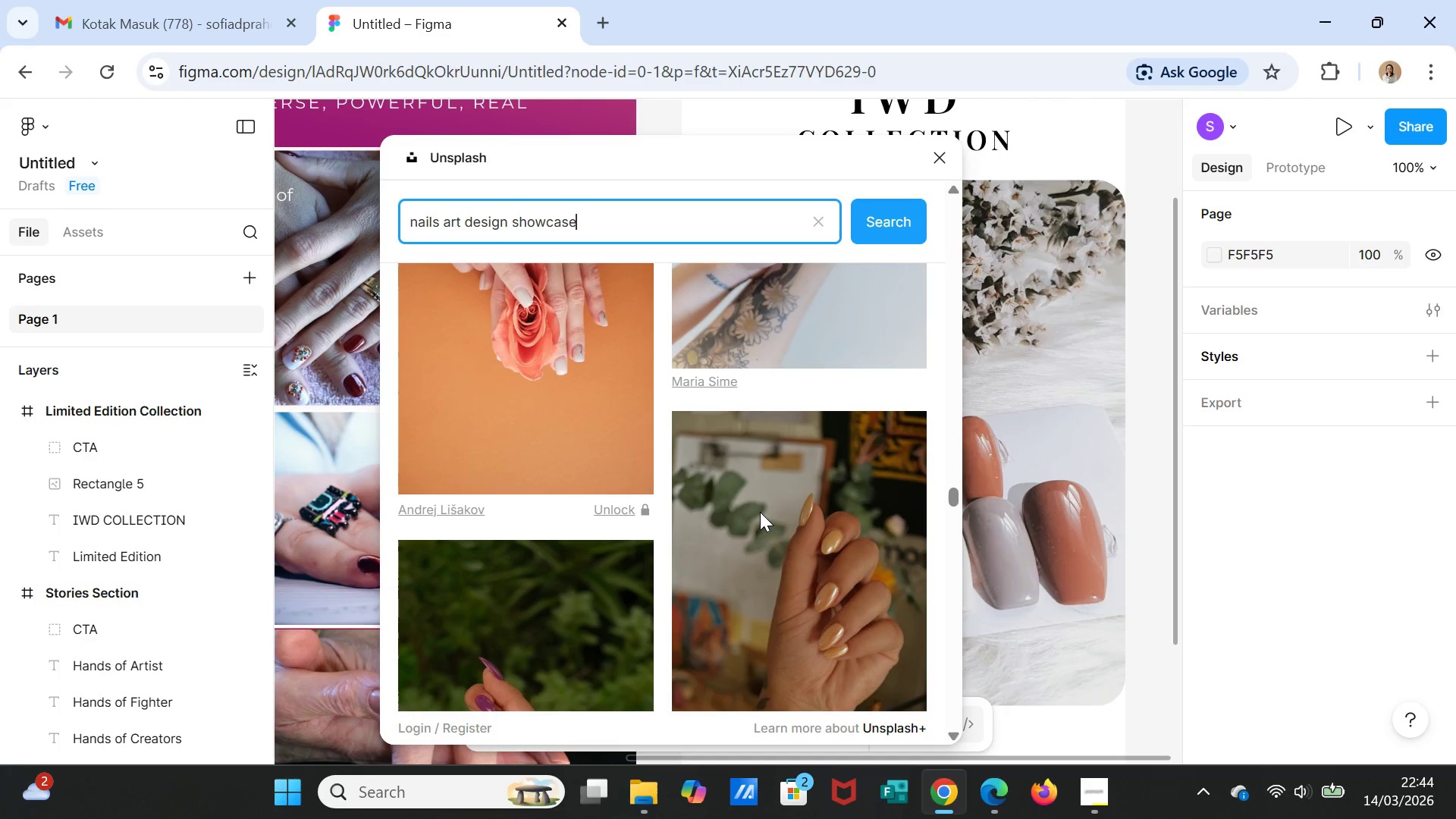 
scroll: coordinate [760, 512], scroll_direction: up, amount: 2.0
 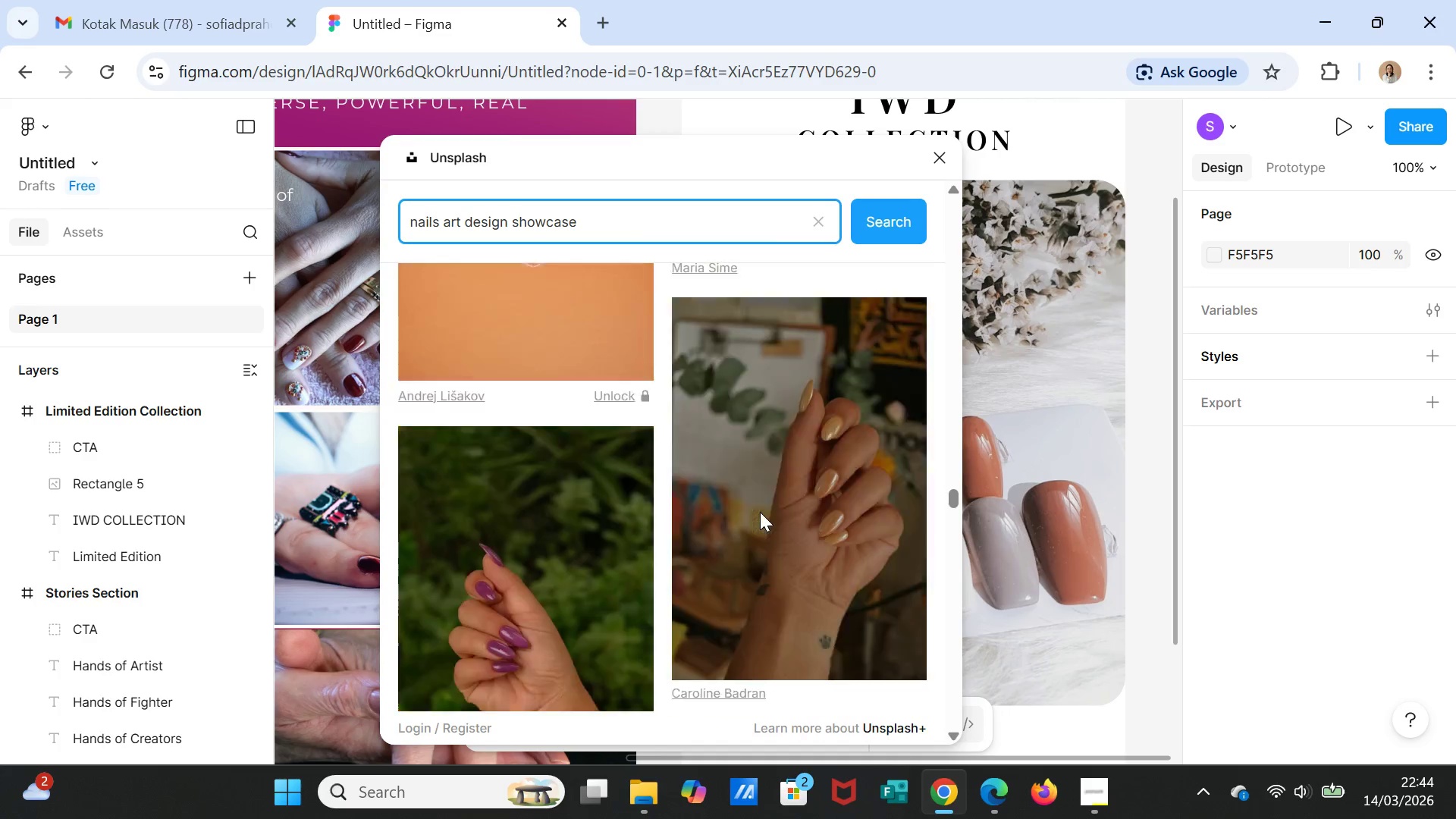 
scroll: coordinate [761, 510], scroll_direction: down, amount: 27.0
 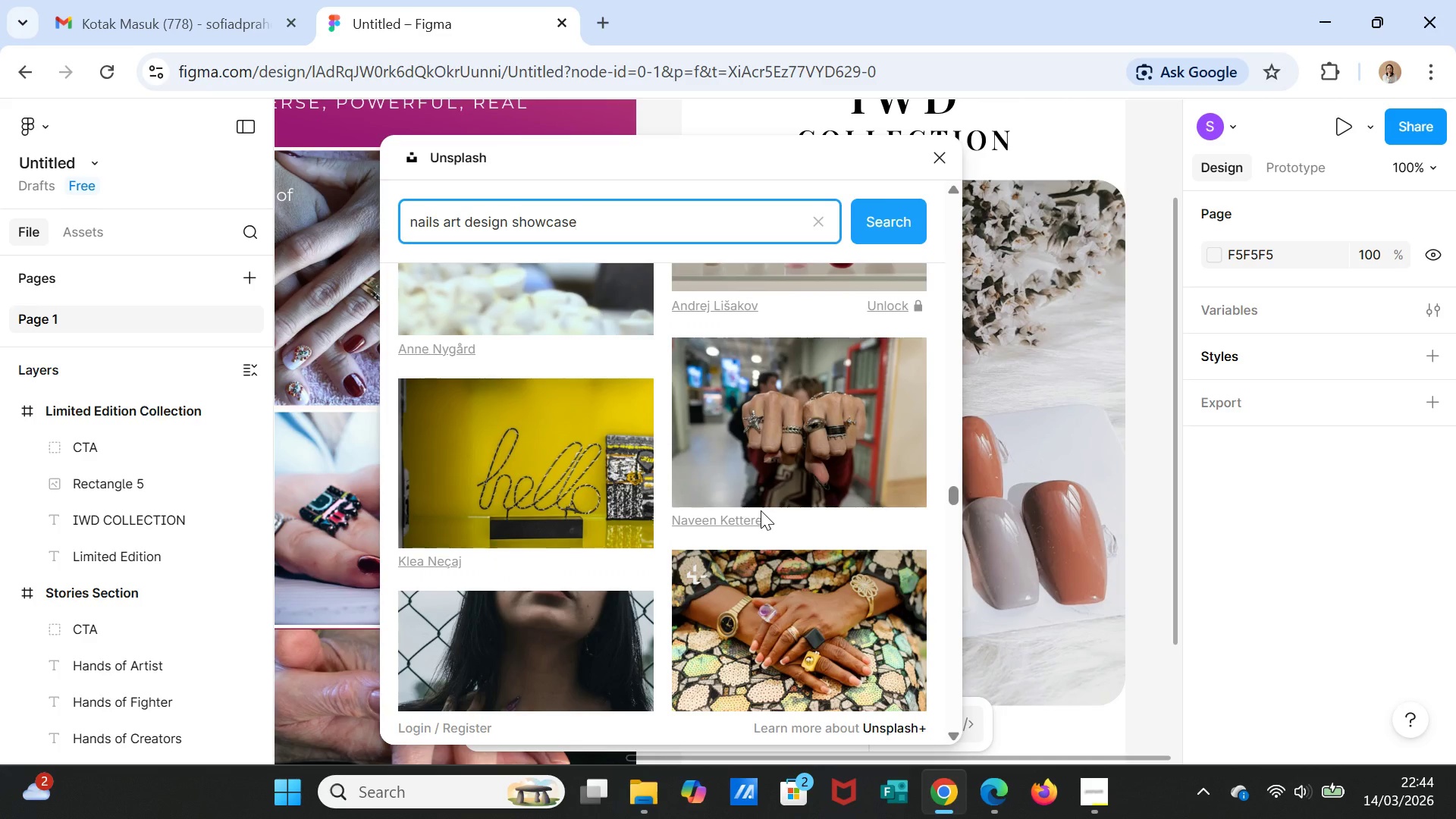 
scroll: coordinate [764, 507], scroll_direction: down, amount: 16.0
 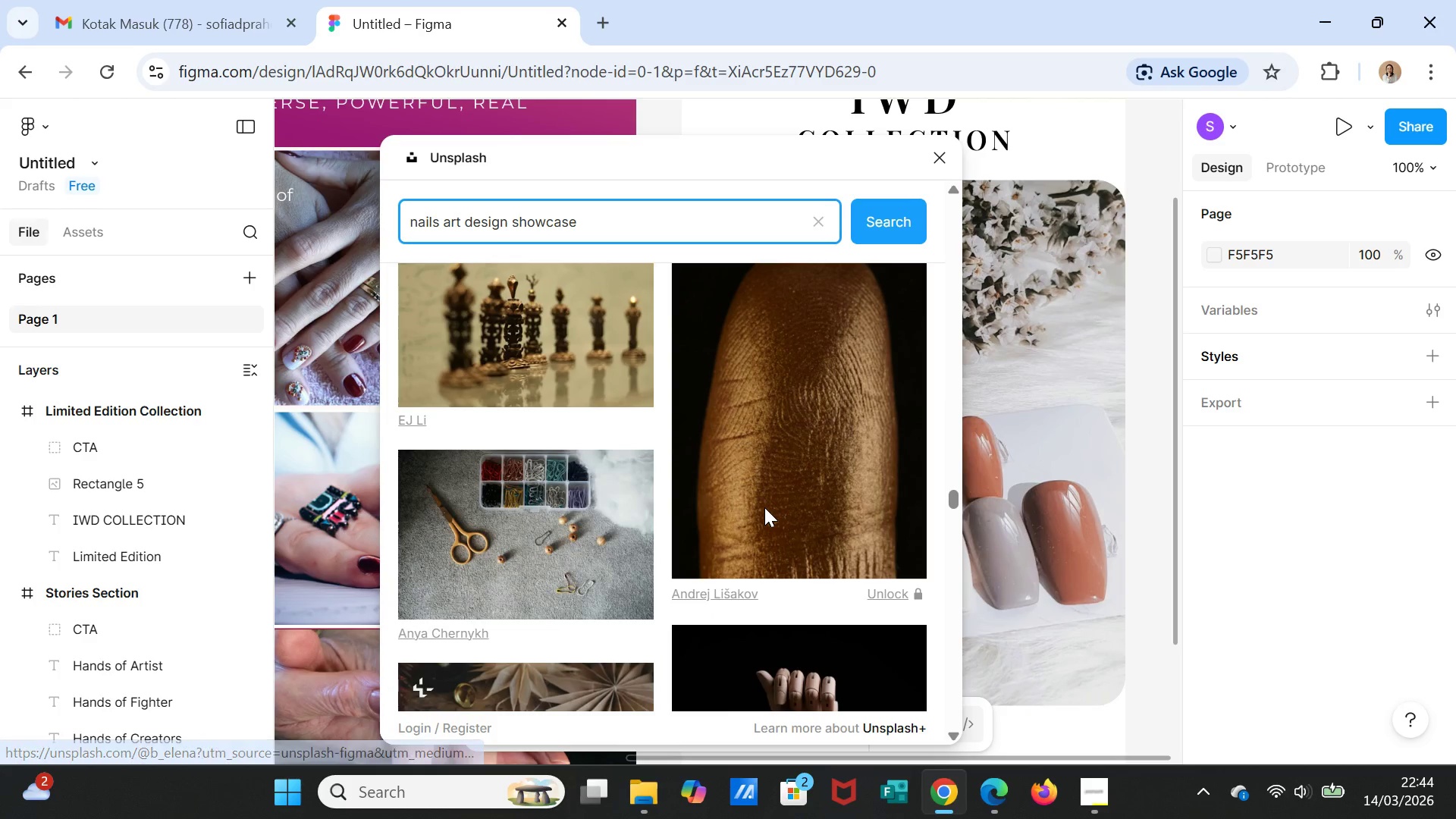 
left_click_drag(start_coordinate=[610, 228], to_coordinate=[514, 227])
 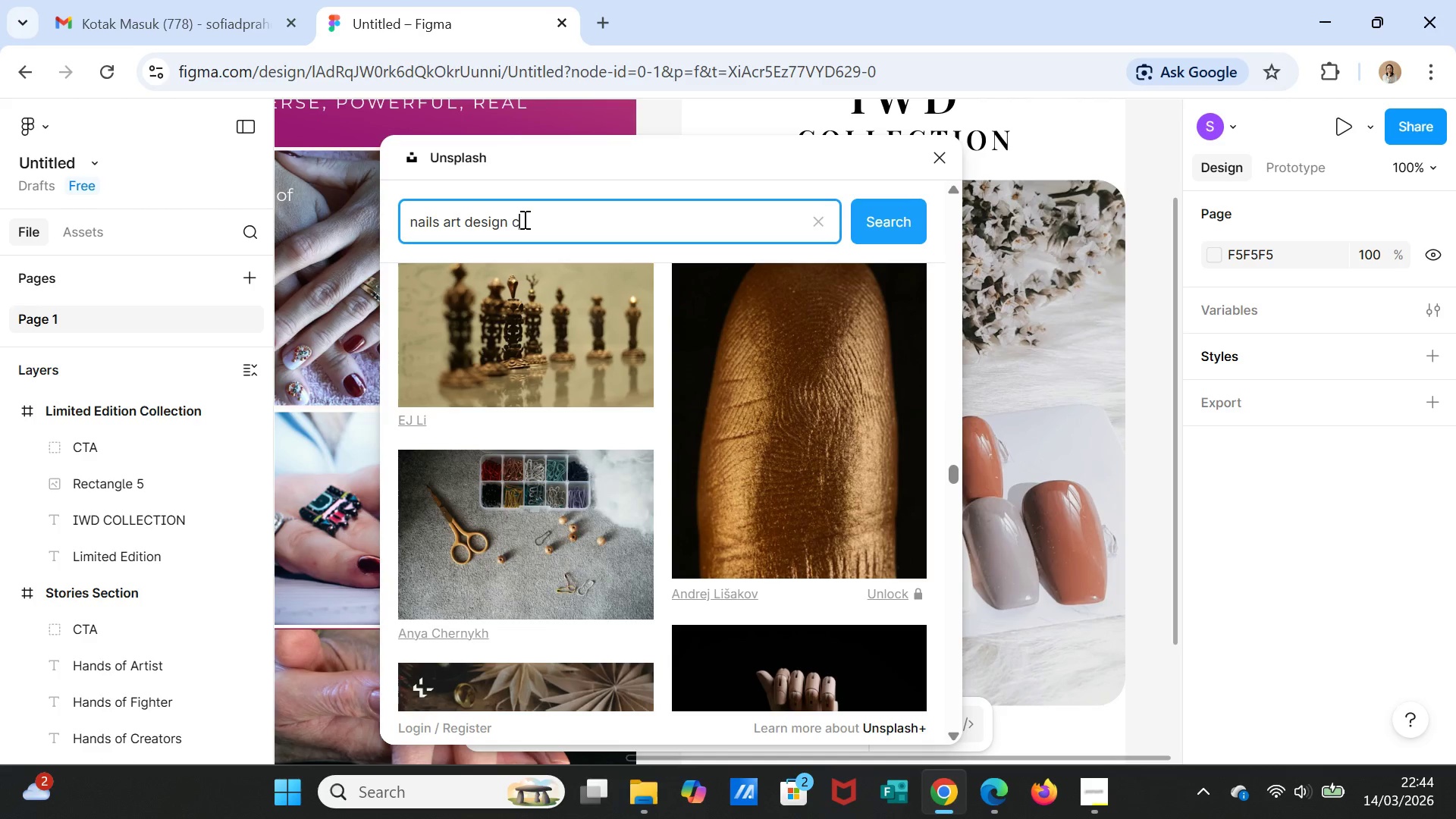 
type(collection)
 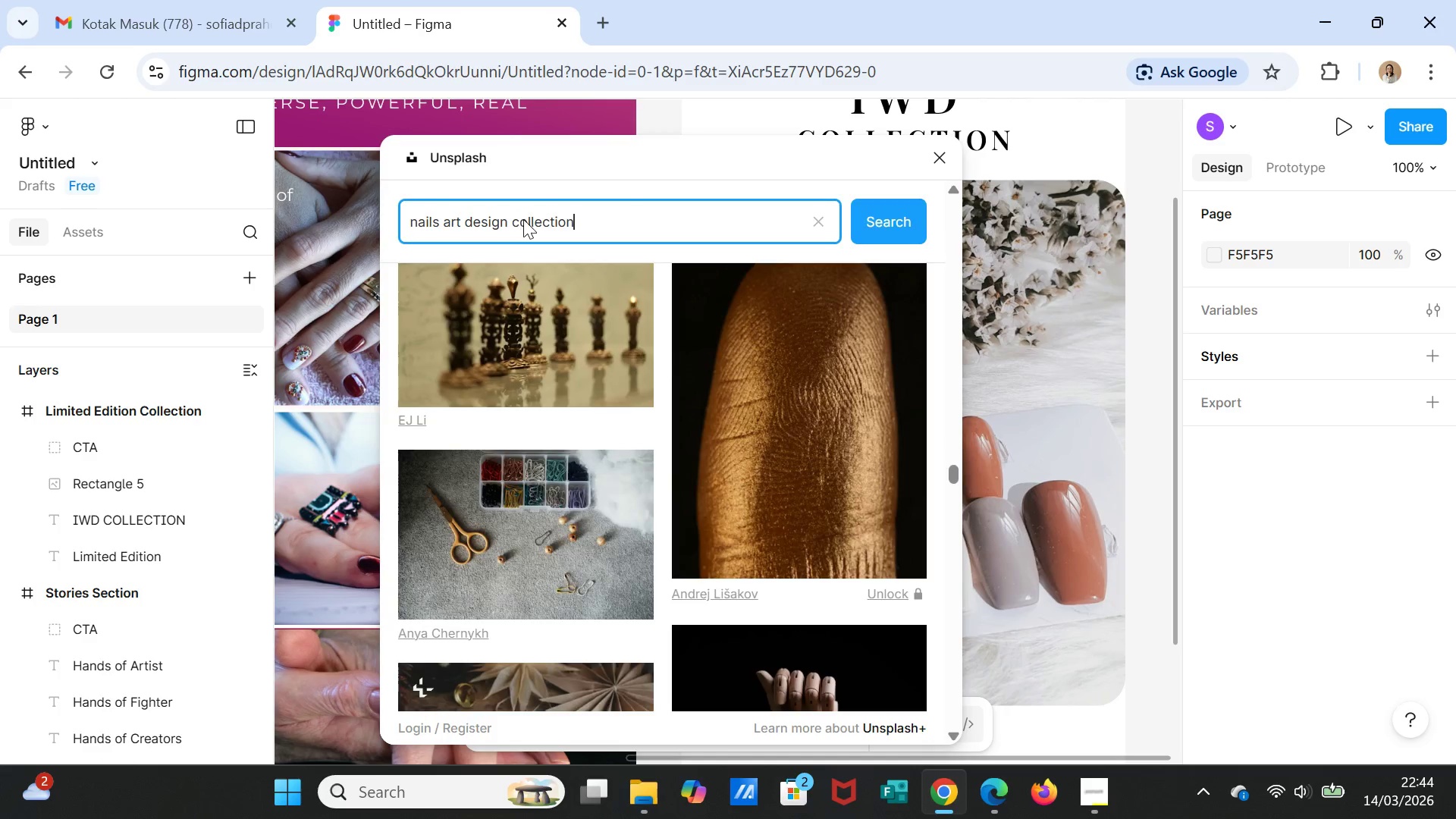 
key(Enter)
 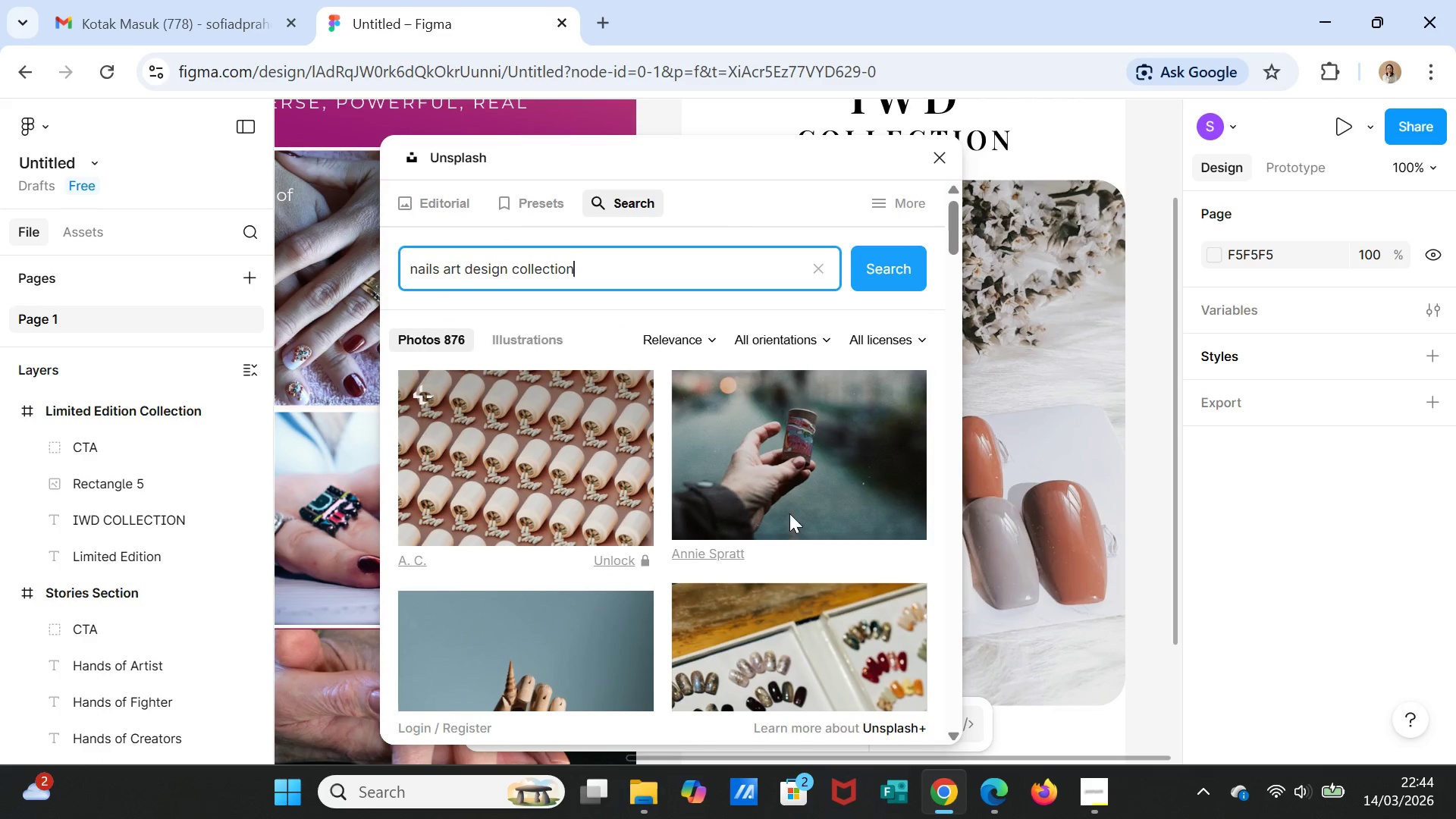 
scroll: coordinate [761, 559], scroll_direction: down, amount: 38.0
 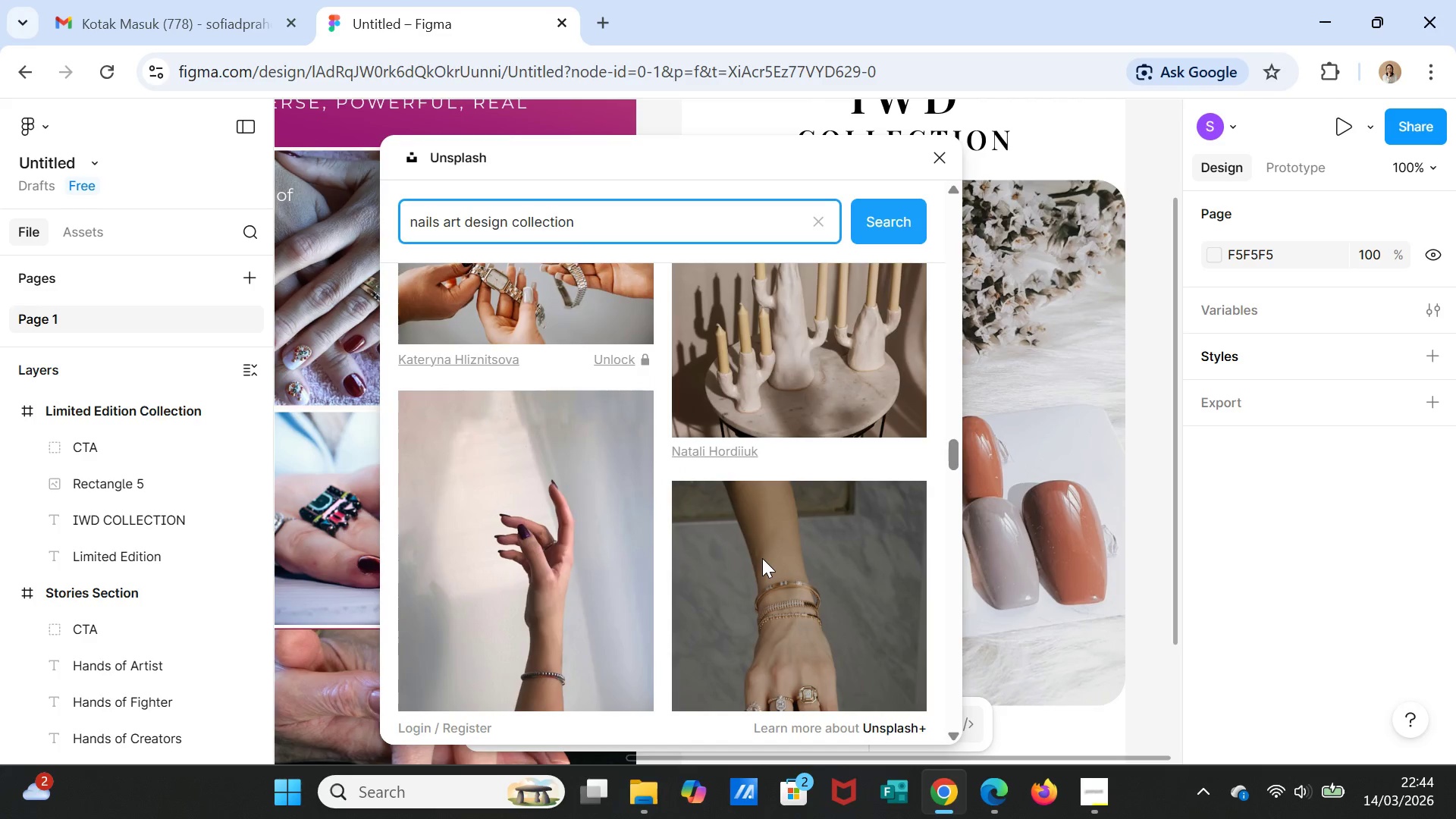 
scroll: coordinate [764, 557], scroll_direction: down, amount: 19.0
 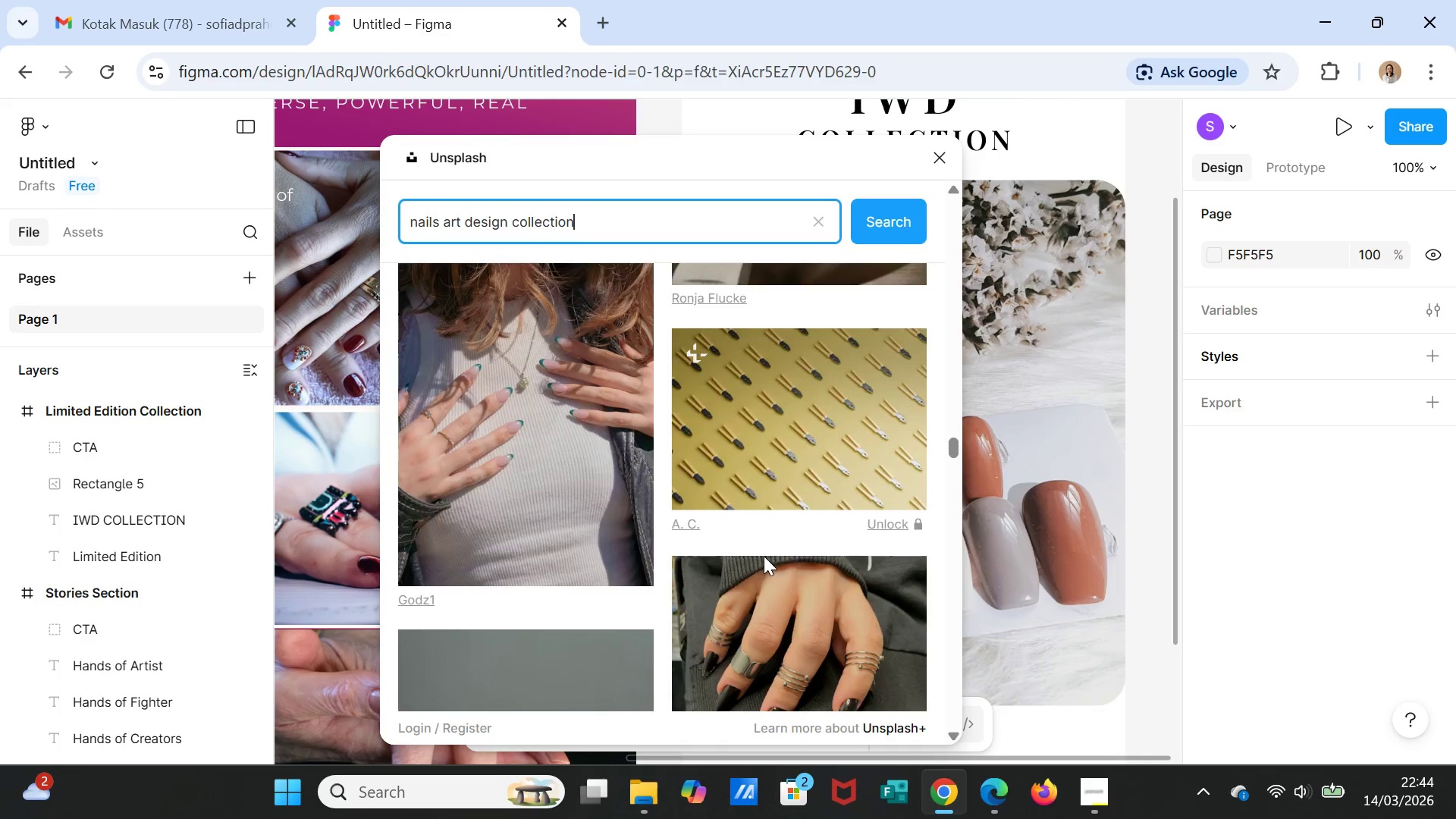 
scroll: coordinate [764, 555], scroll_direction: up, amount: 2.0
 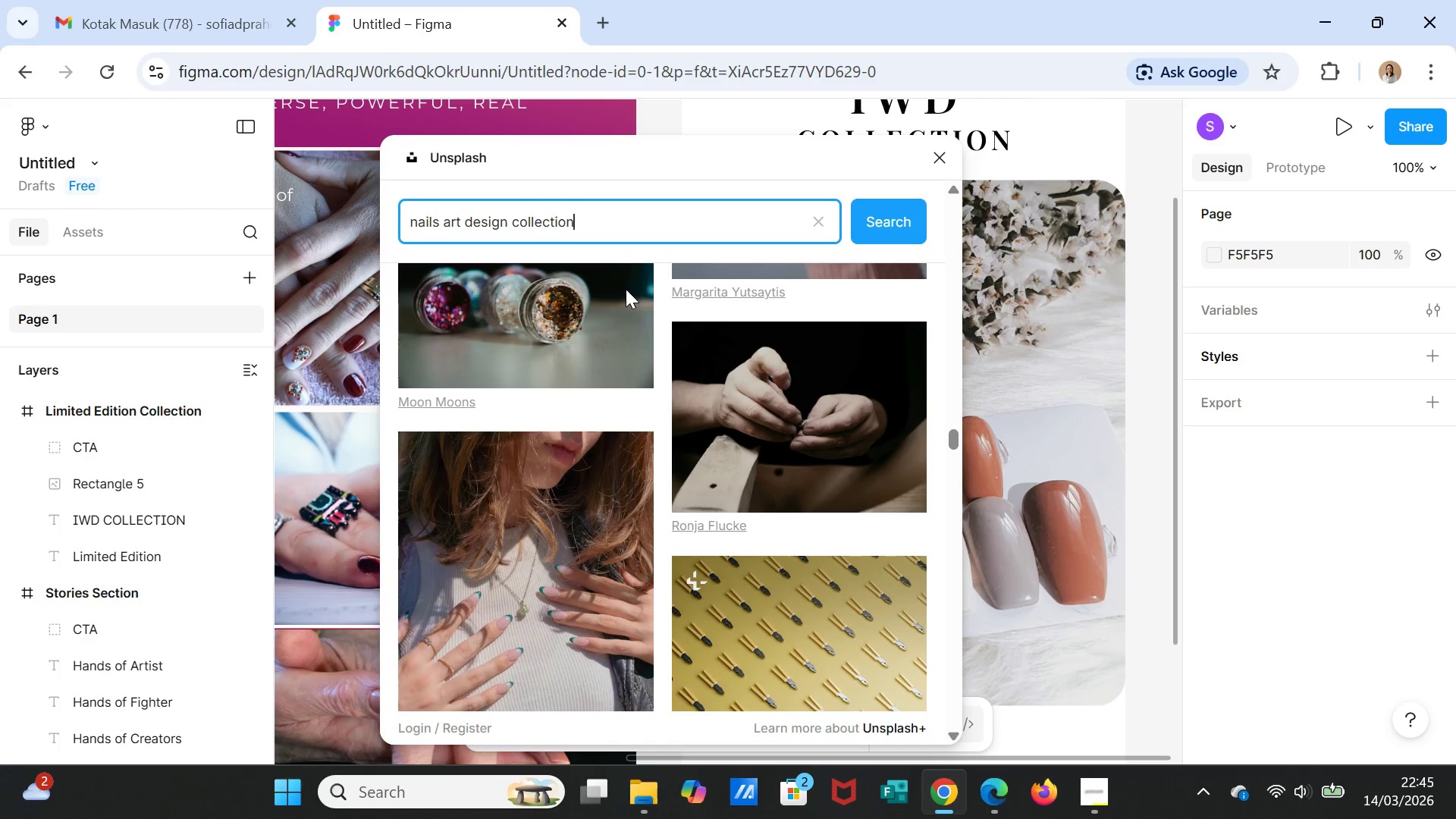 
scroll: coordinate [814, 600], scroll_direction: down, amount: 14.0
 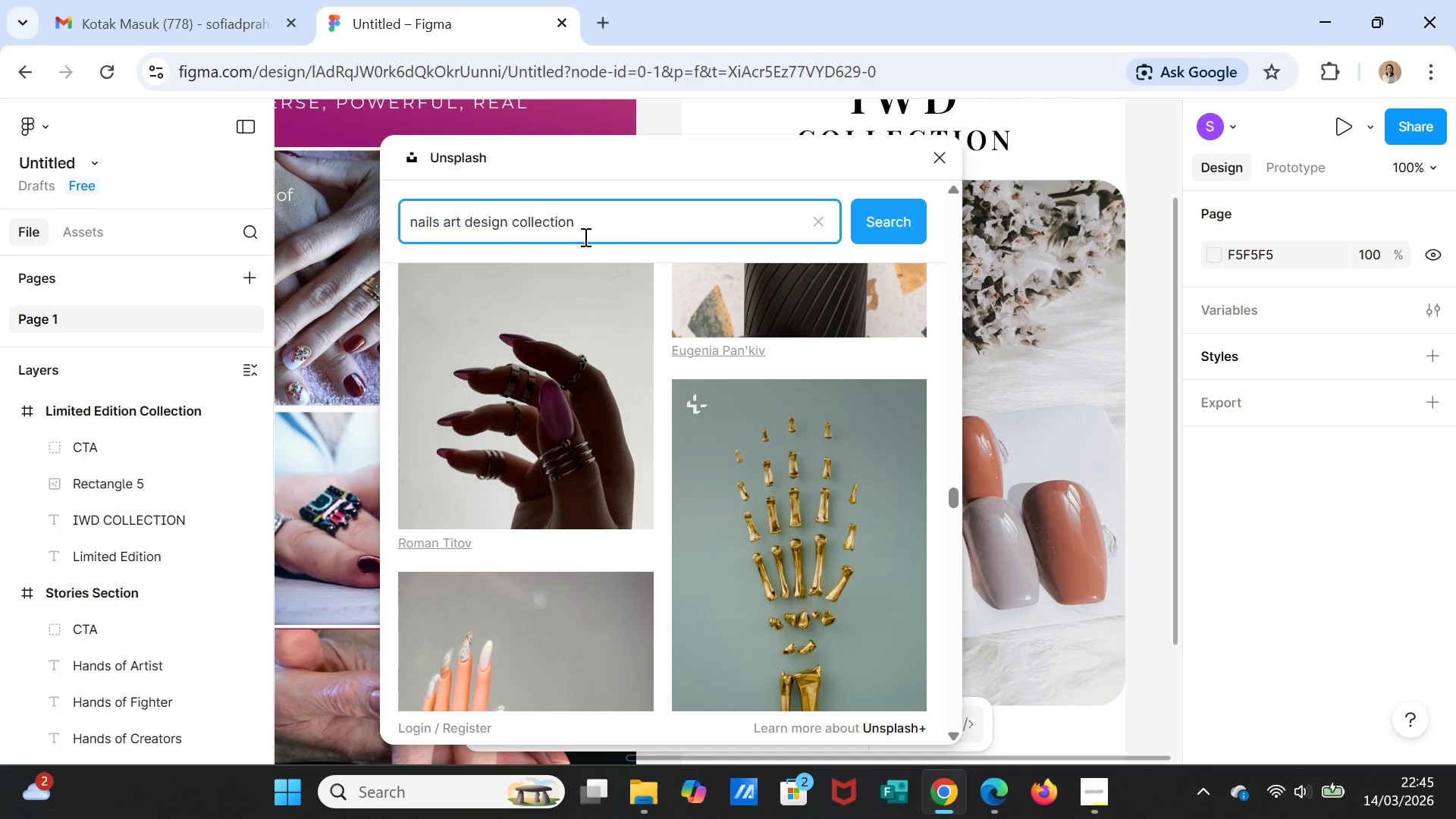 
left_click_drag(start_coordinate=[585, 227], to_coordinate=[513, 226])
 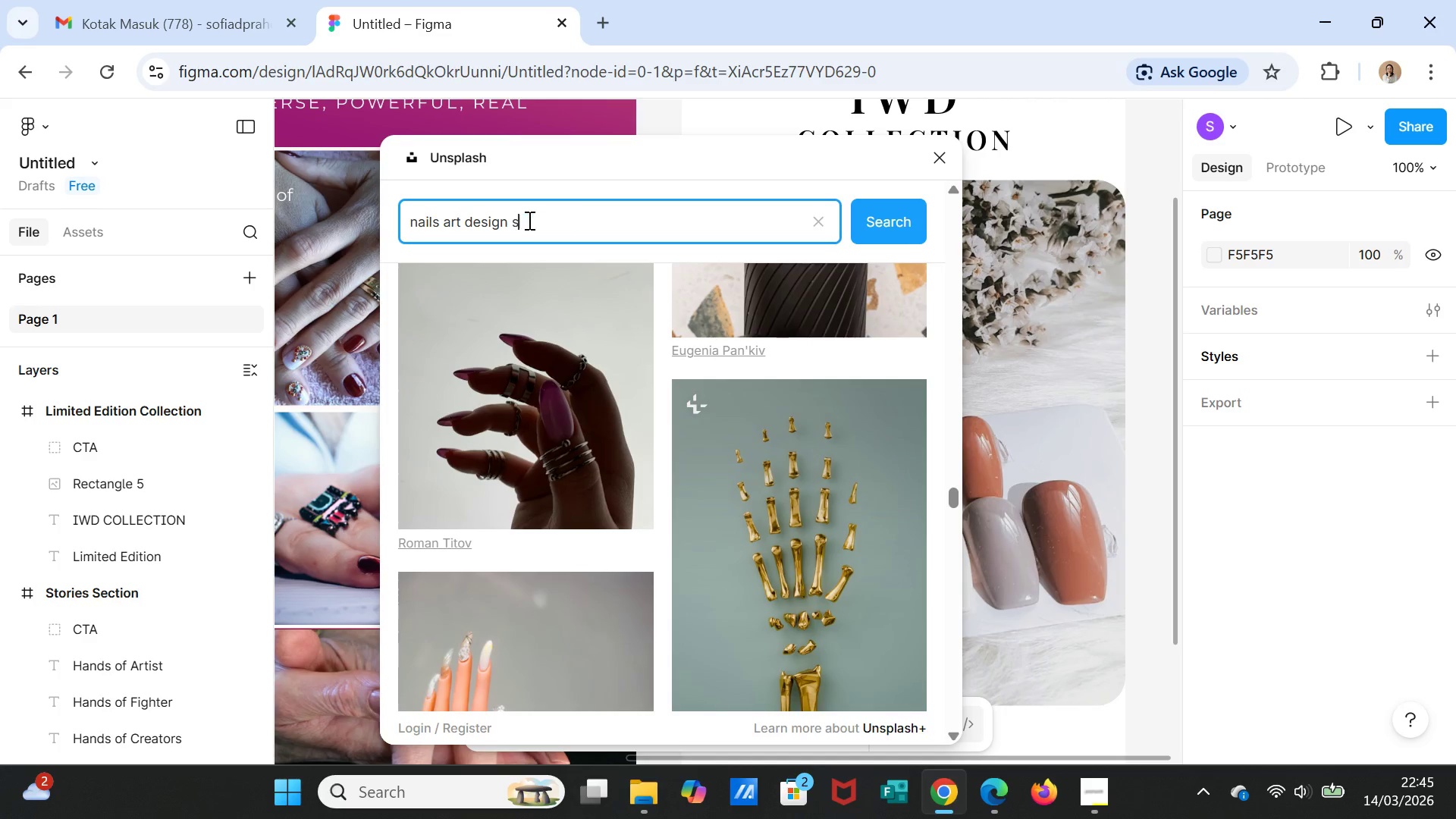 
type(series)
 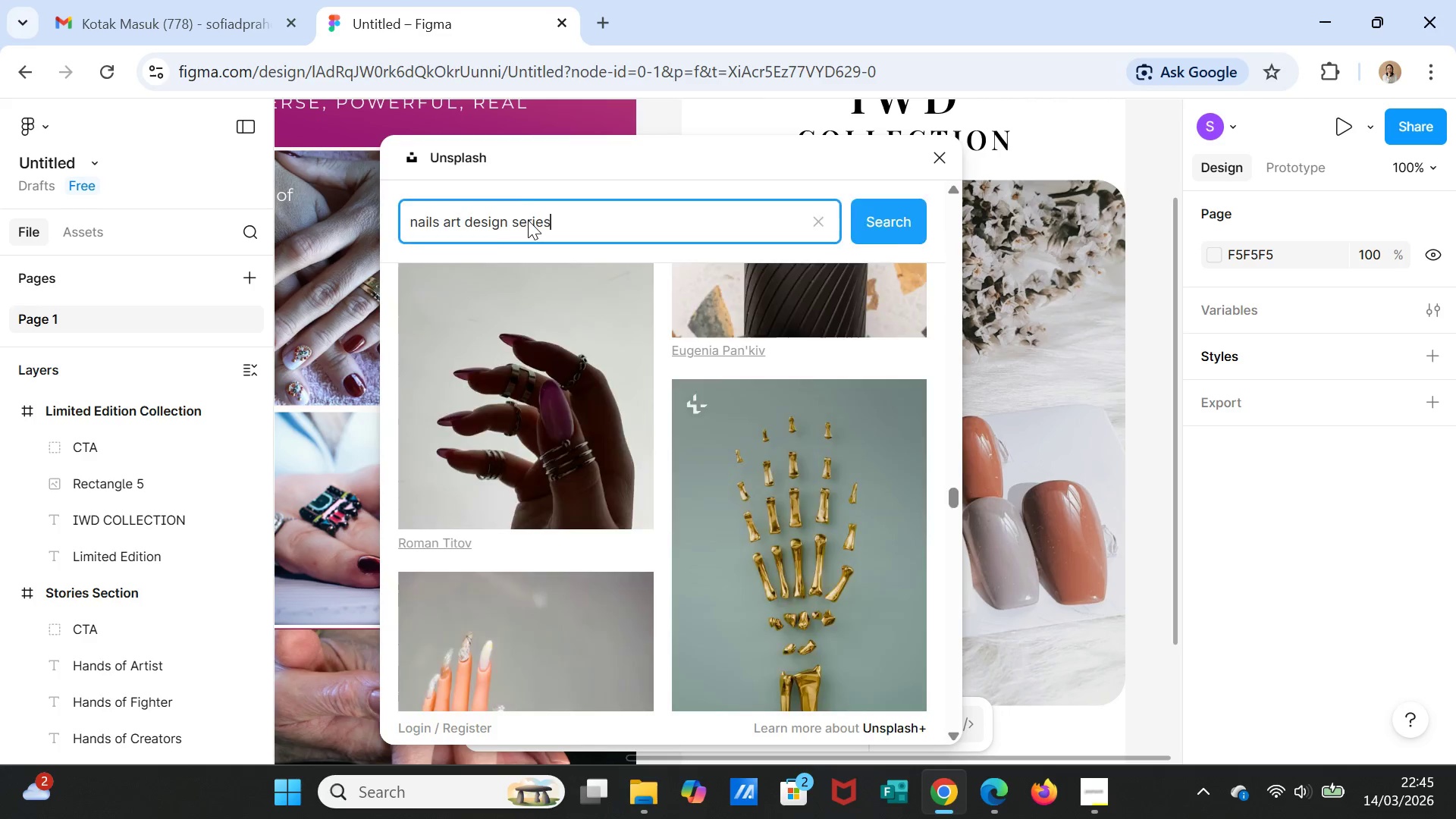 
key(Enter)
 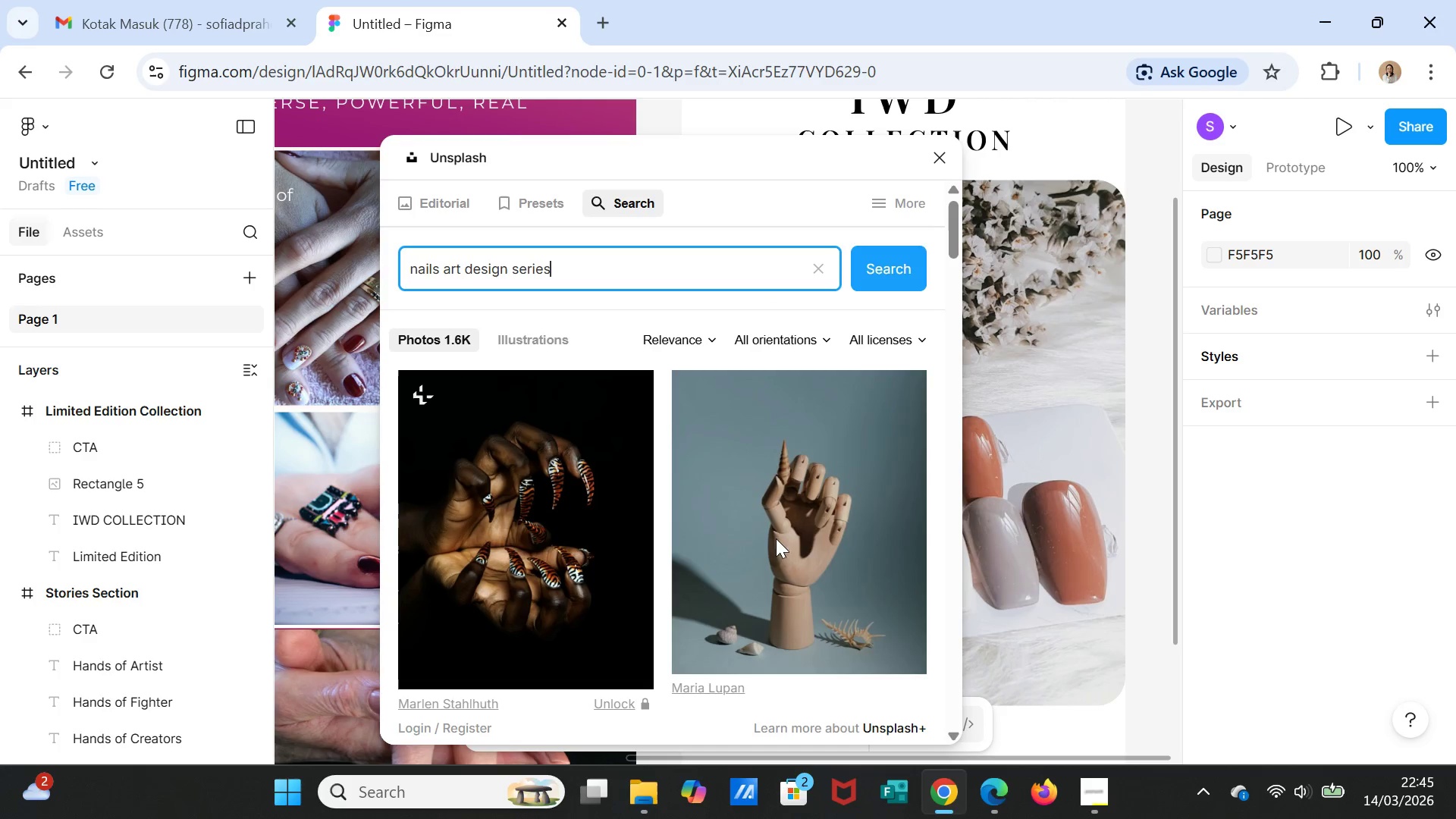 
scroll: coordinate [805, 591], scroll_direction: down, amount: 13.0
 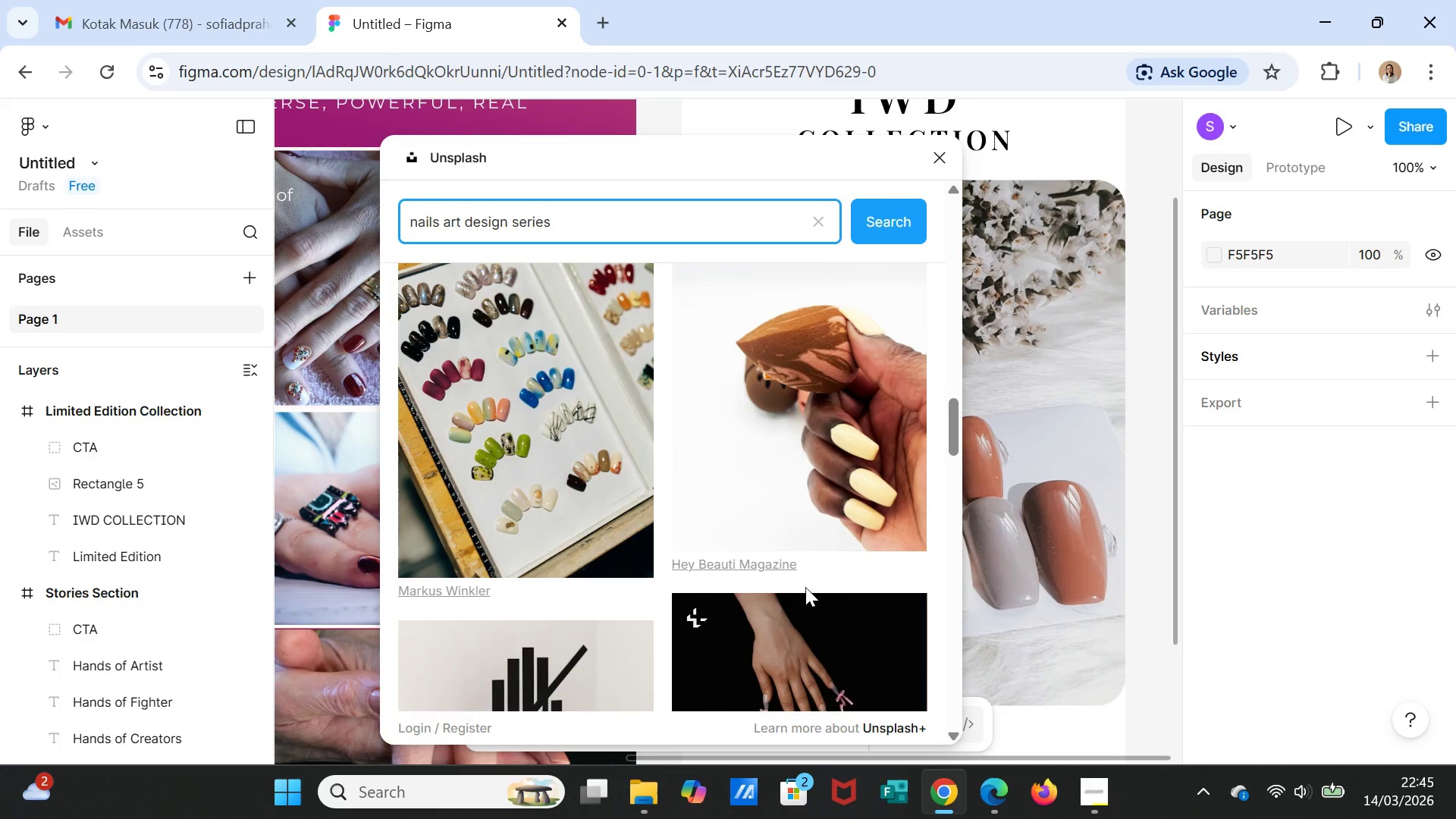 
scroll: coordinate [774, 557], scroll_direction: down, amount: 45.0
 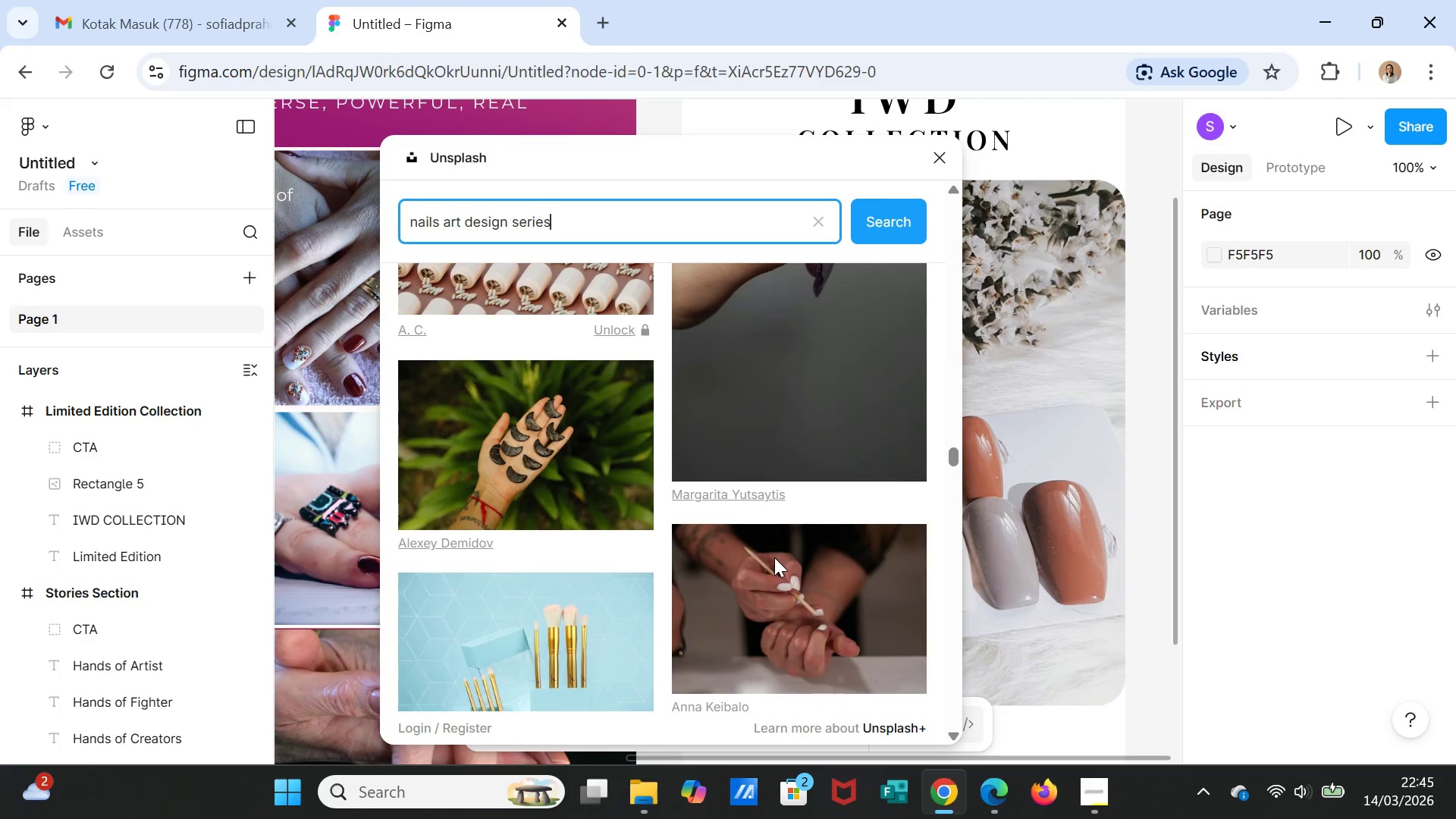 
scroll: coordinate [770, 548], scroll_direction: down, amount: 89.0
 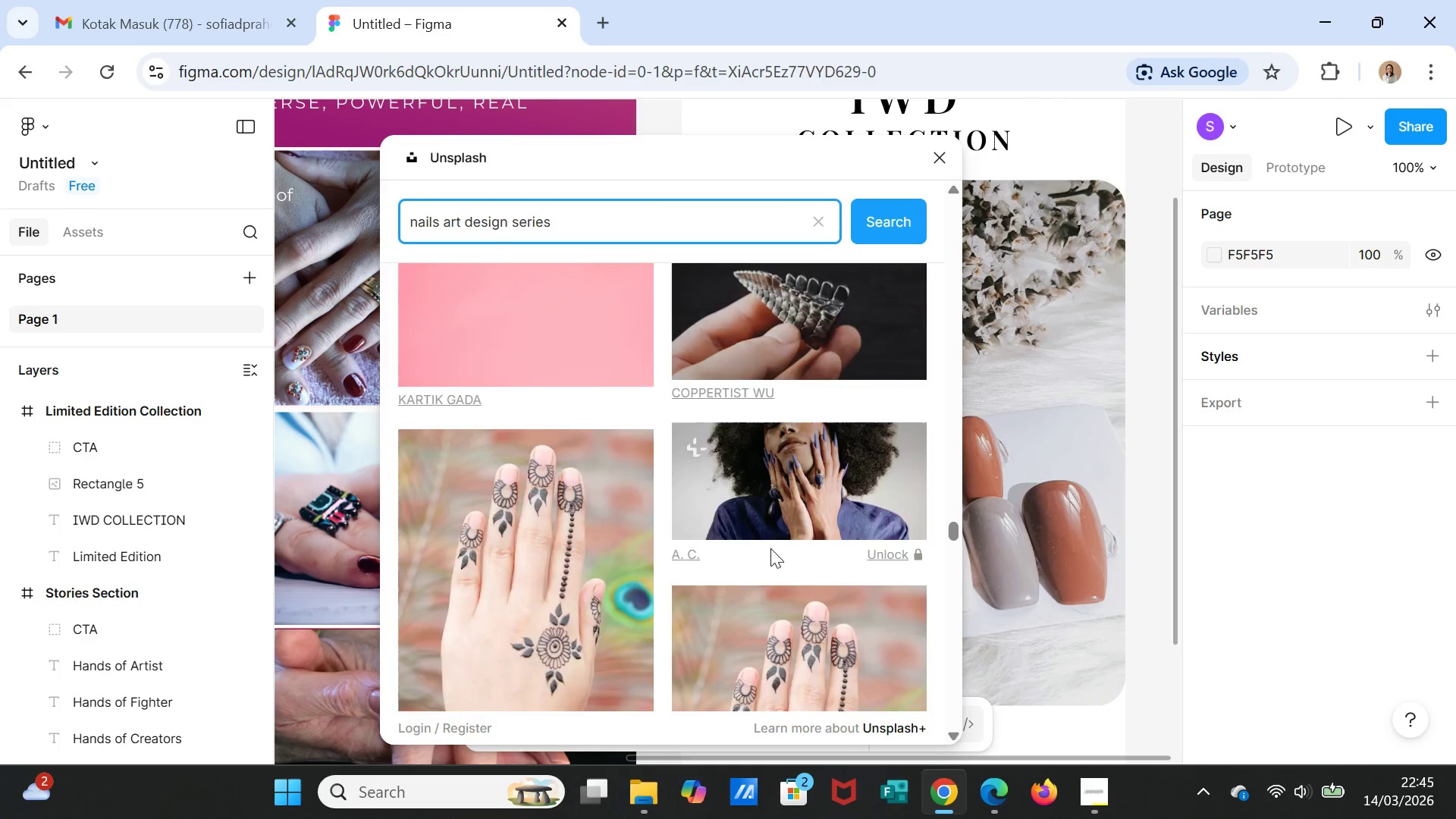 
scroll: coordinate [770, 548], scroll_direction: up, amount: 5.0
 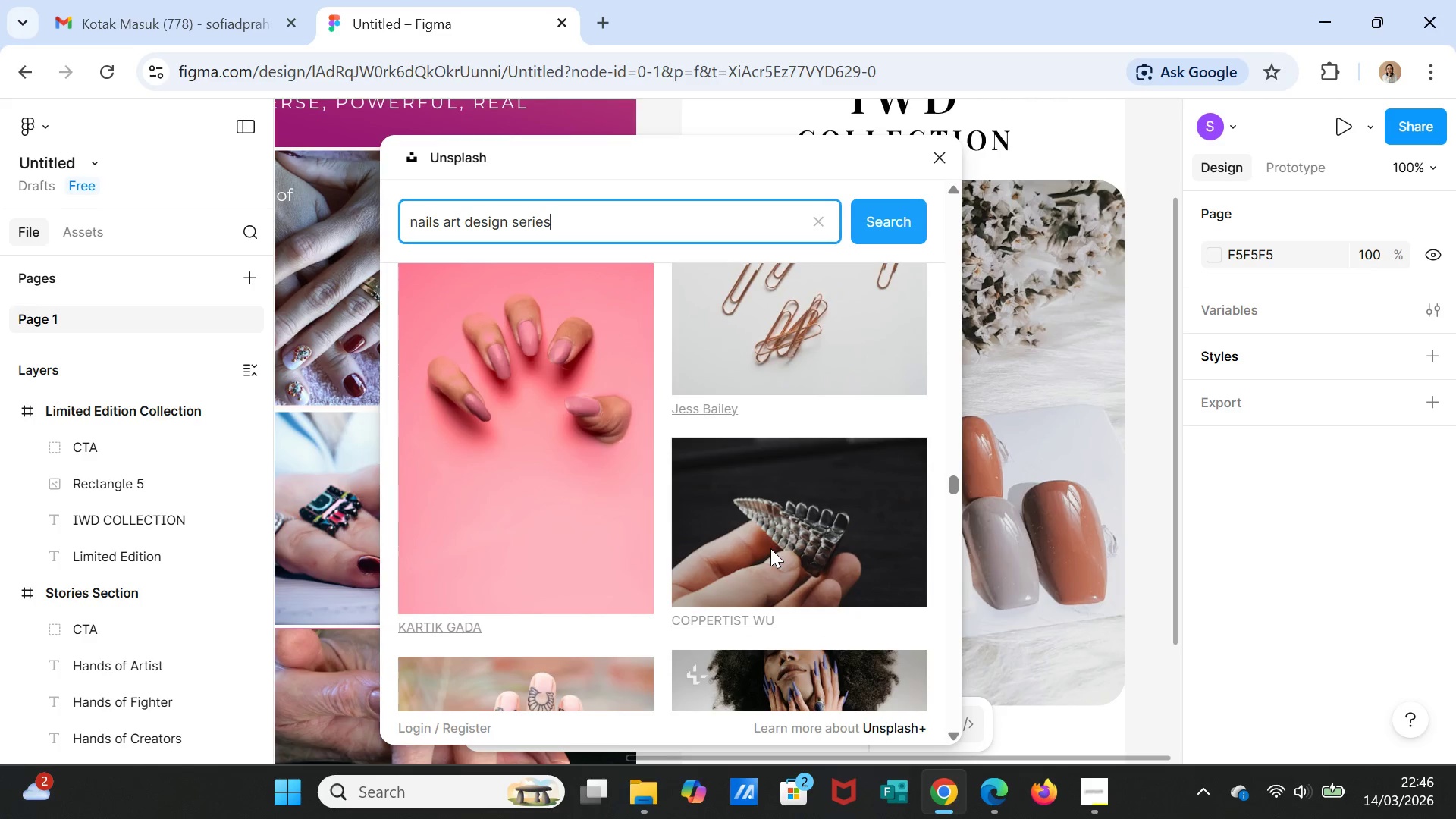 
scroll: coordinate [770, 548], scroll_direction: down, amount: 5.0
 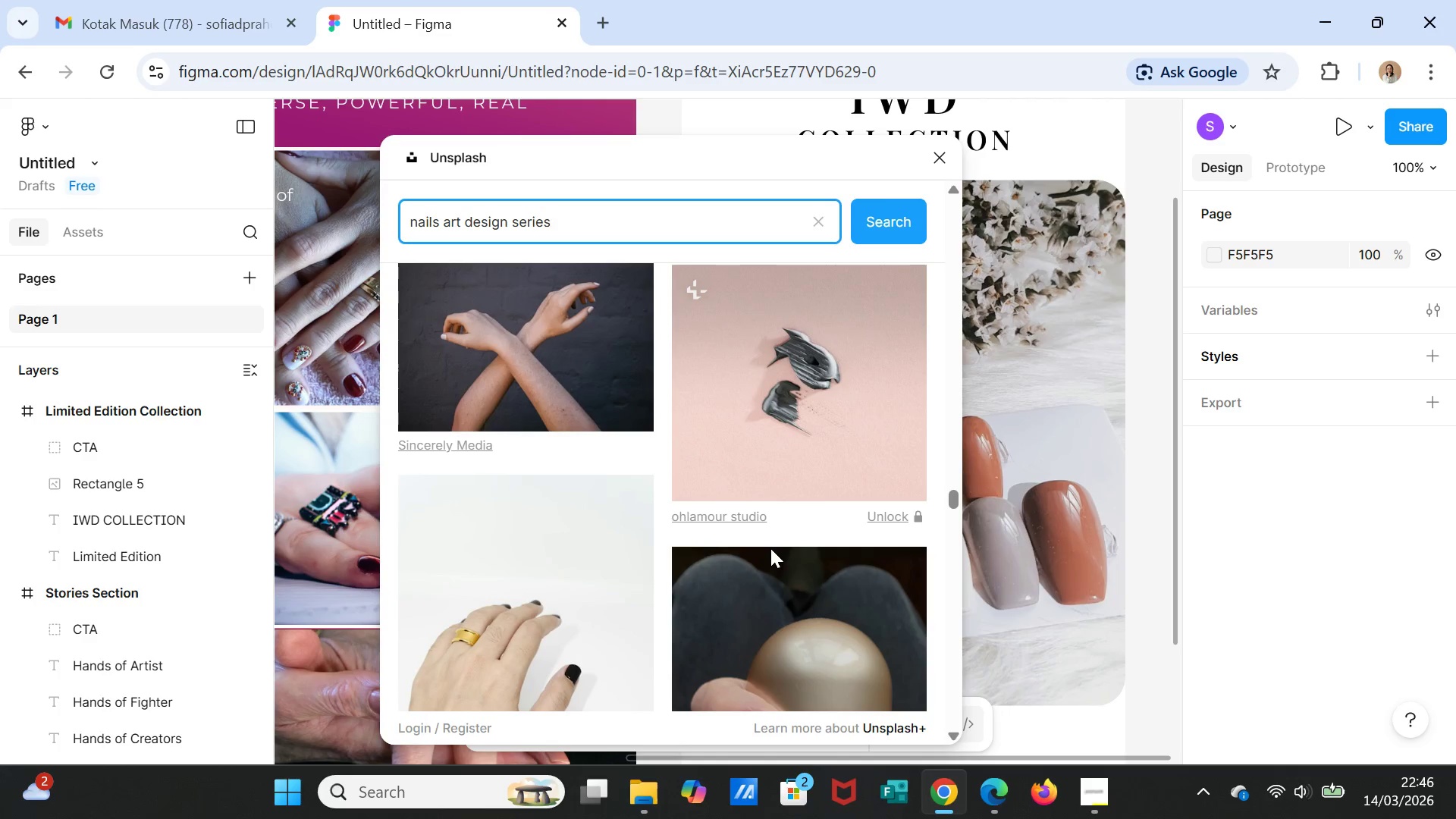 
scroll: coordinate [770, 548], scroll_direction: up, amount: 2.0
 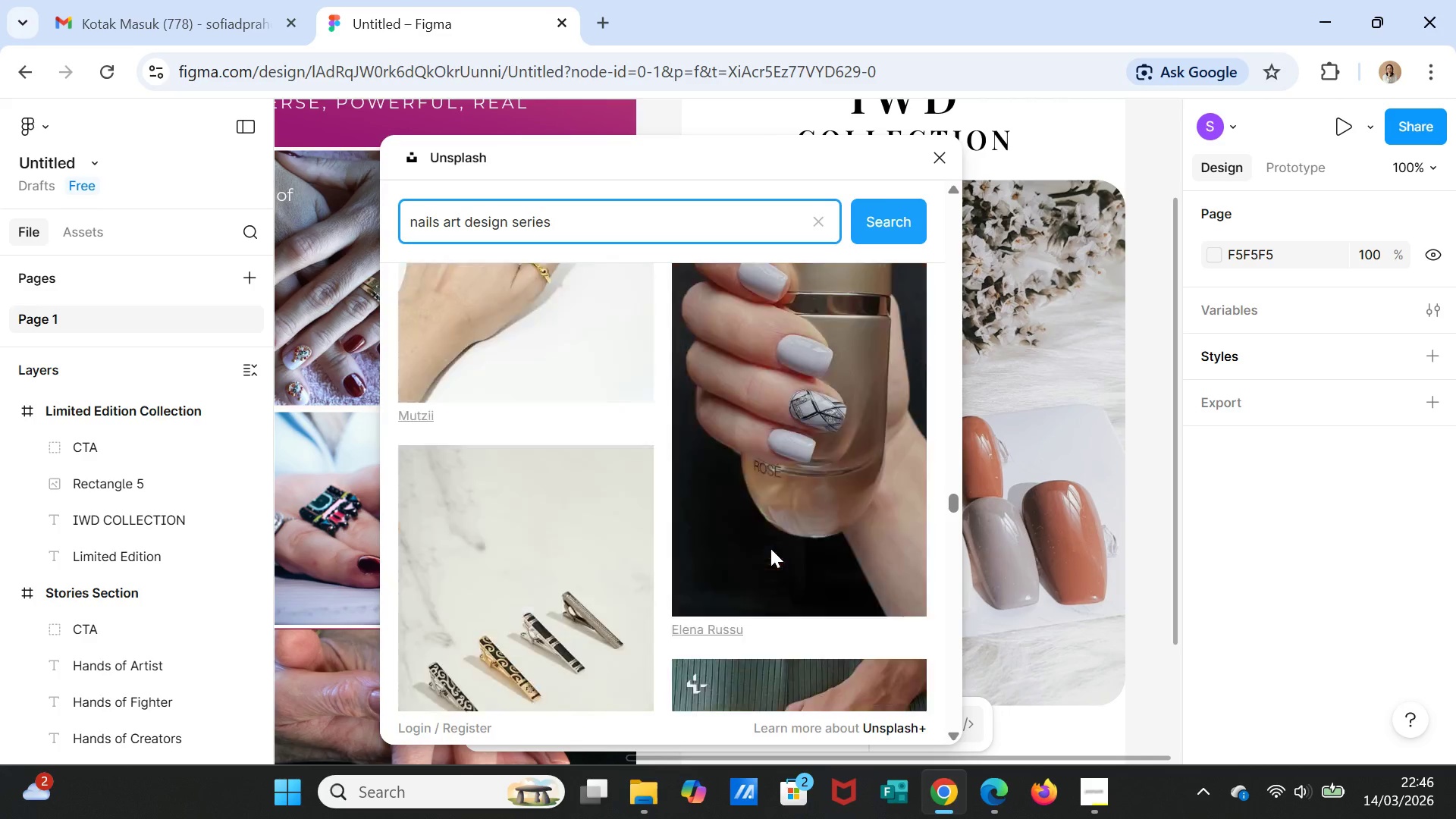 
scroll: coordinate [770, 548], scroll_direction: down, amount: 7.0
 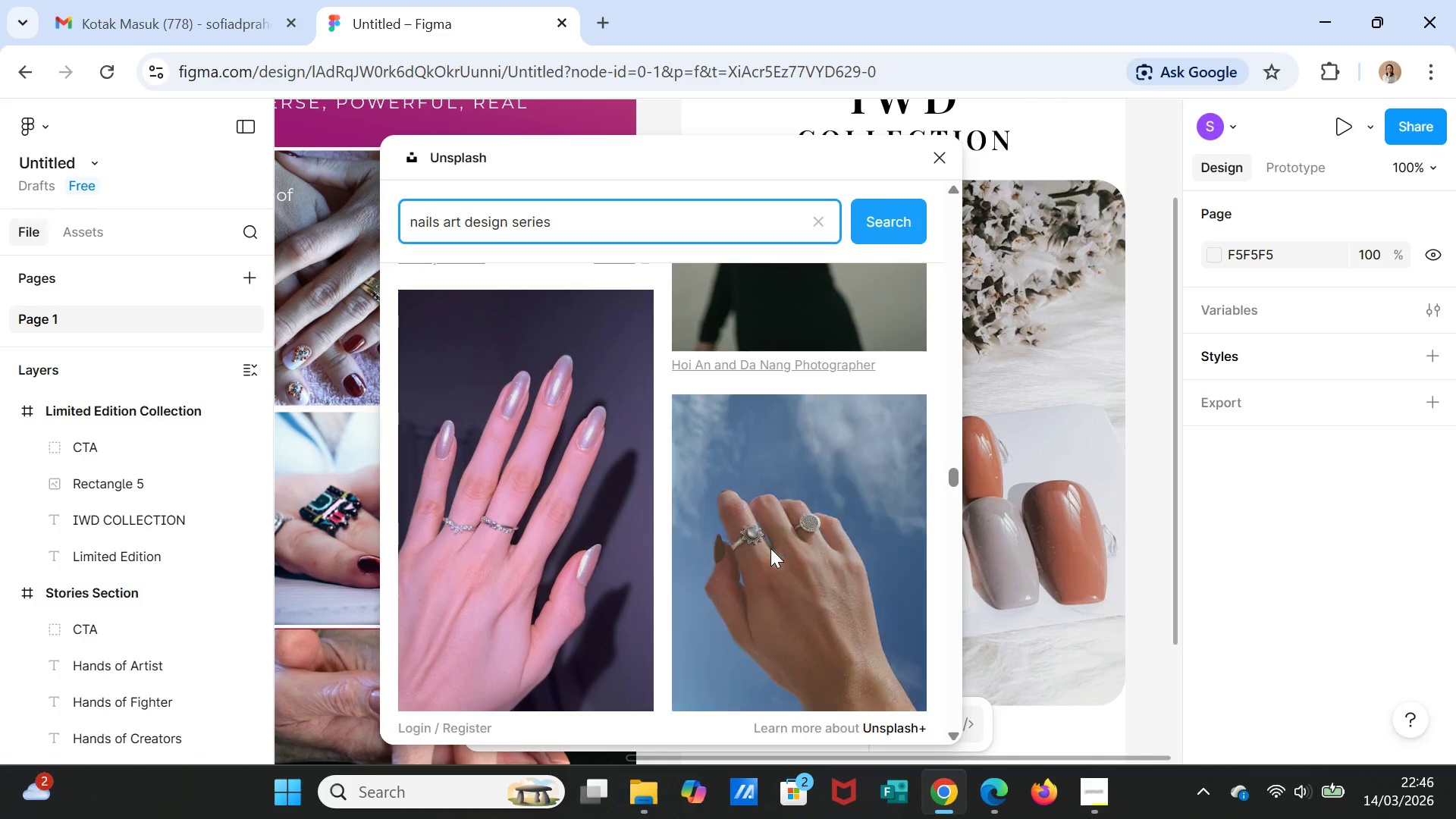 
scroll: coordinate [770, 548], scroll_direction: up, amount: 4.0
 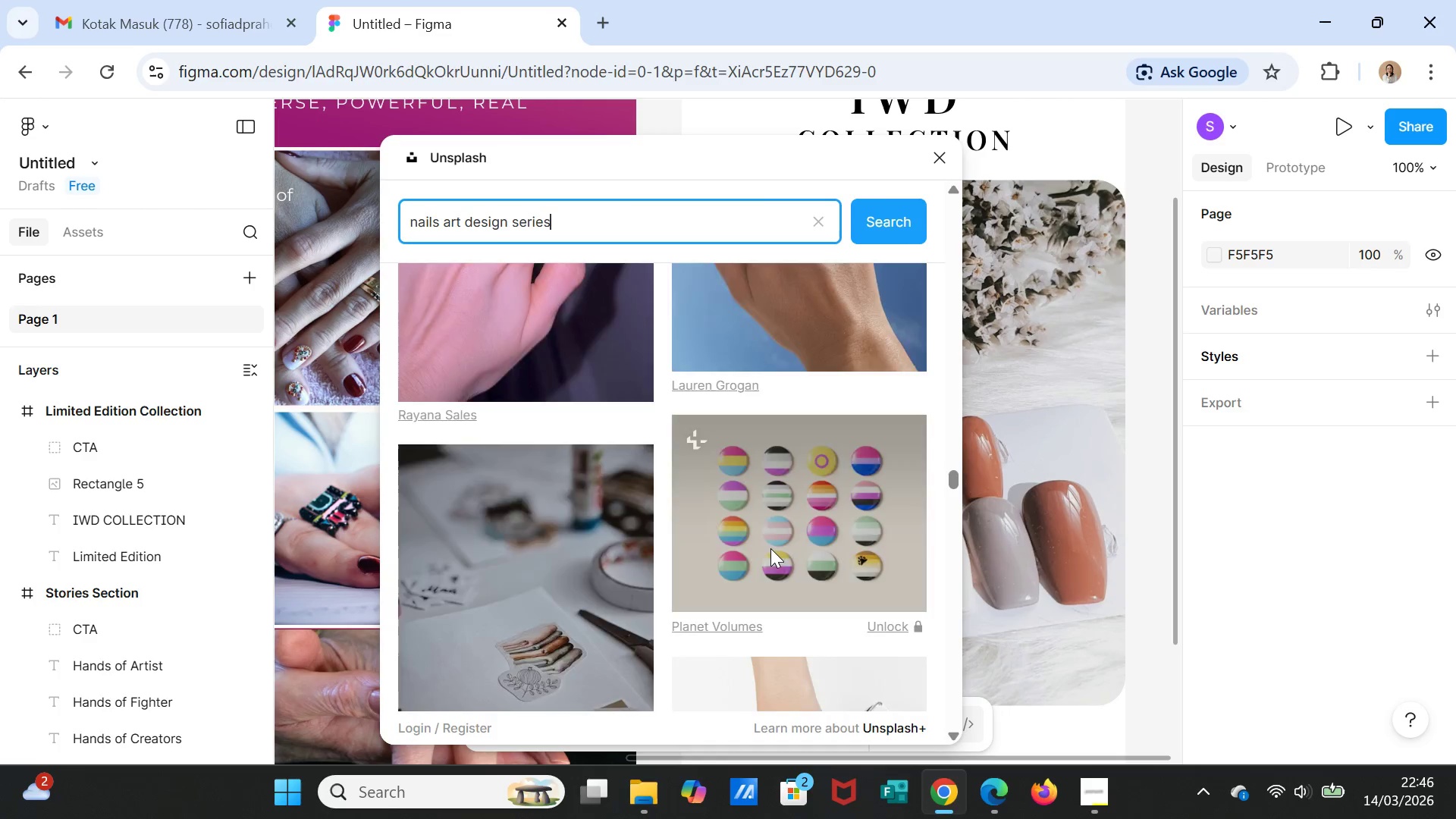 
scroll: coordinate [770, 548], scroll_direction: down, amount: 14.0
 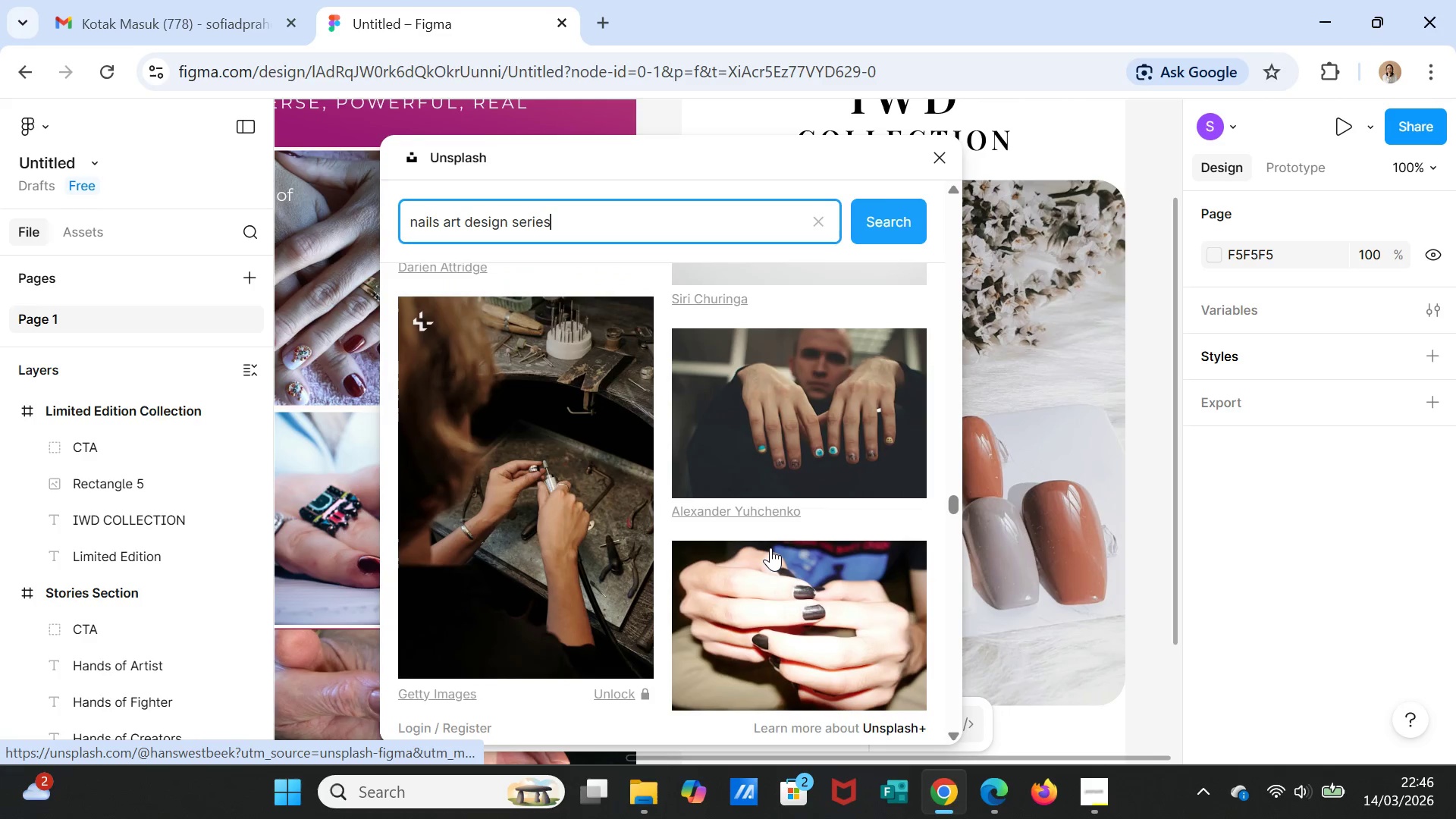 
left_click_drag(start_coordinate=[604, 219], to_coordinate=[386, 233])
 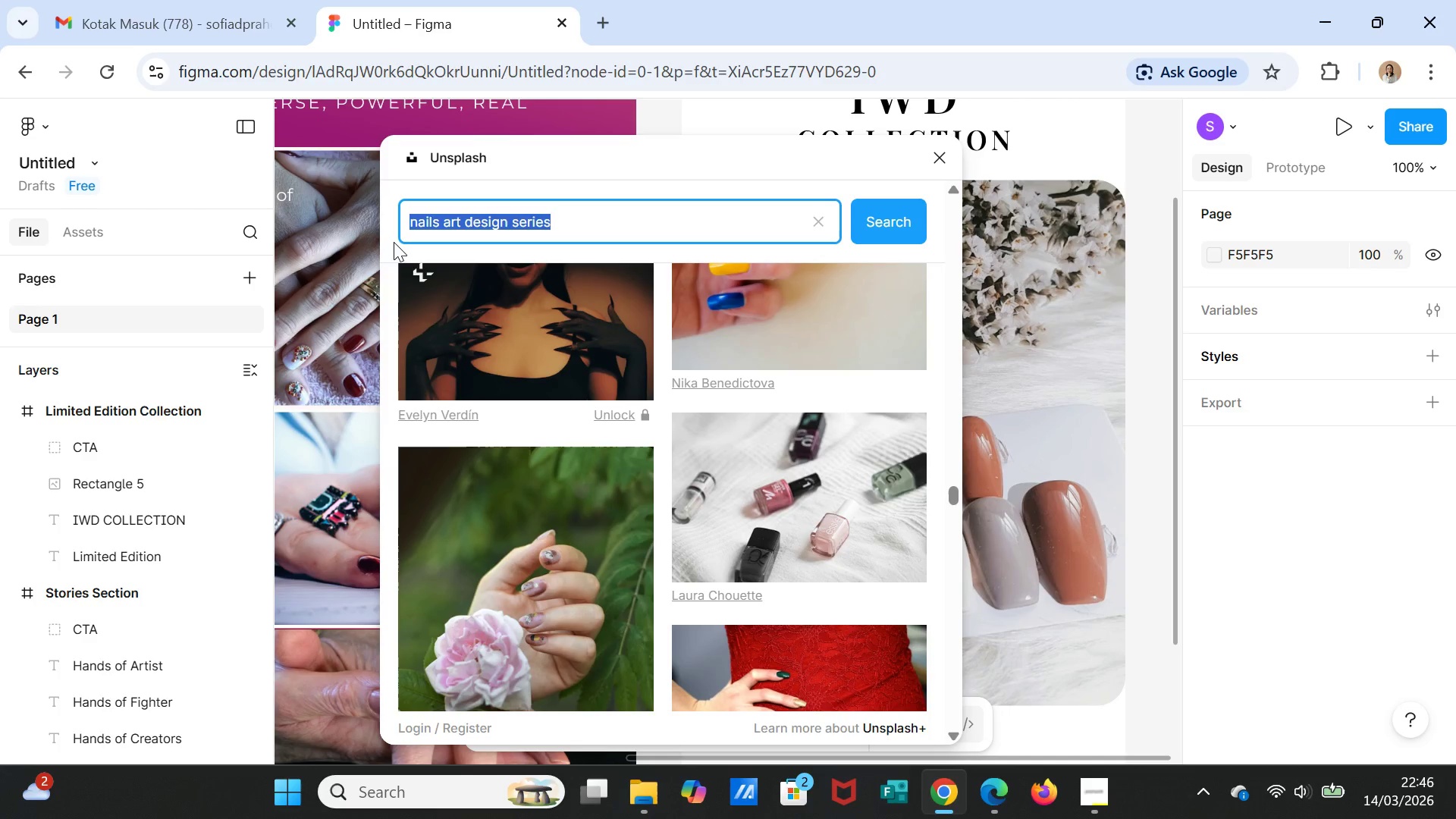 
type(artificial nail)
 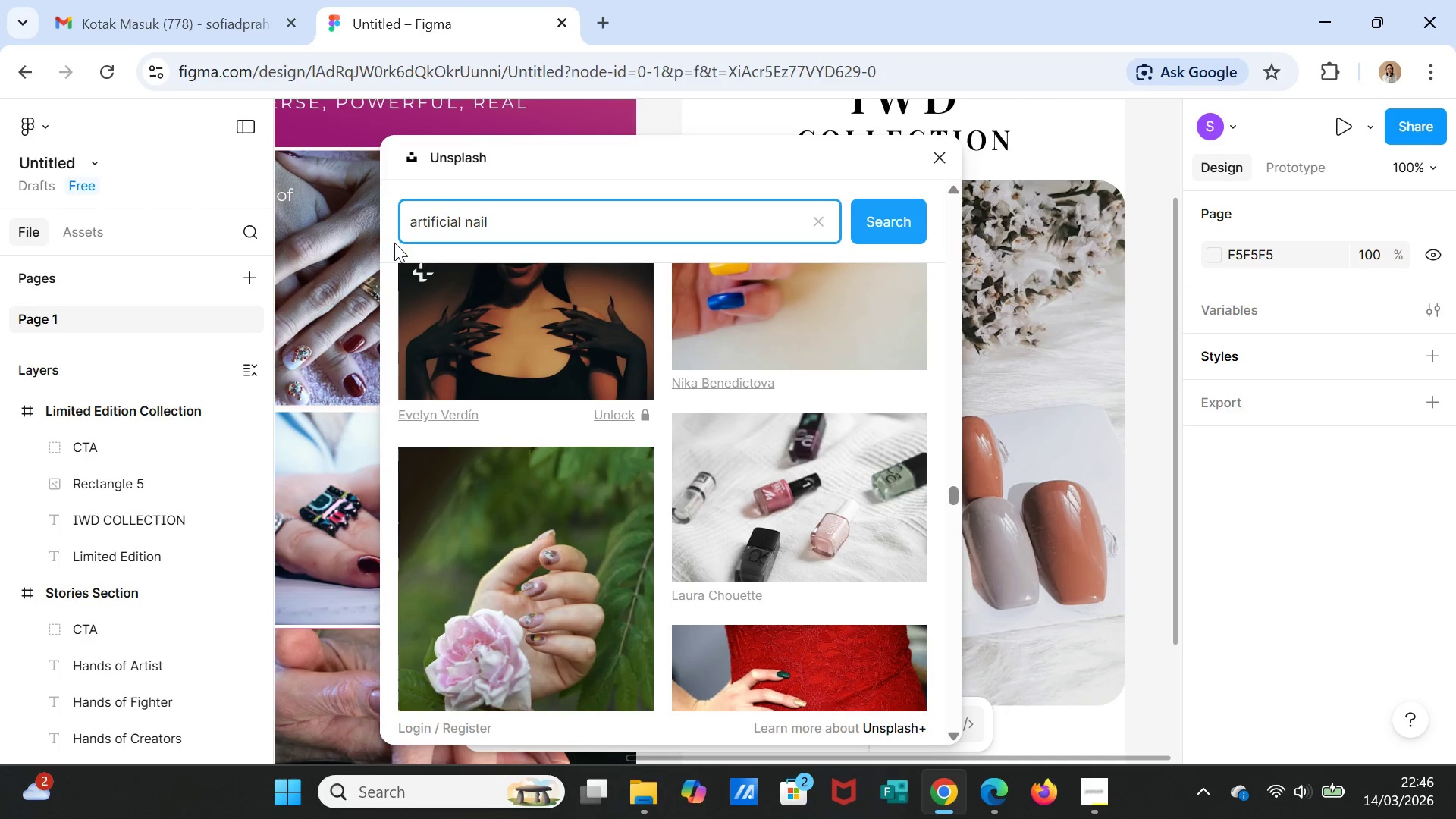 
key(S)
 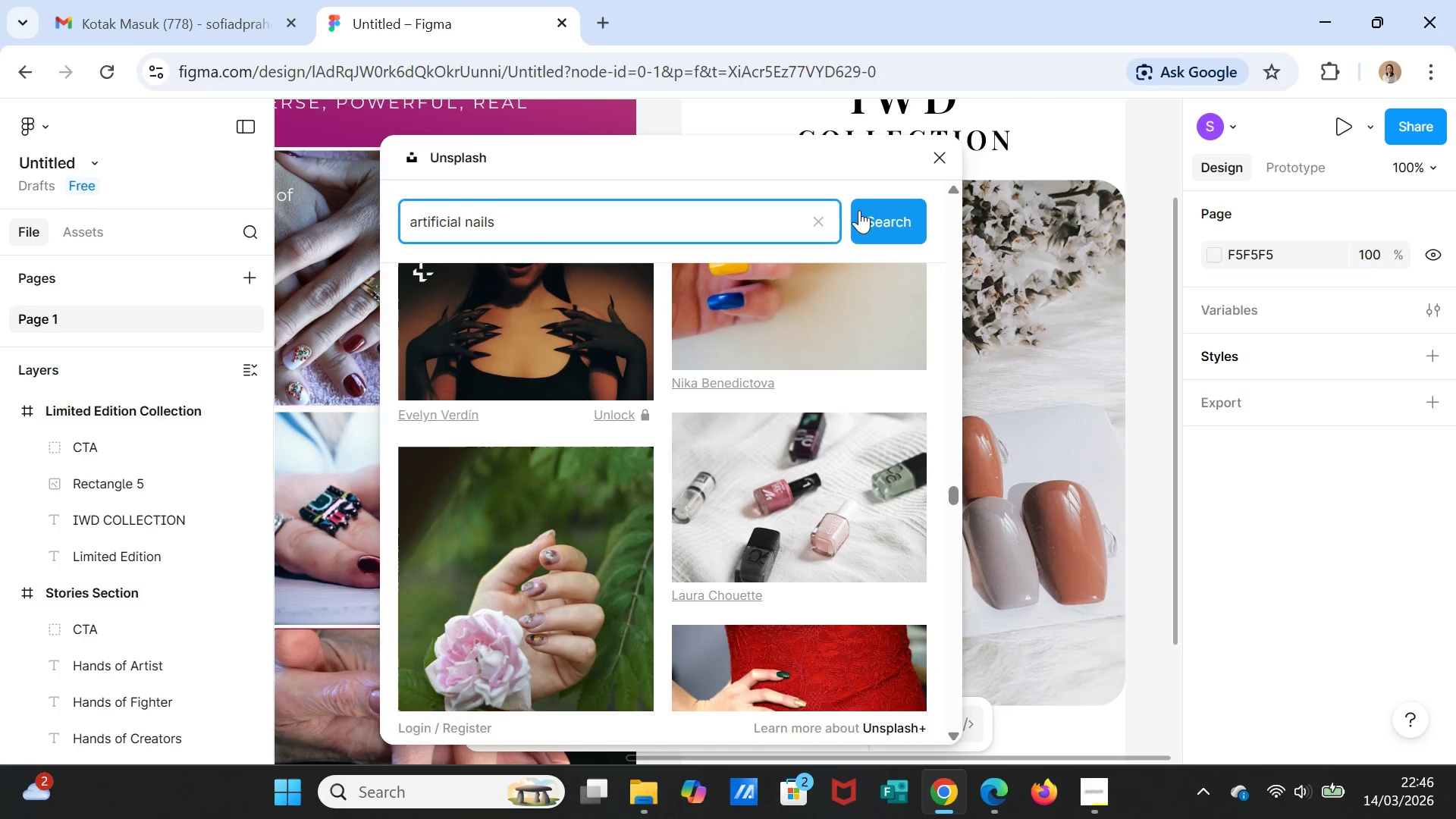 
left_click([869, 213])
 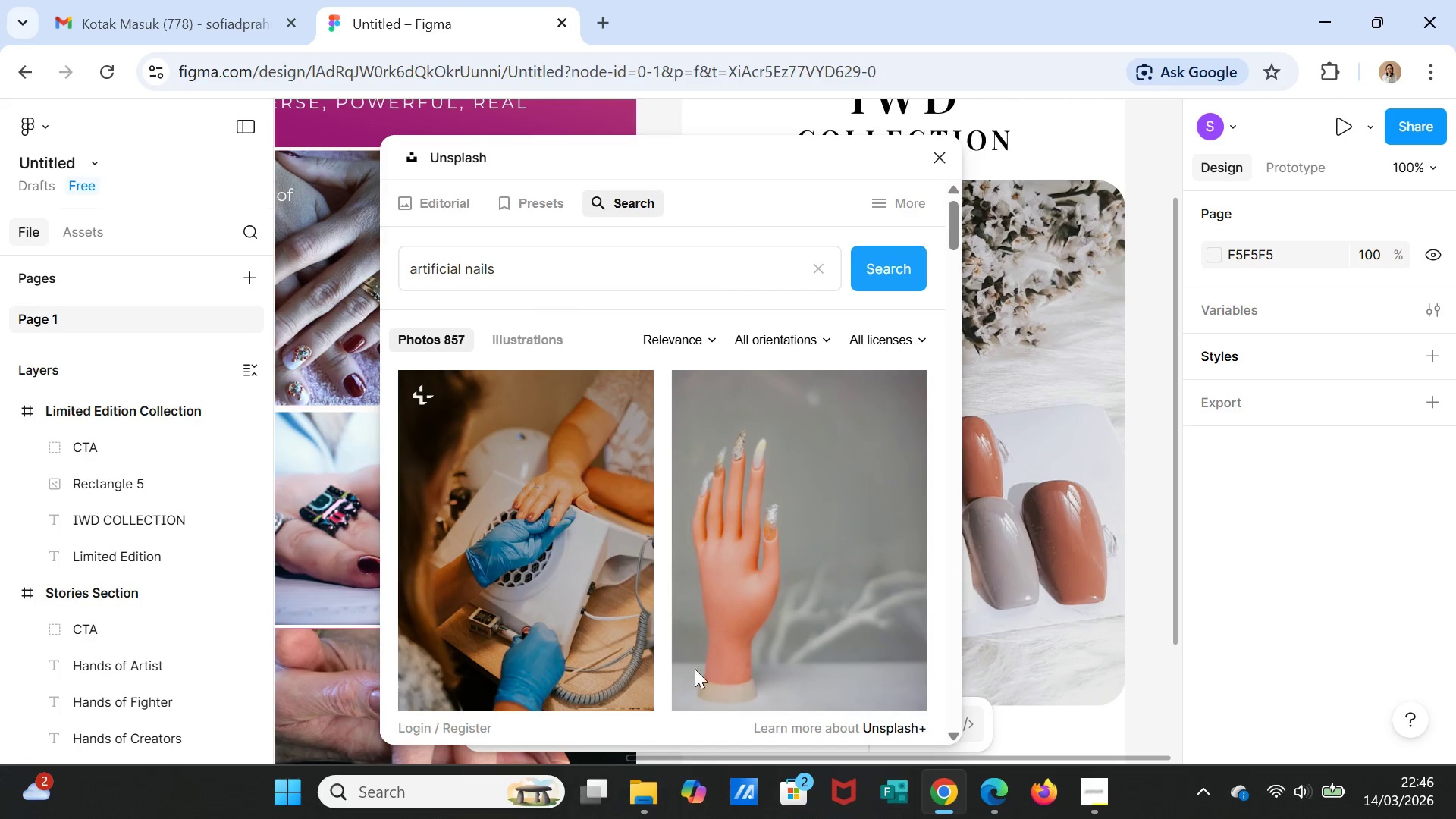 
scroll: coordinate [694, 623], scroll_direction: down, amount: 23.0
 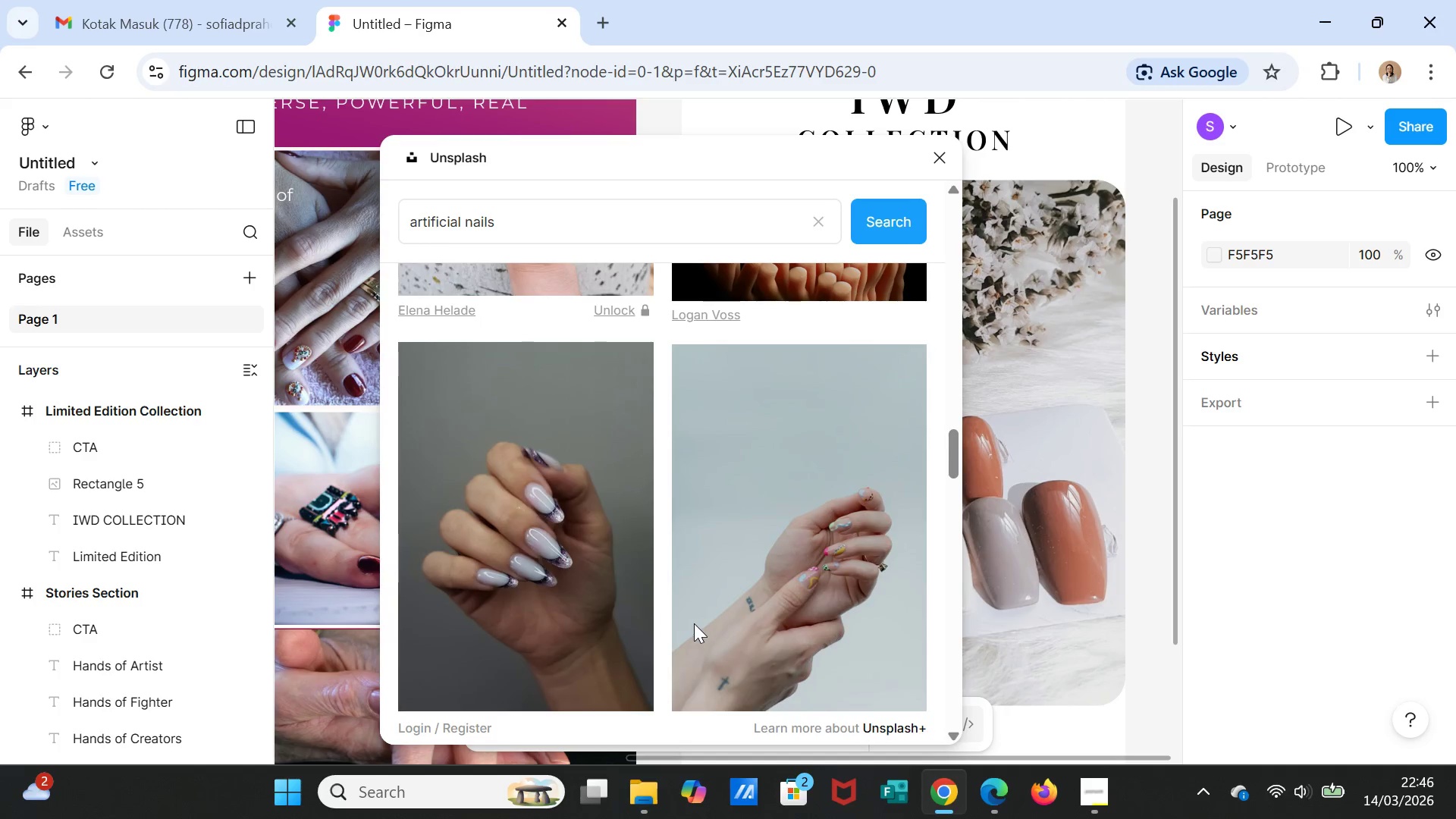 
scroll: coordinate [694, 623], scroll_direction: up, amount: 1.0
 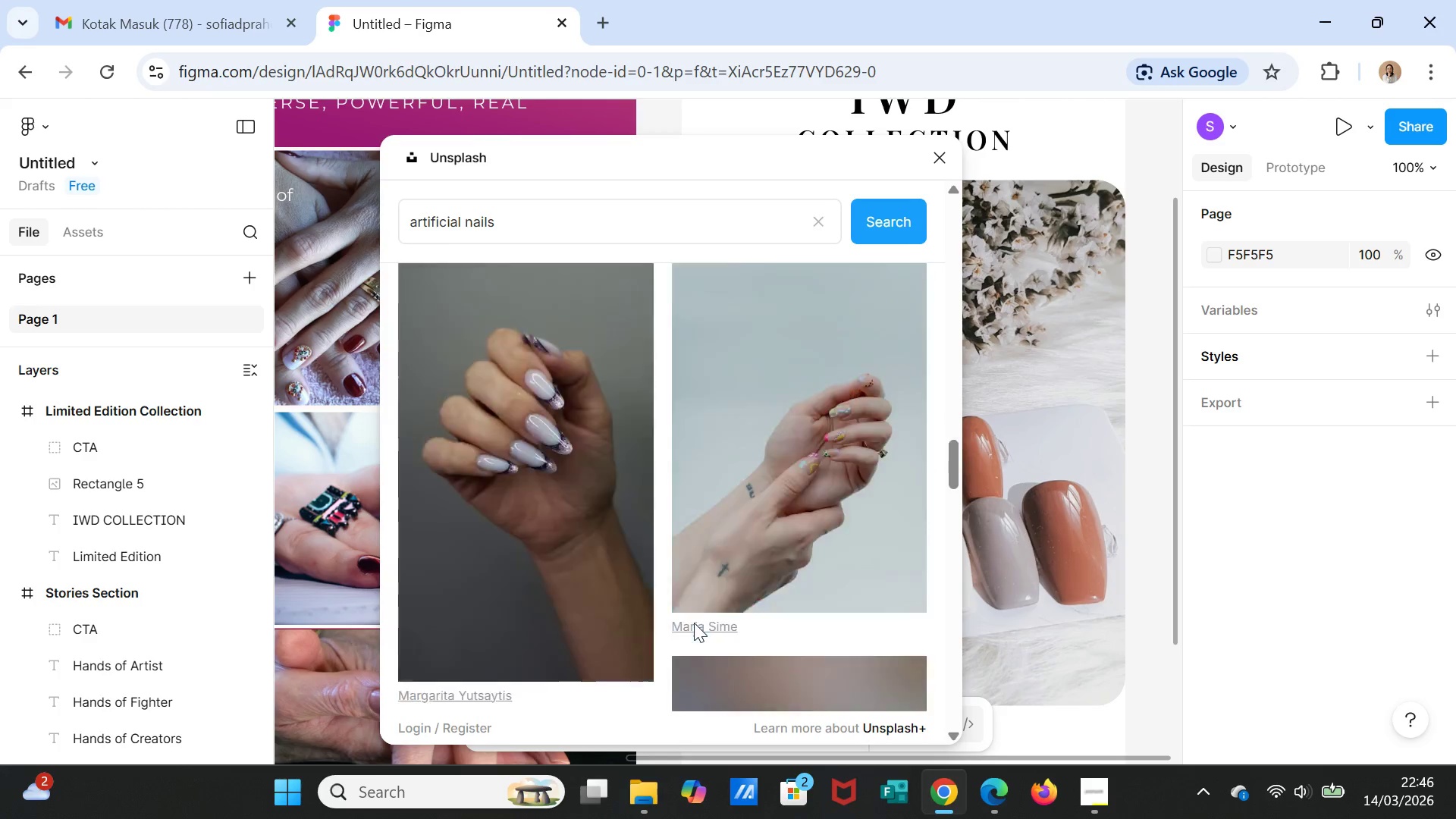 
scroll: coordinate [694, 618], scroll_direction: down, amount: 30.0
 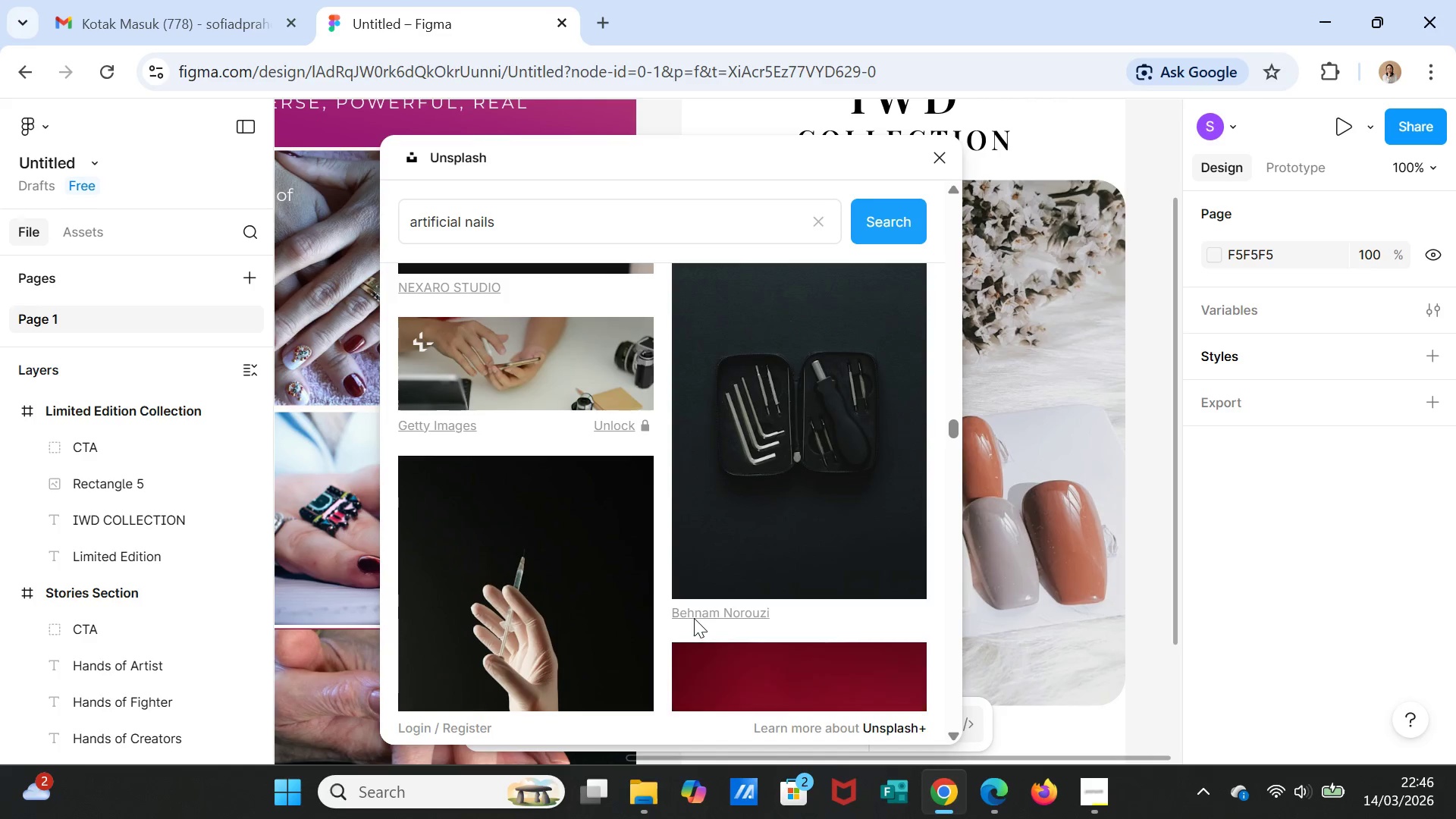 
left_click([586, 224])
 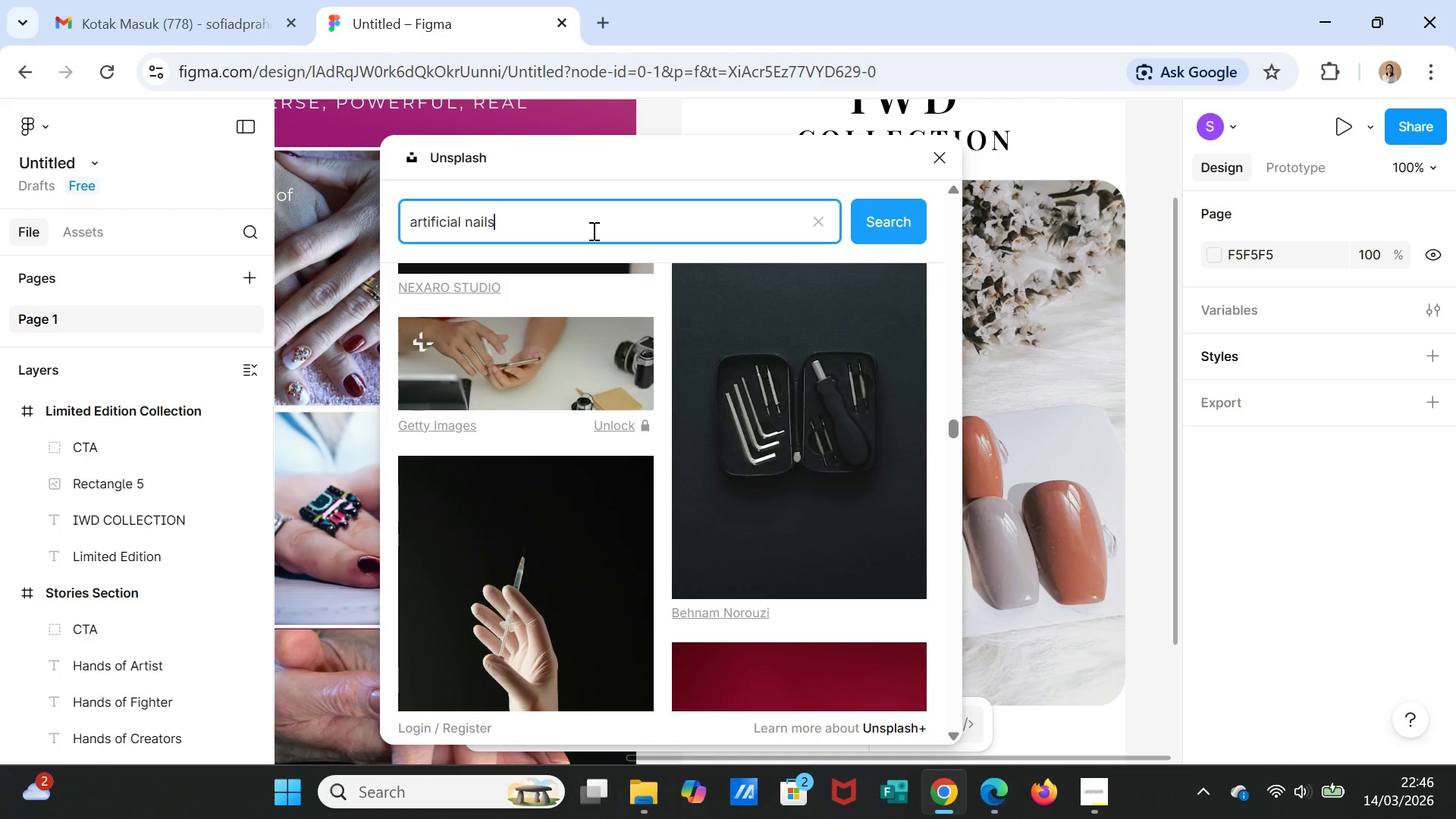 
type( design)
key(Tab)
 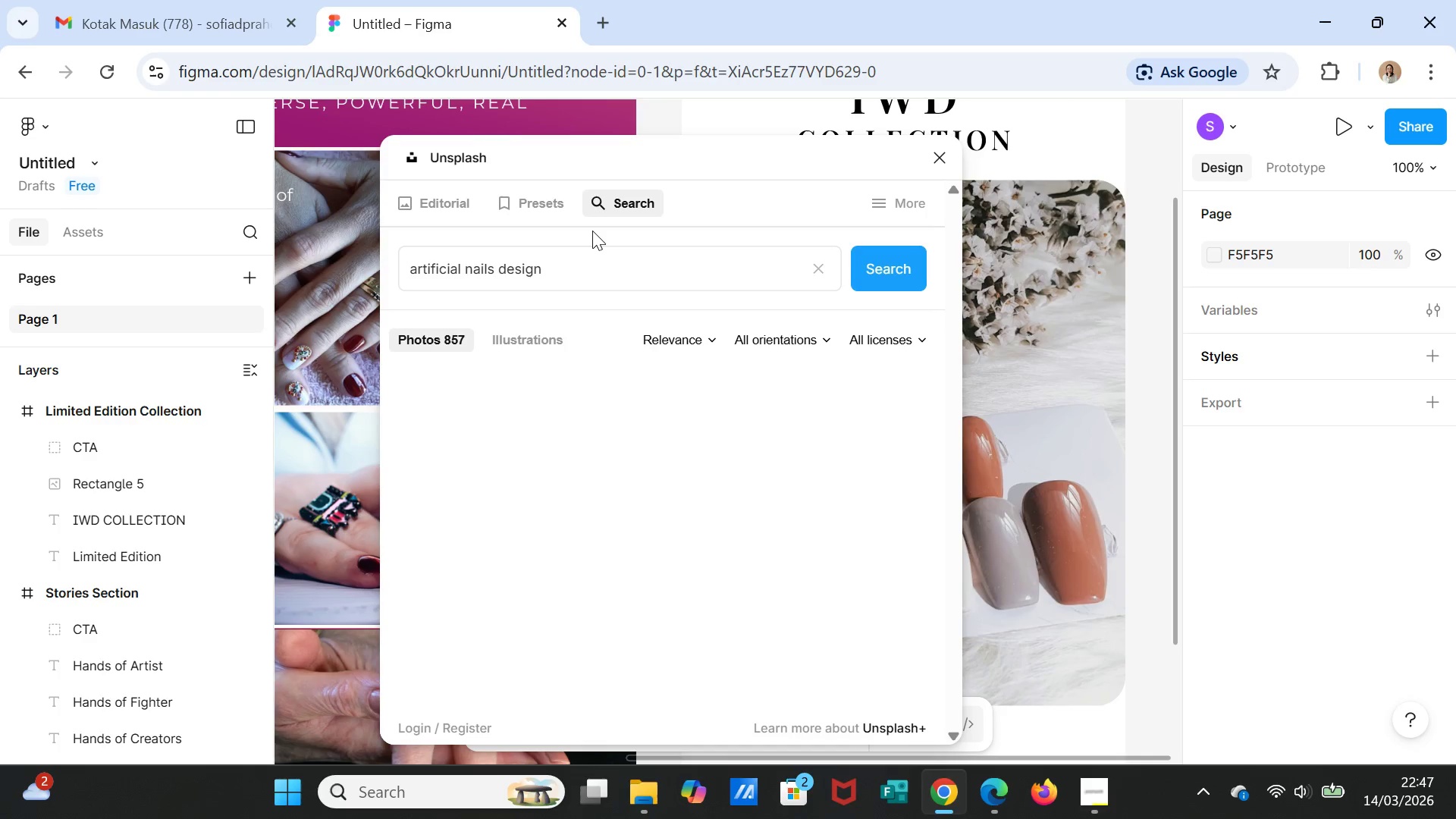 
key(Enter)
 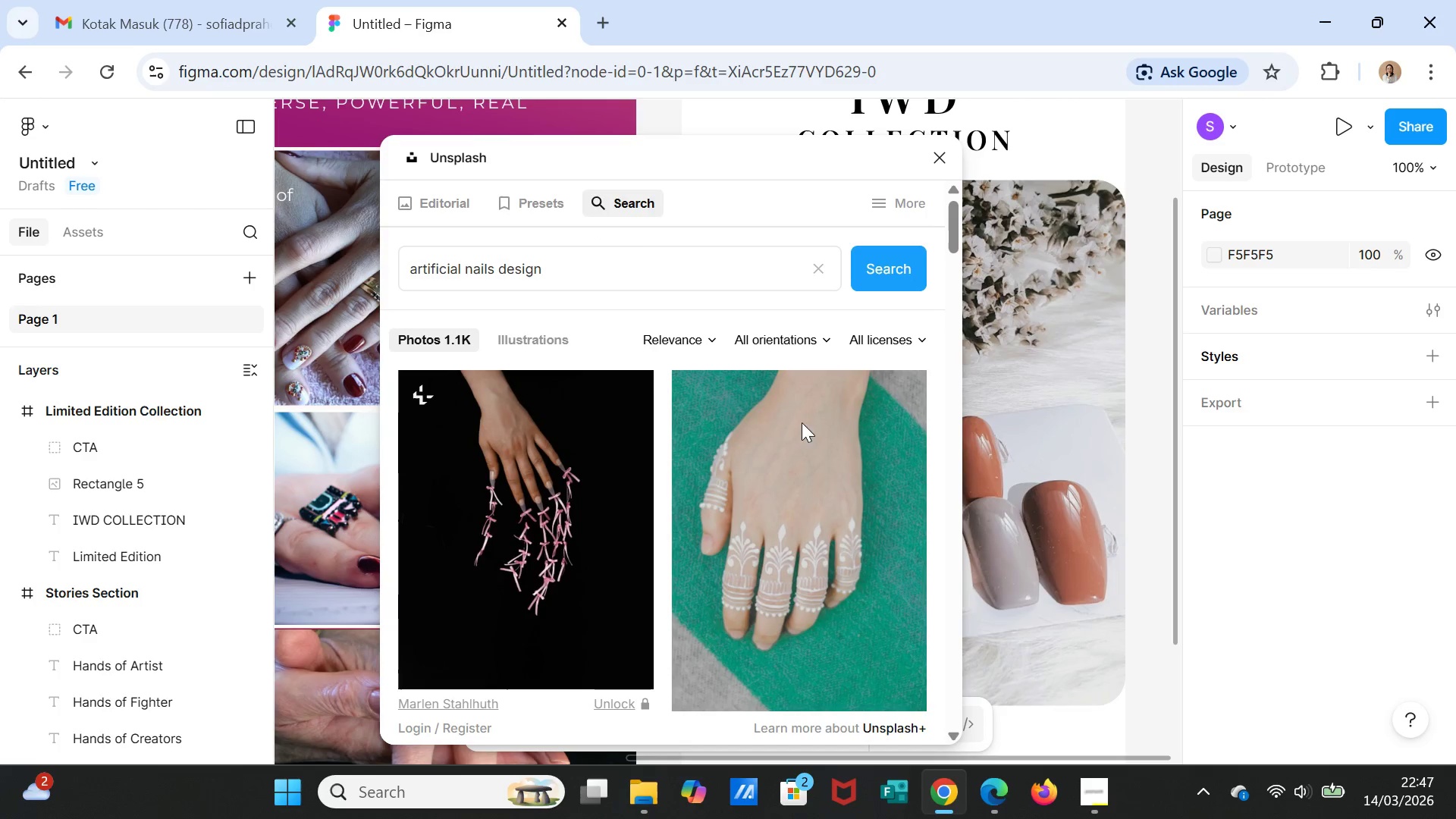 
scroll: coordinate [742, 506], scroll_direction: down, amount: 30.0
 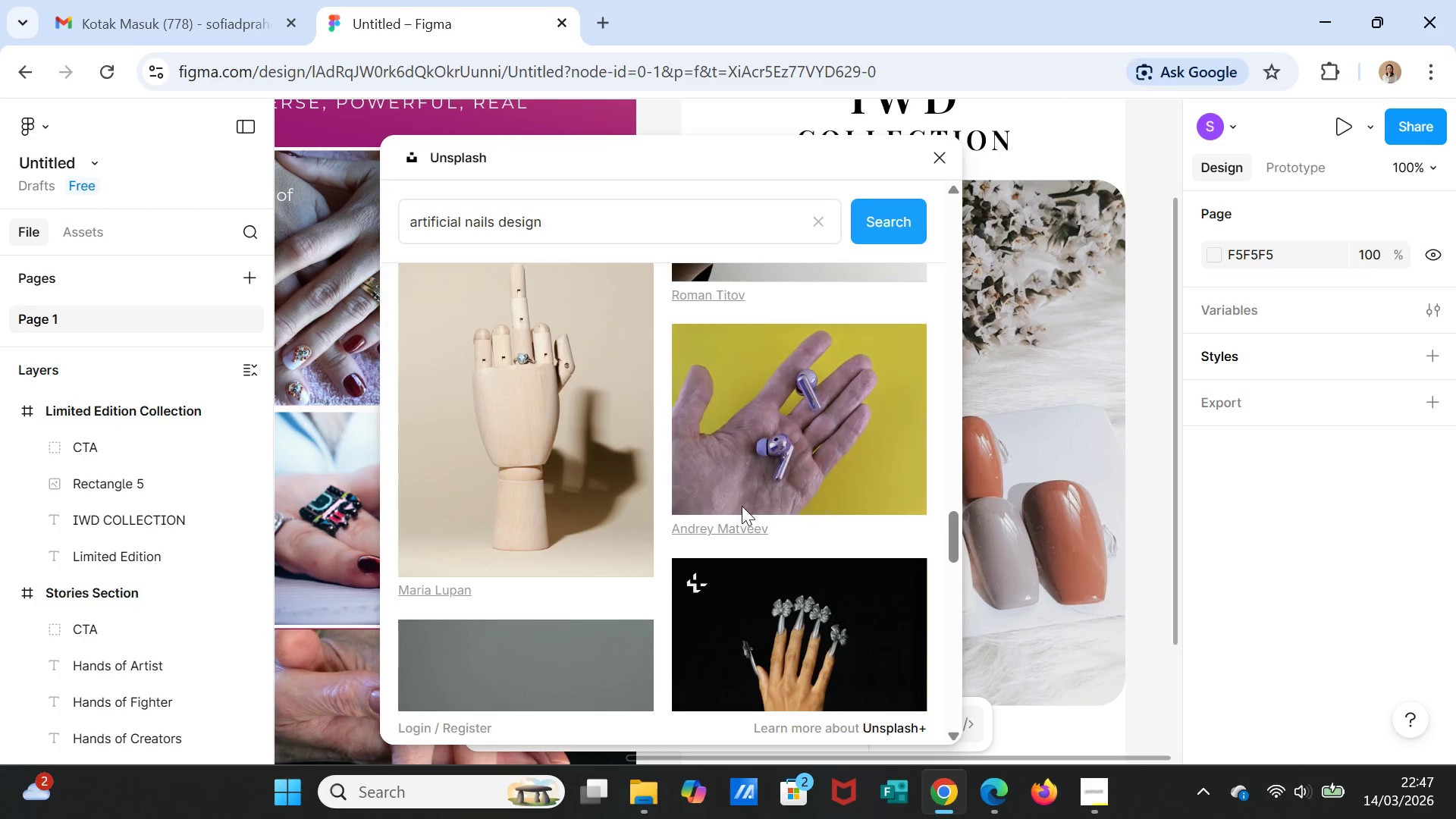 
scroll: coordinate [742, 506], scroll_direction: up, amount: 4.0
 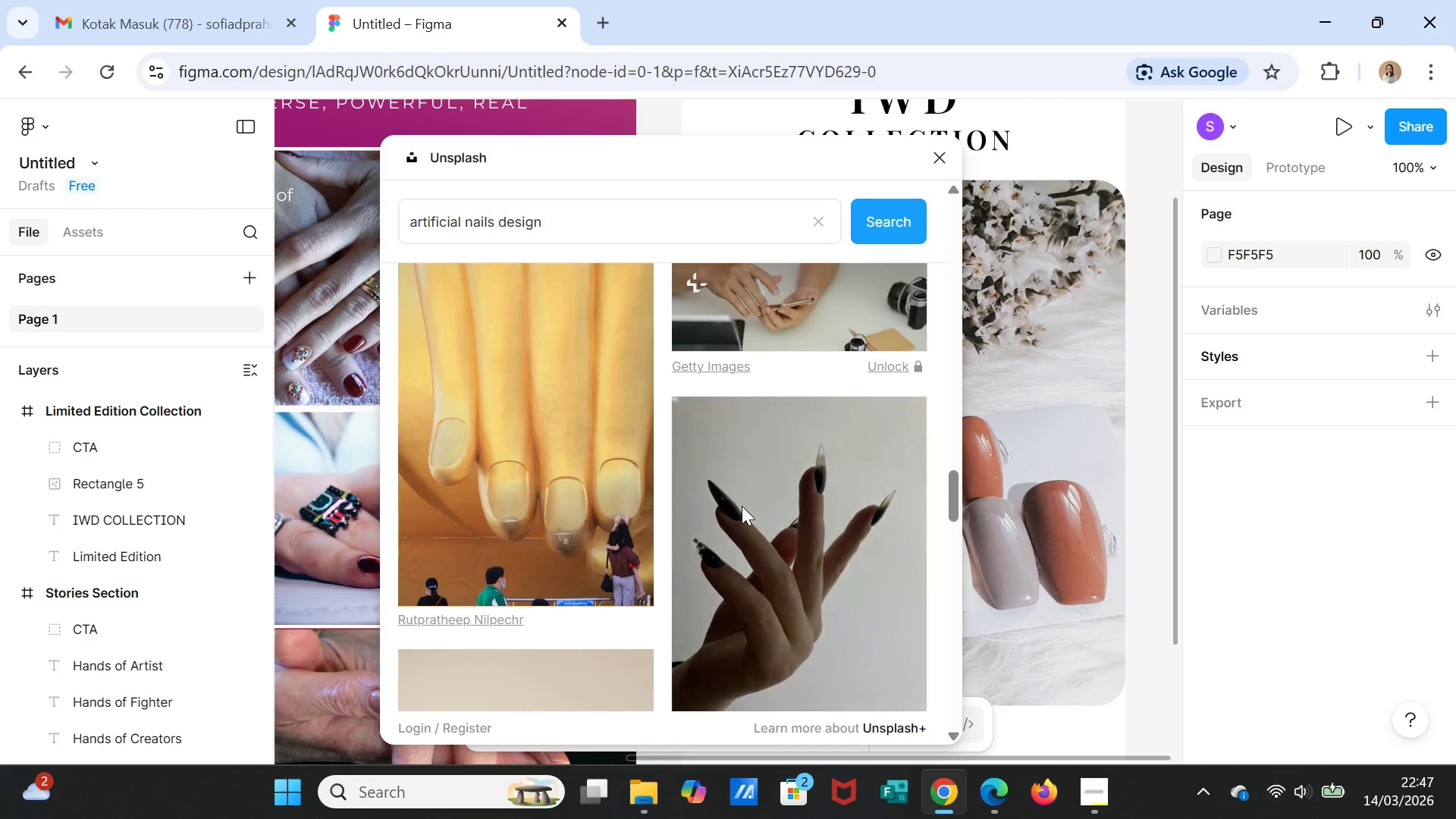 
scroll: coordinate [742, 506], scroll_direction: down, amount: 20.0
 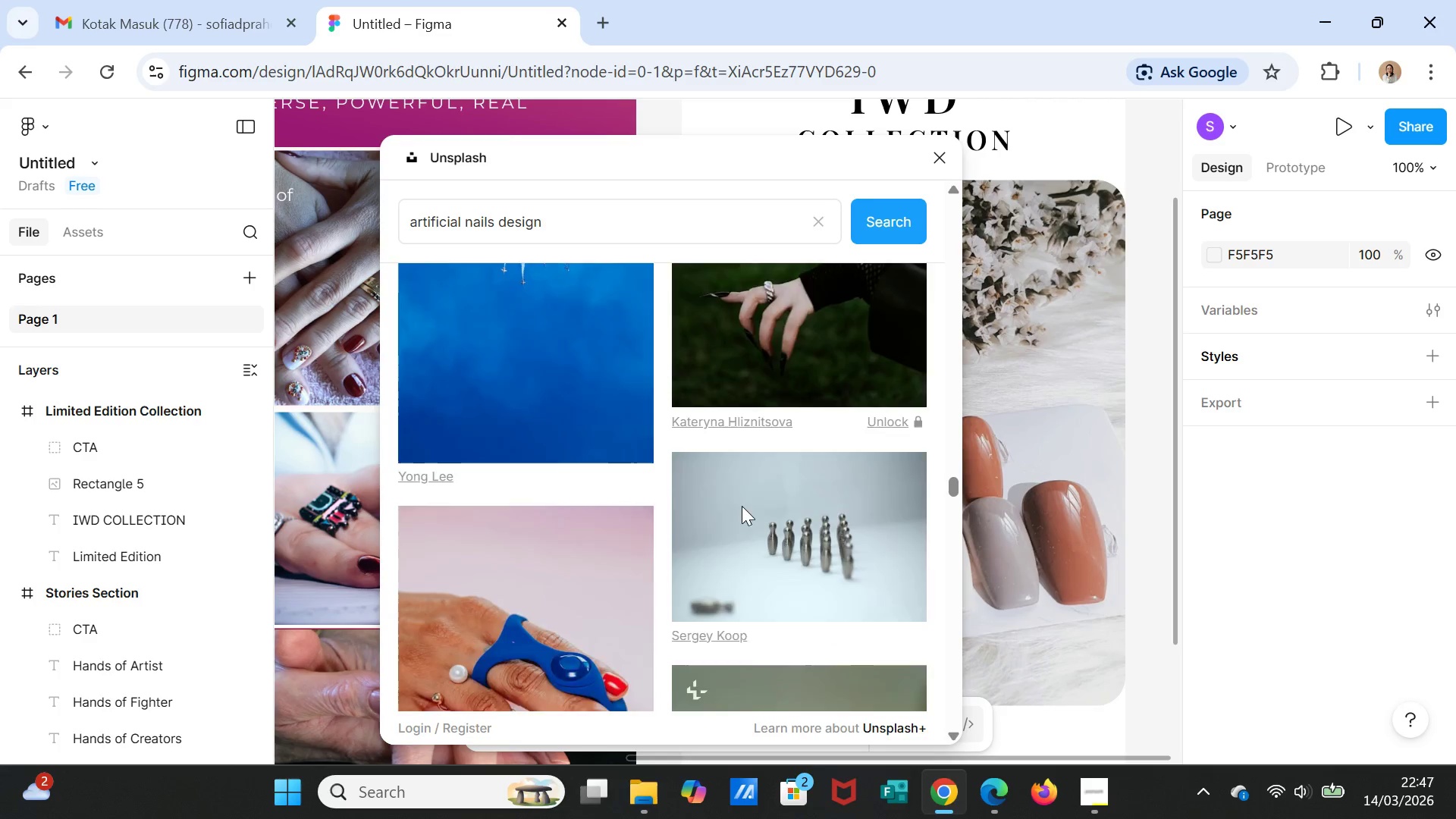 
left_click([638, 218])
 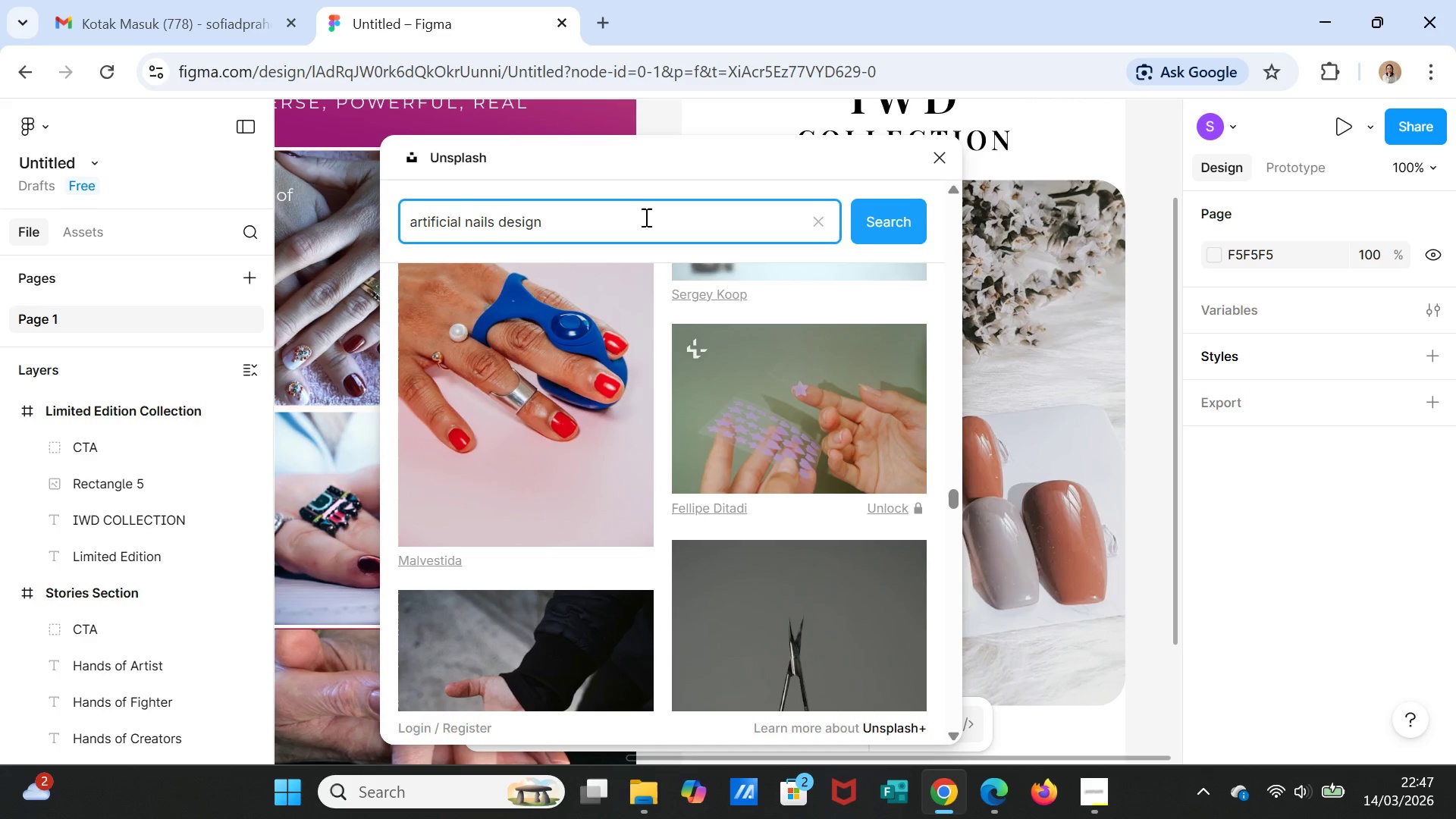 
type( salon)
 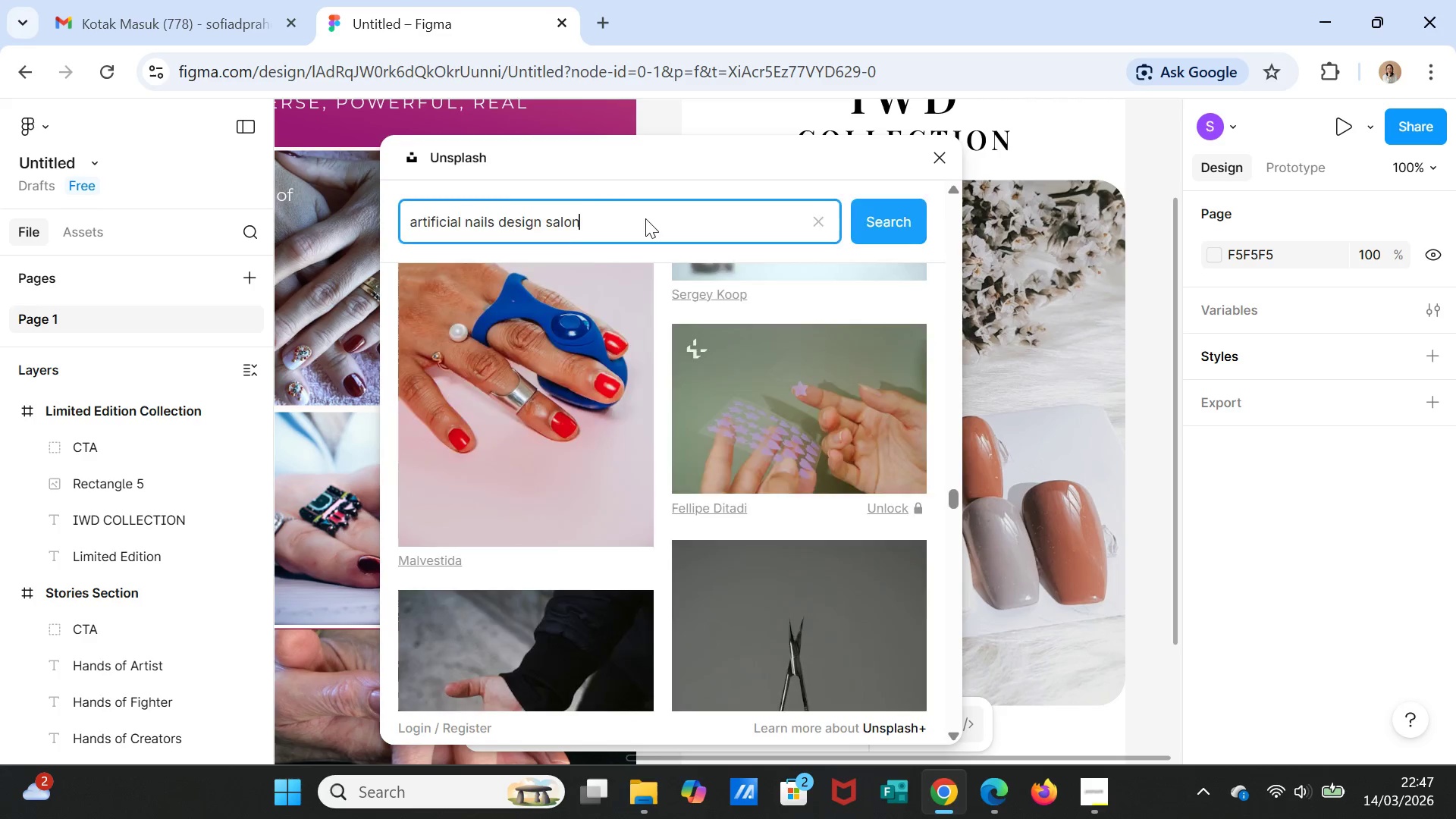 
key(Enter)
 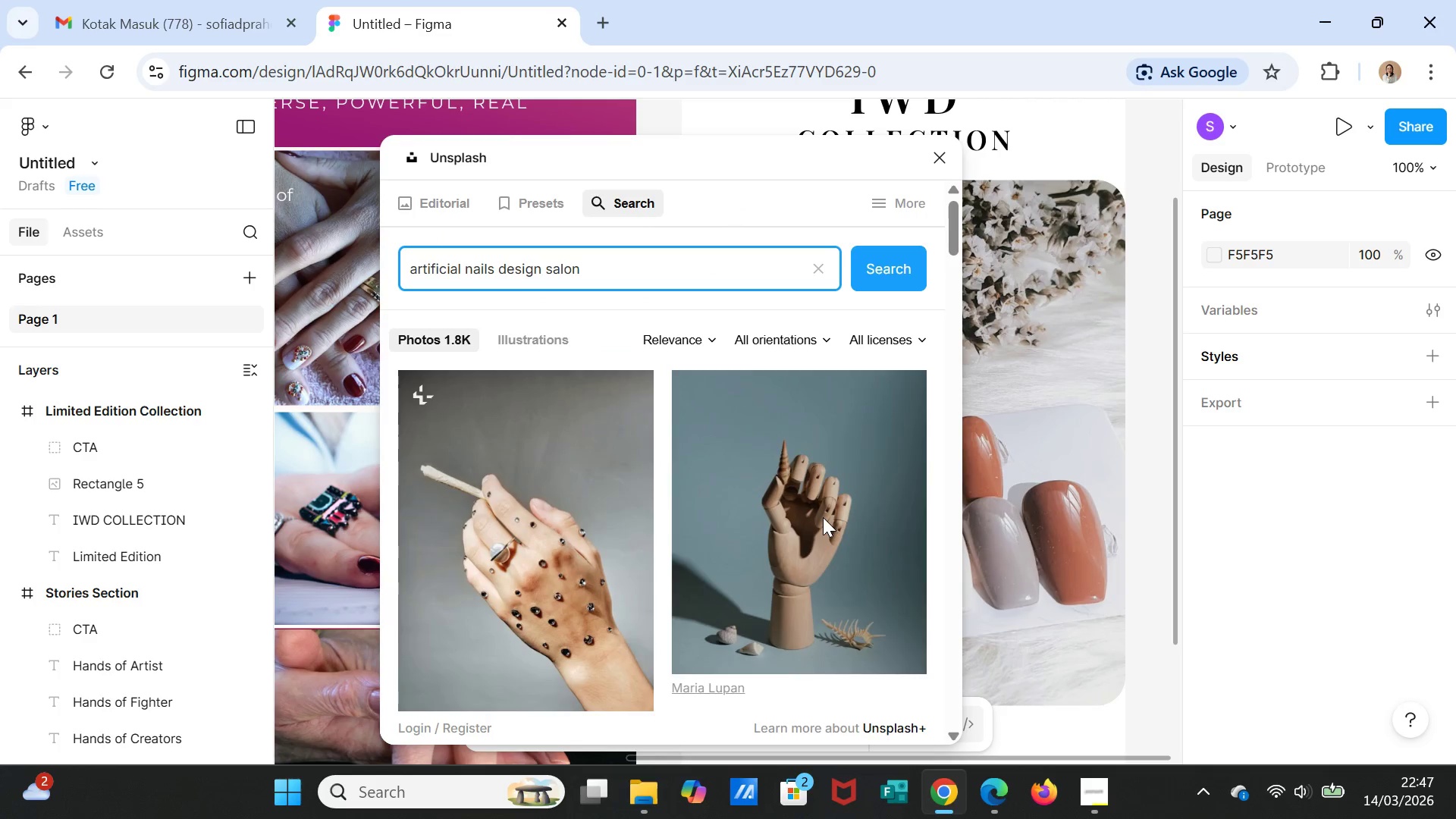 
scroll: coordinate [836, 588], scroll_direction: down, amount: 40.0
 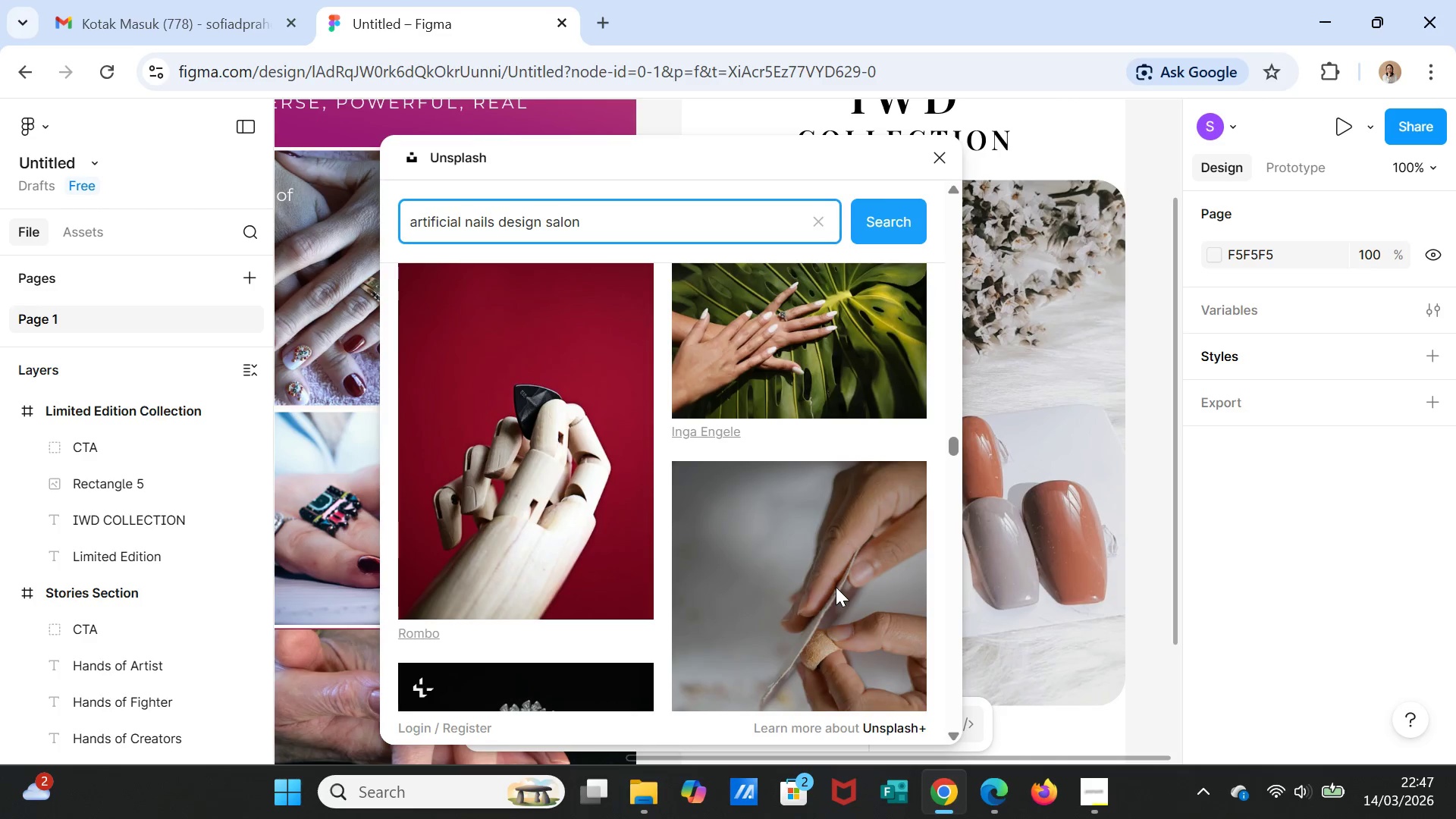 
scroll: coordinate [836, 587], scroll_direction: down, amount: 38.0
 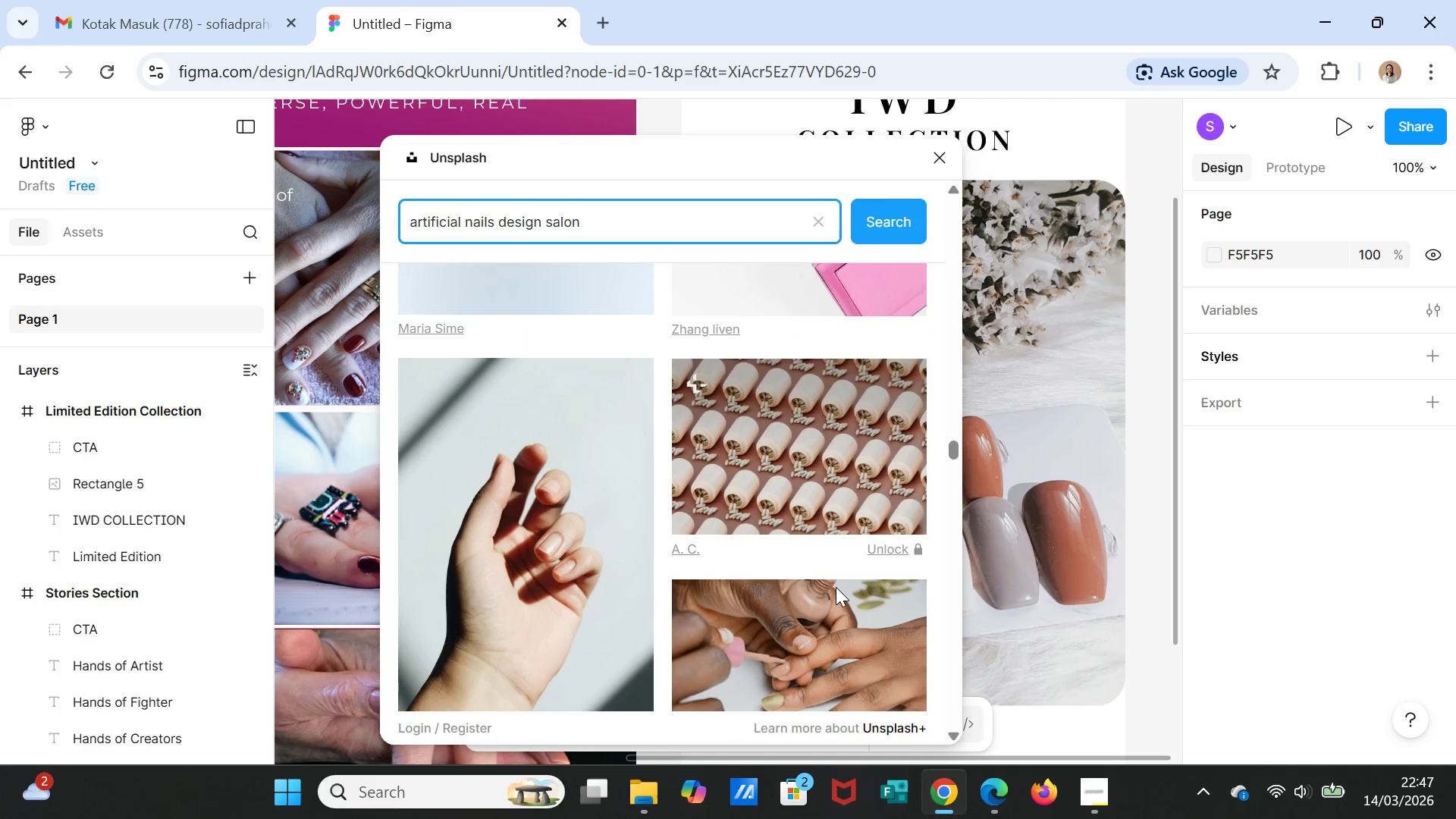 
scroll: coordinate [836, 587], scroll_direction: up, amount: 3.0
 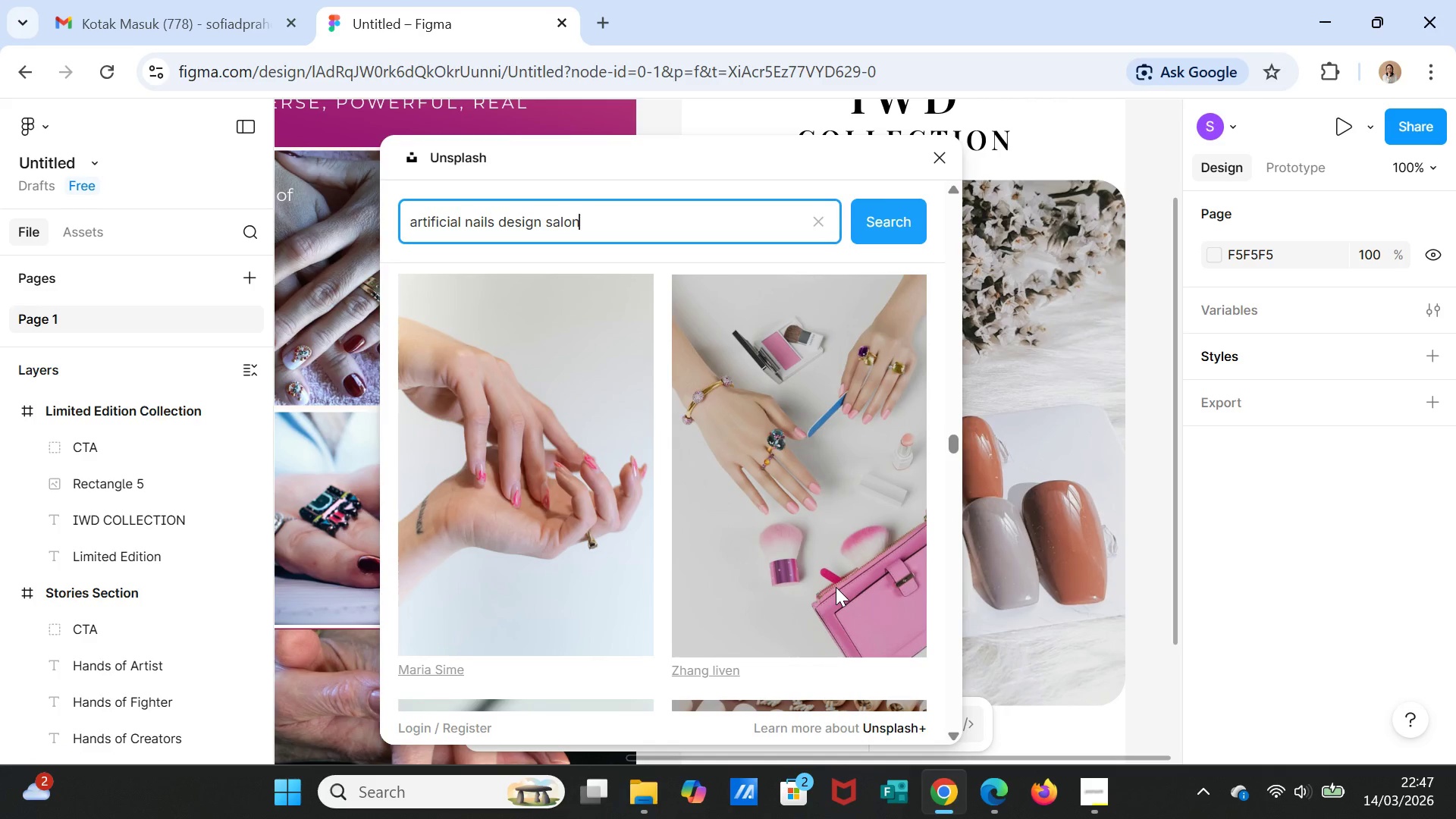 
scroll: coordinate [834, 582], scroll_direction: down, amount: 16.0
 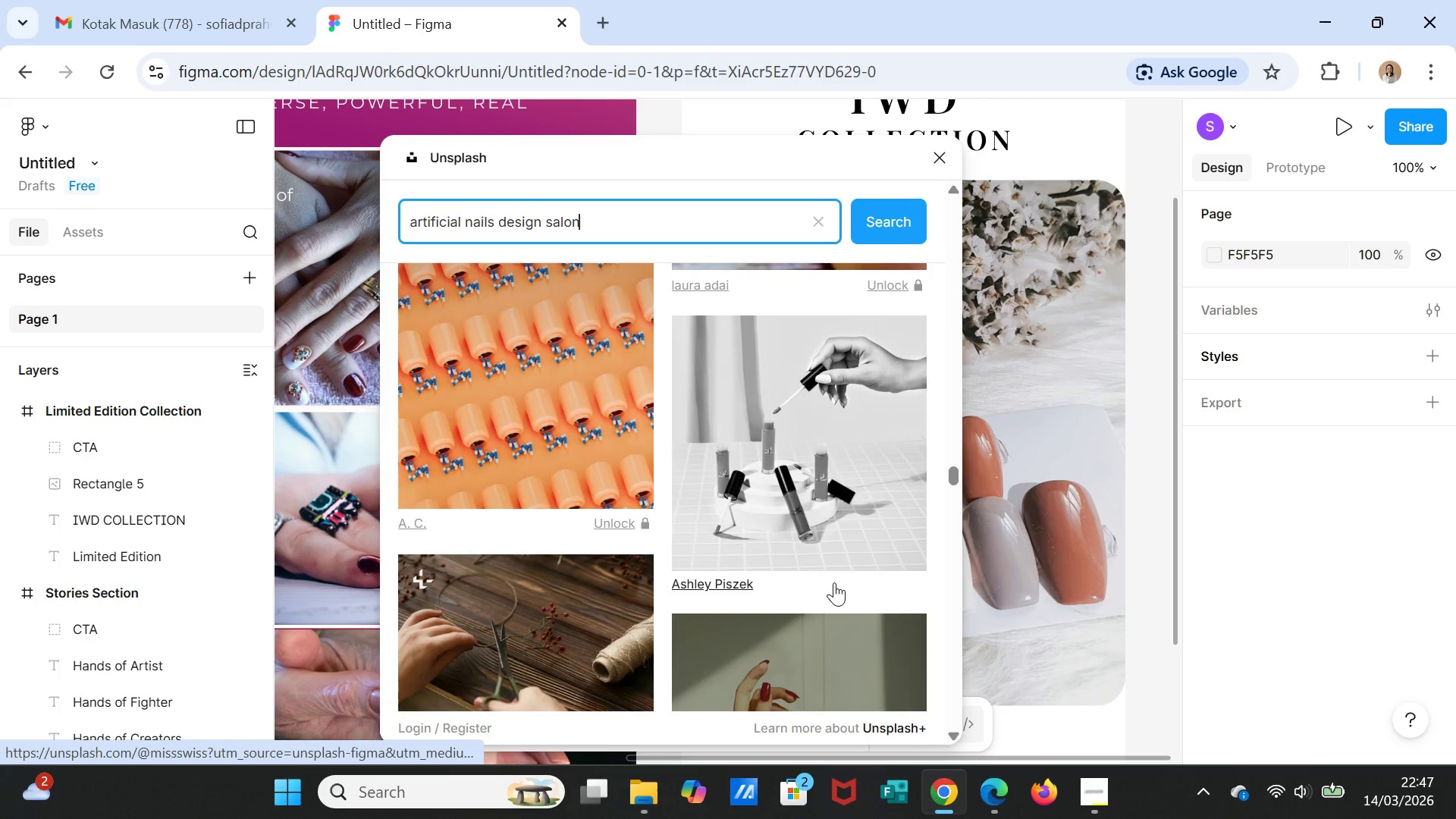 
scroll: coordinate [834, 582], scroll_direction: up, amount: 4.0
 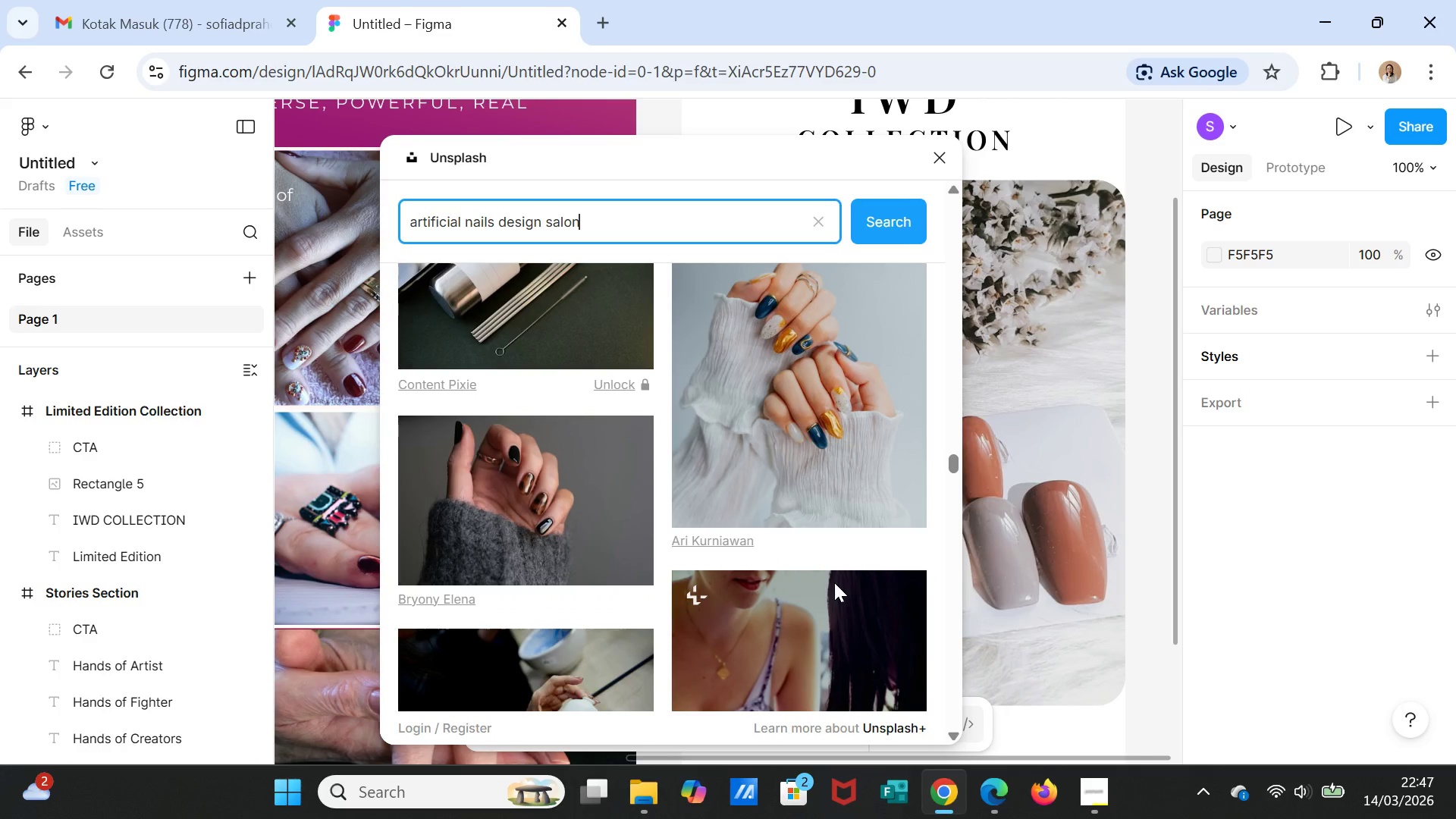 
scroll: coordinate [834, 582], scroll_direction: down, amount: 4.0
 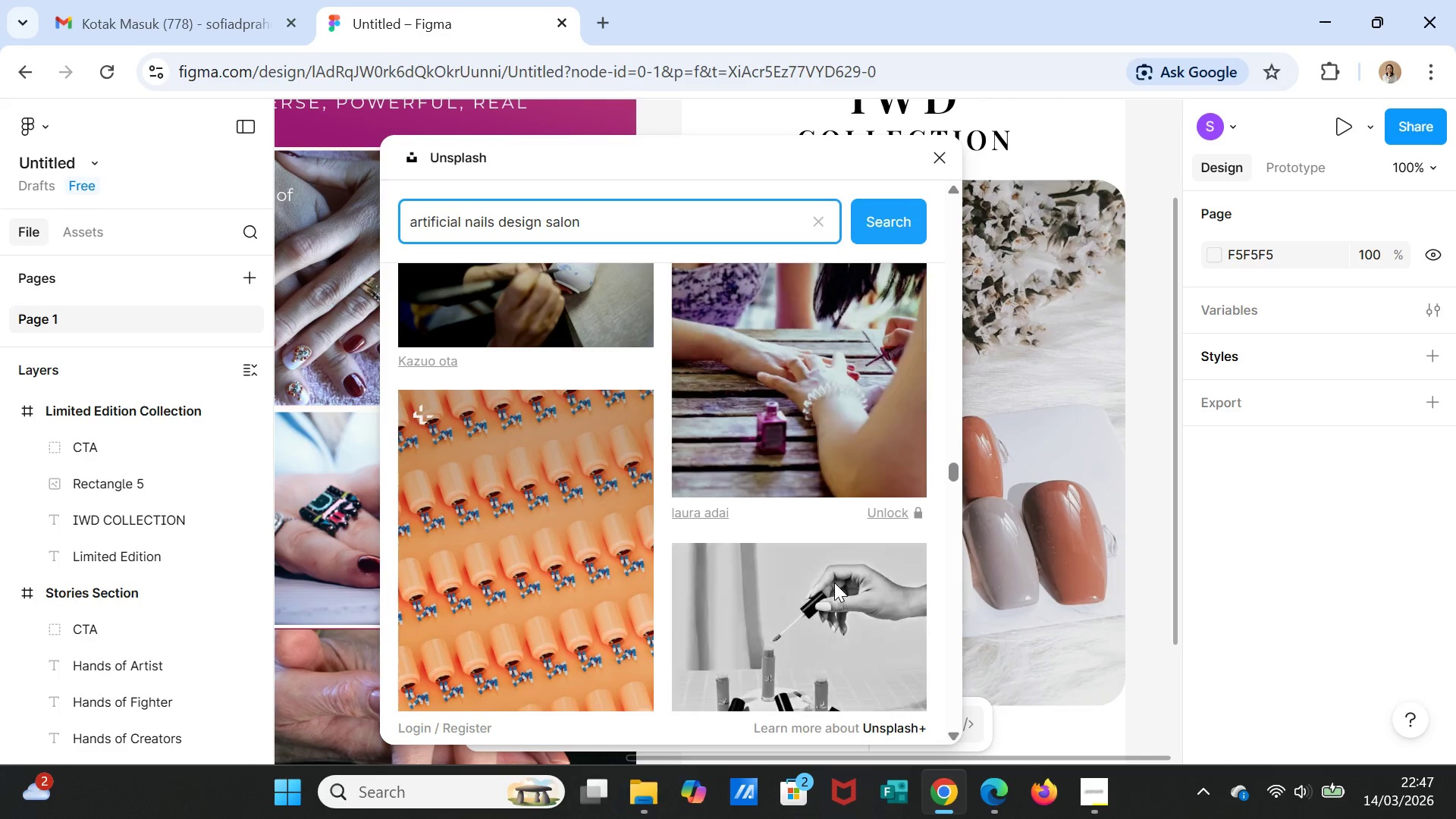 
scroll: coordinate [834, 582], scroll_direction: up, amount: 2.0
 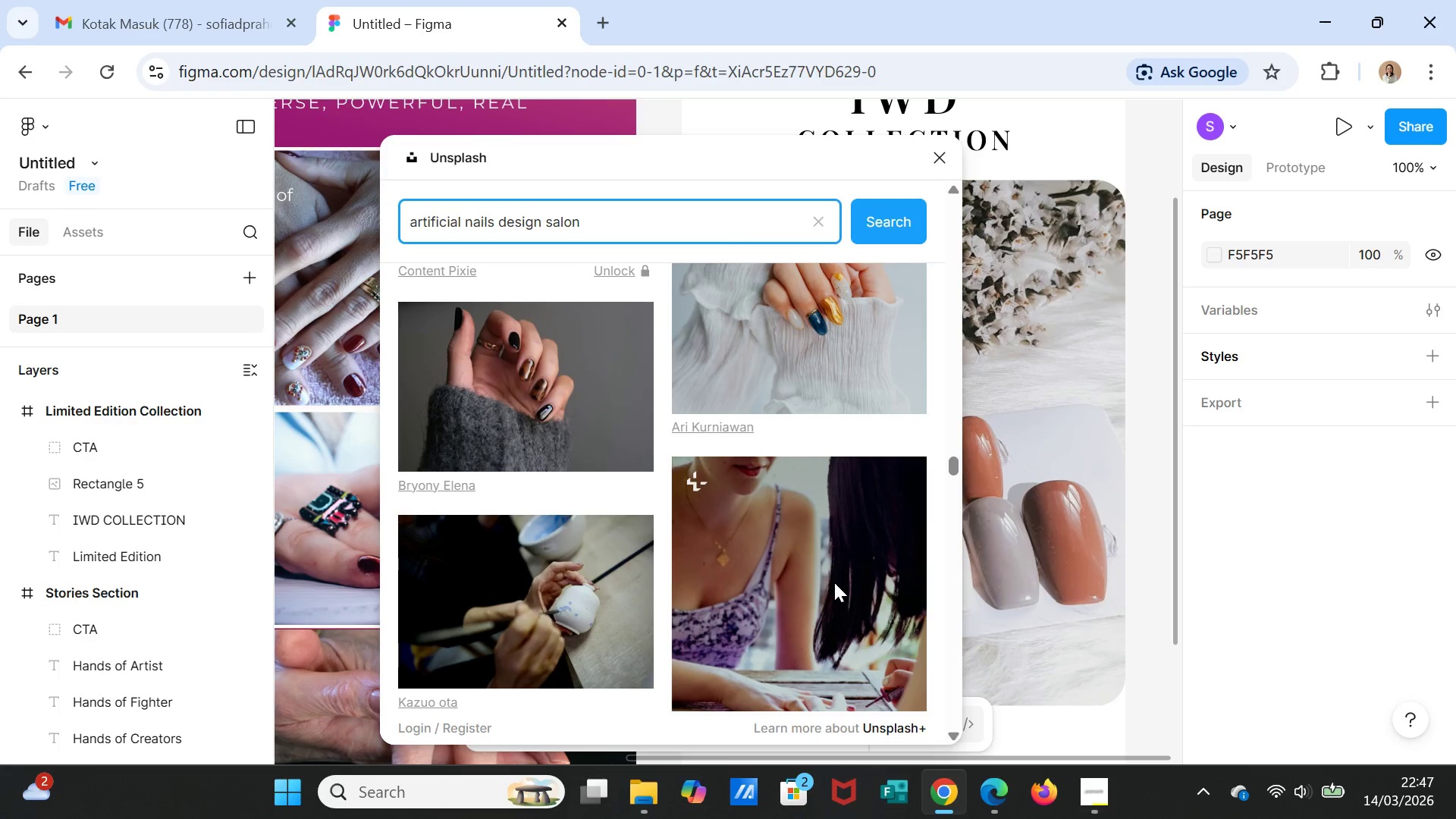 
scroll: coordinate [834, 582], scroll_direction: down, amount: 12.0
 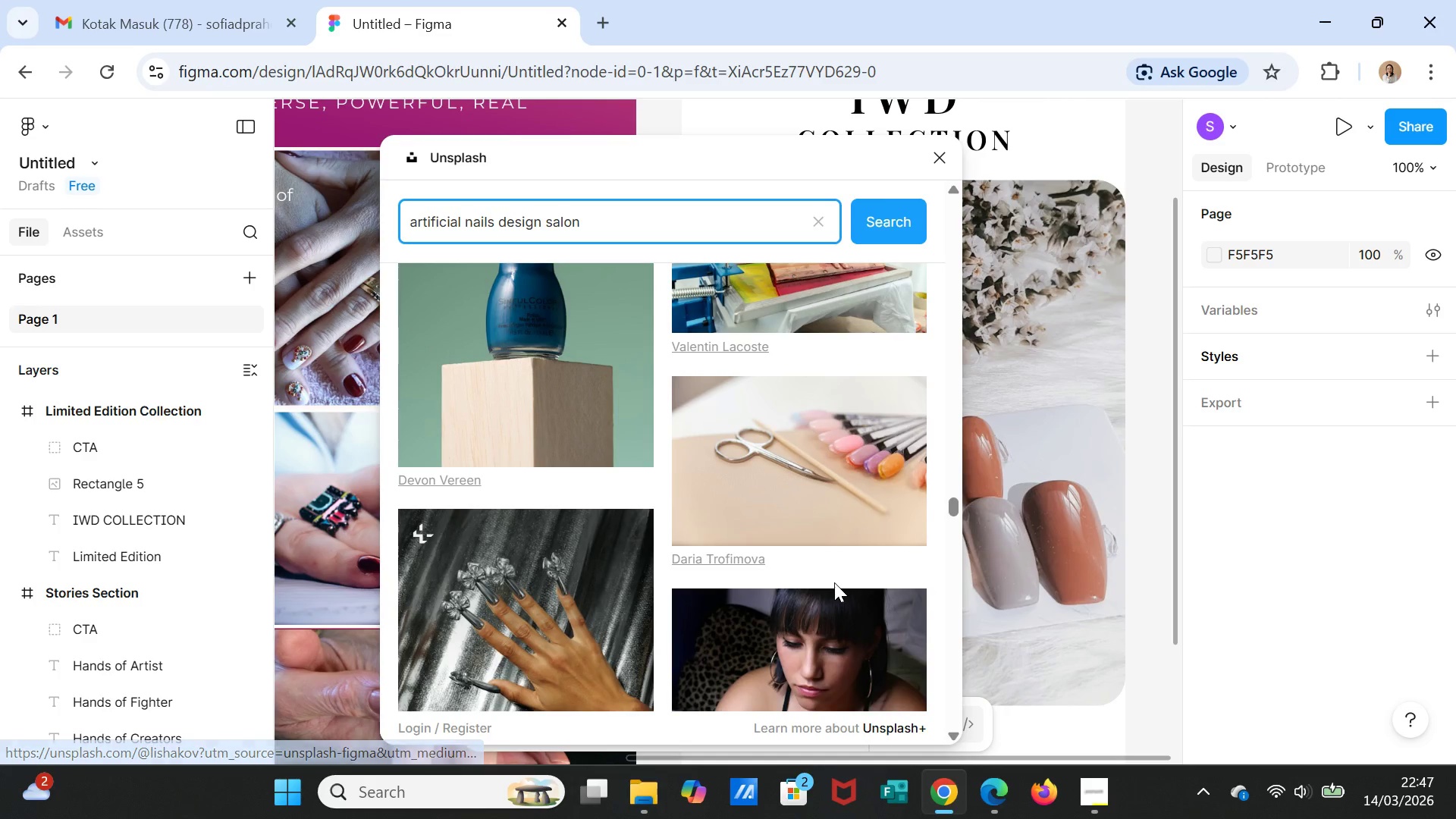 
scroll: coordinate [834, 582], scroll_direction: up, amount: 1.0
 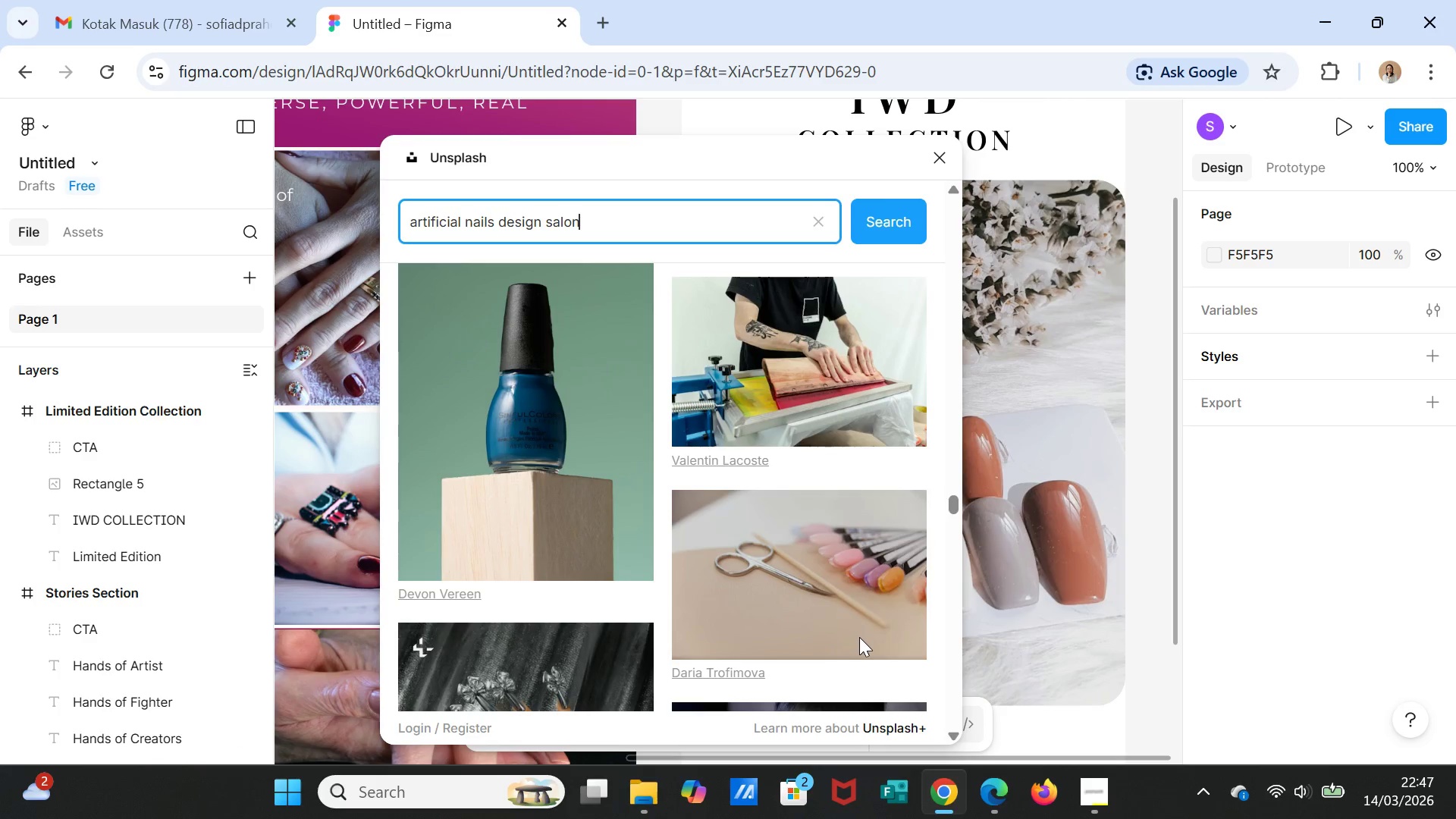 
scroll: coordinate [854, 615], scroll_direction: down, amount: 17.0
 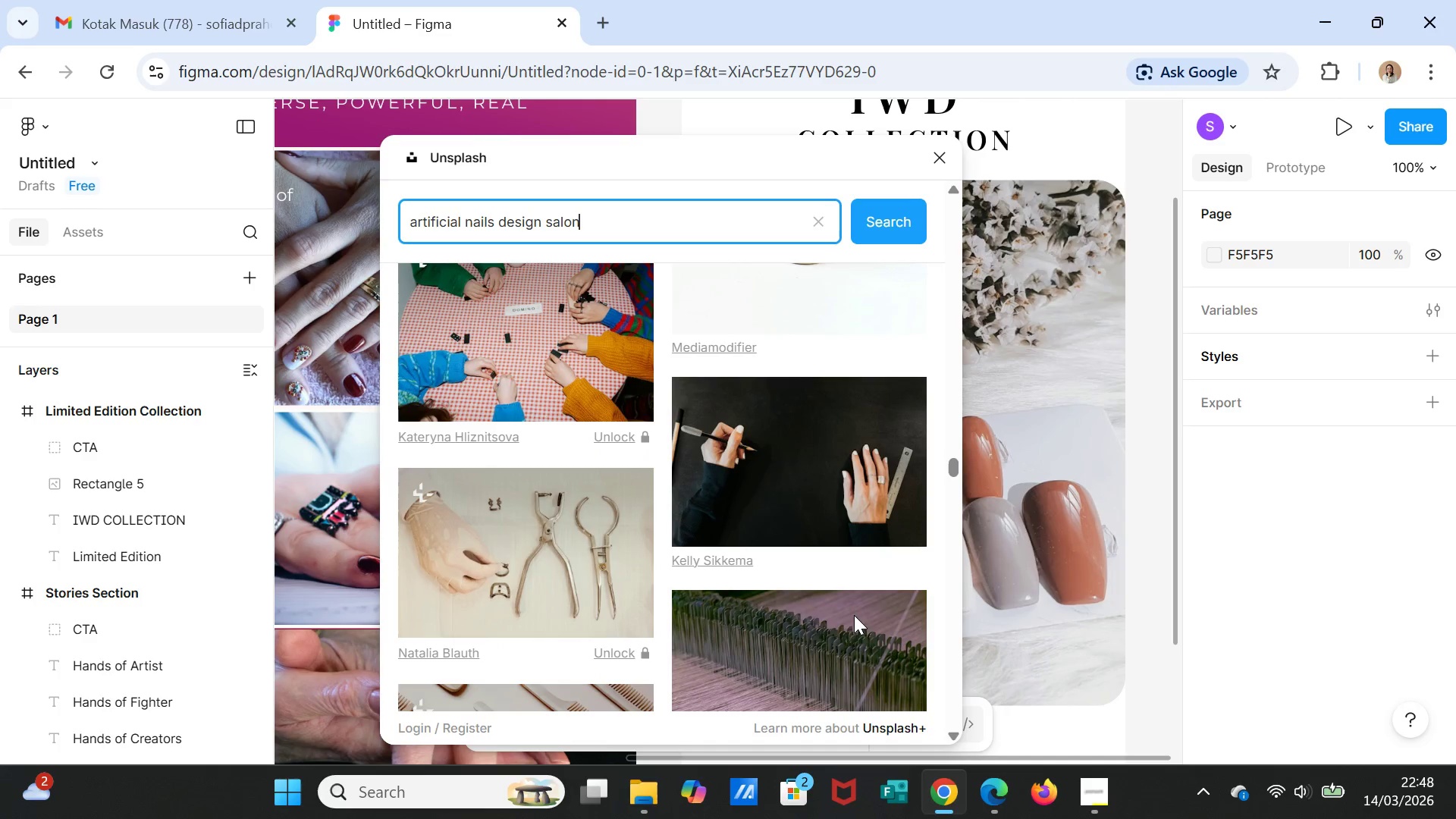 
scroll: coordinate [852, 603], scroll_direction: down, amount: 23.0
 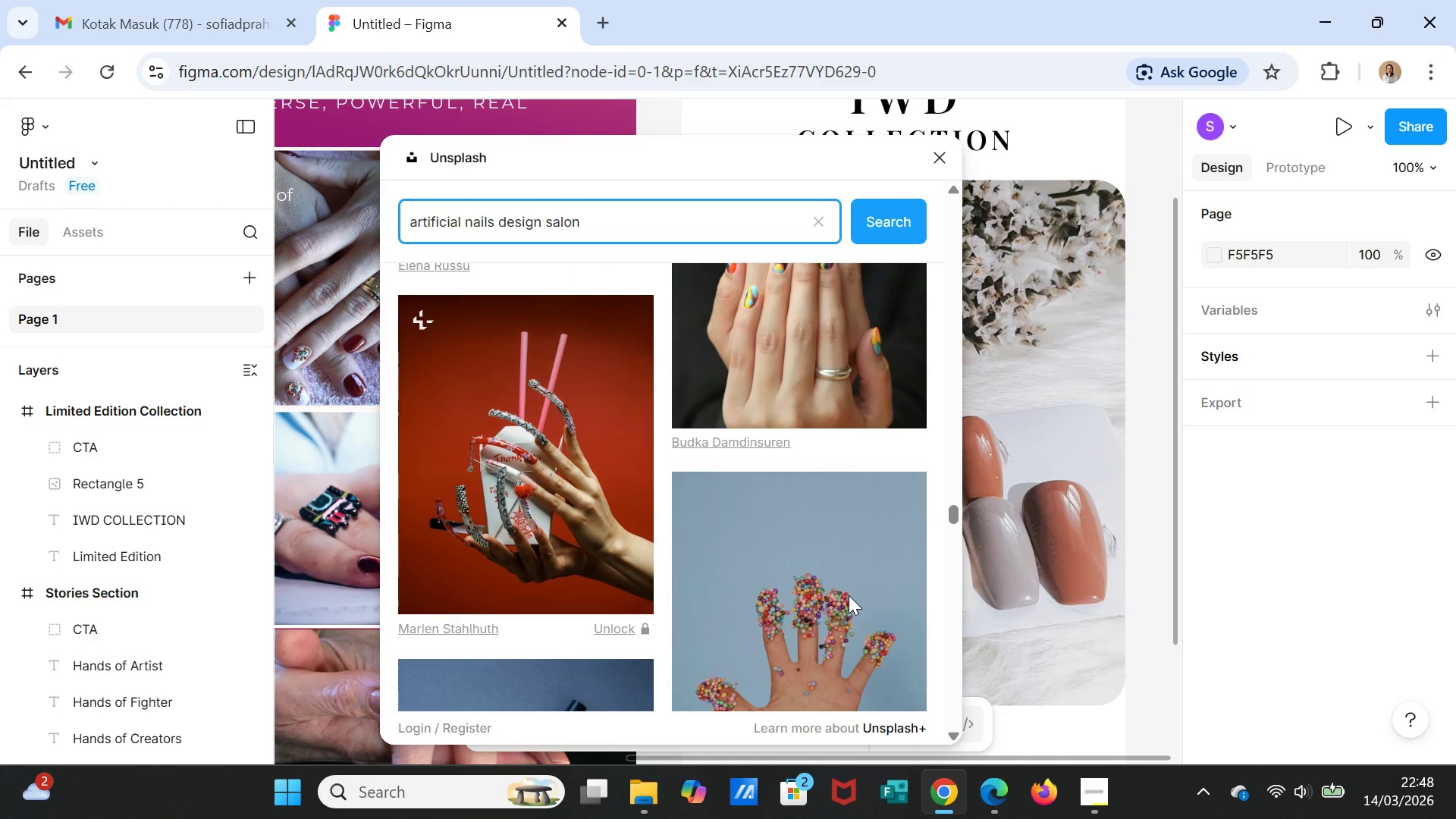 
scroll: coordinate [849, 595], scroll_direction: up, amount: 4.0
 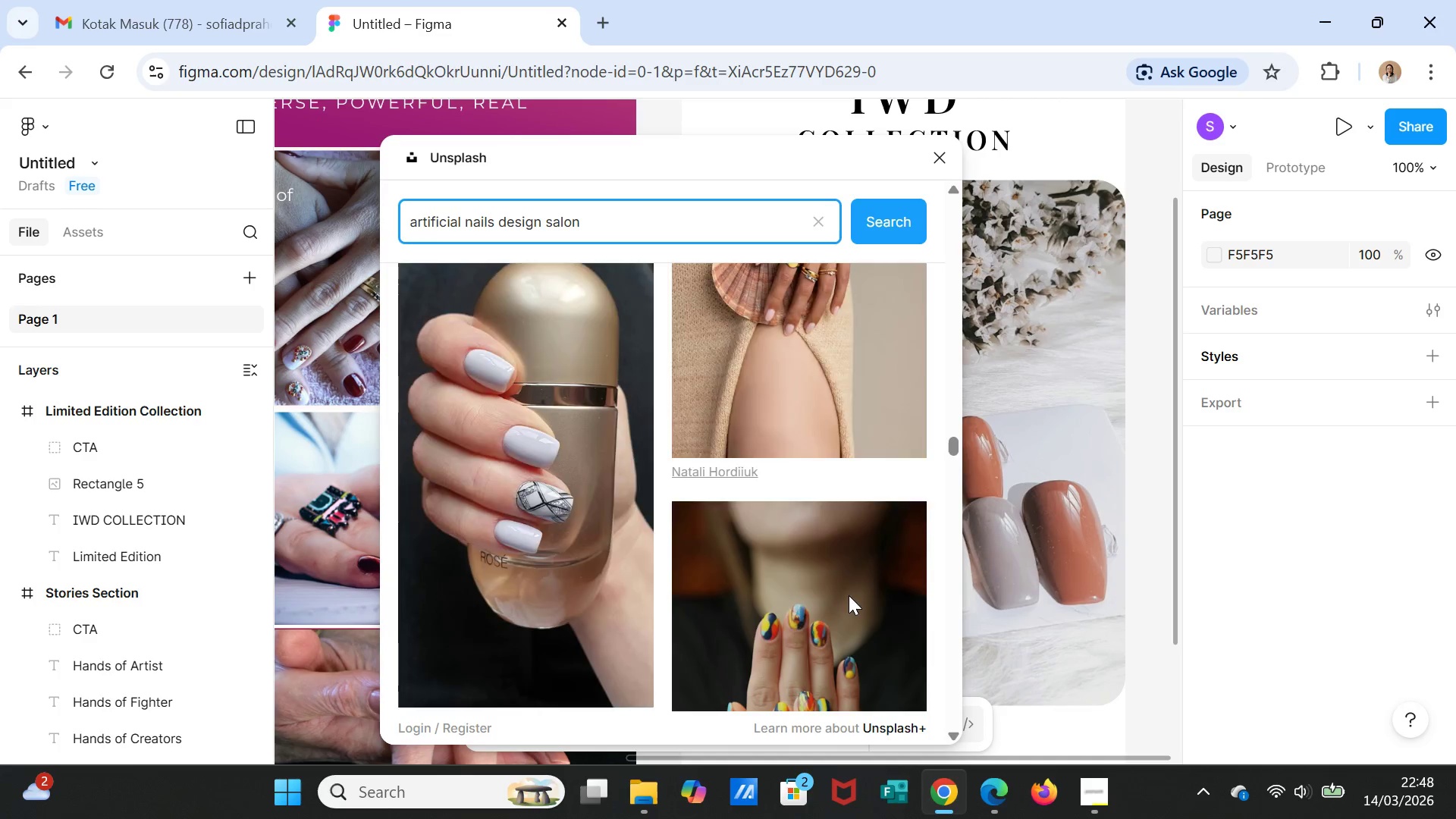 
scroll: coordinate [848, 588], scroll_direction: down, amount: 25.0
 